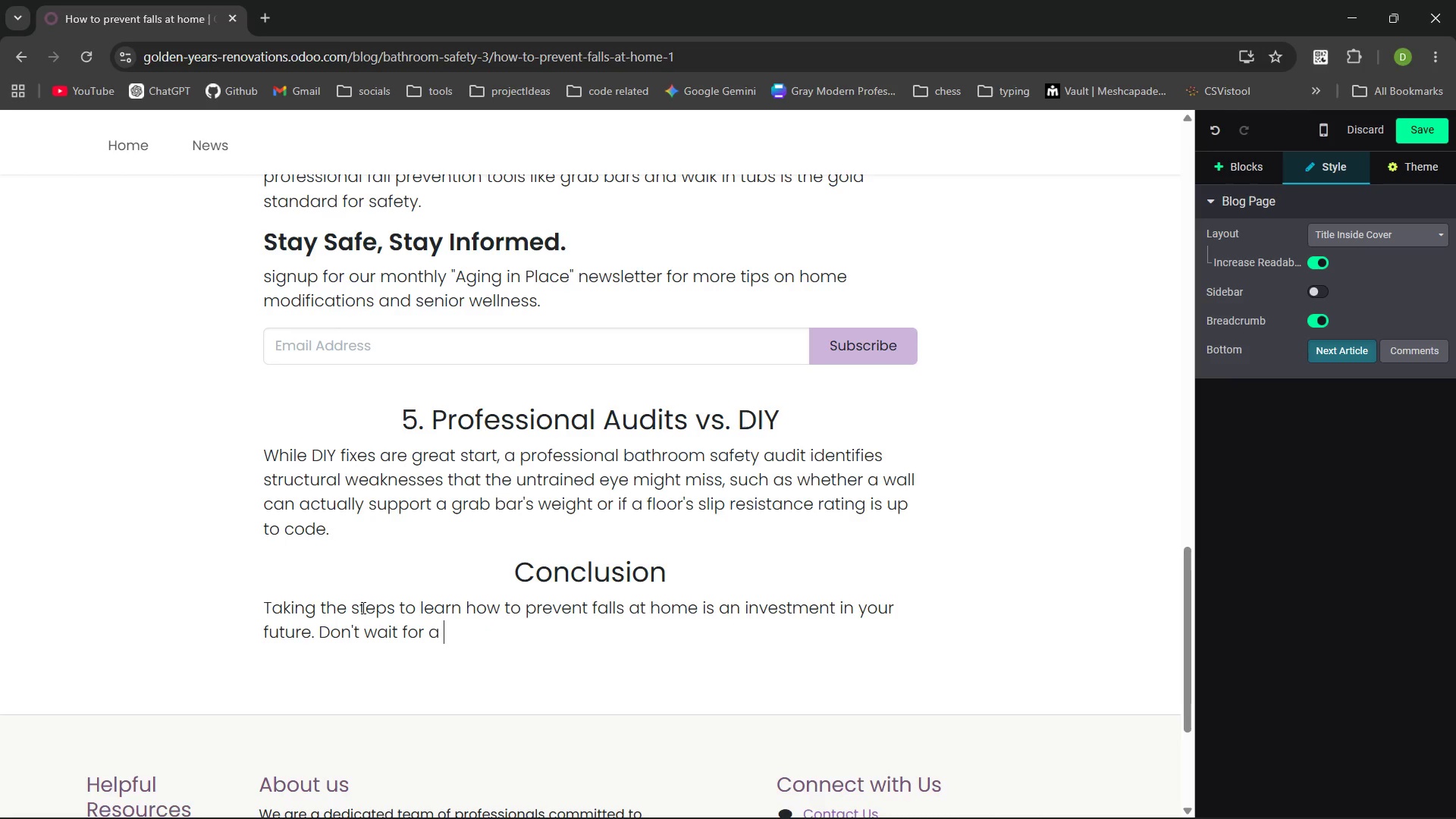 
key(Control+Backspace)
 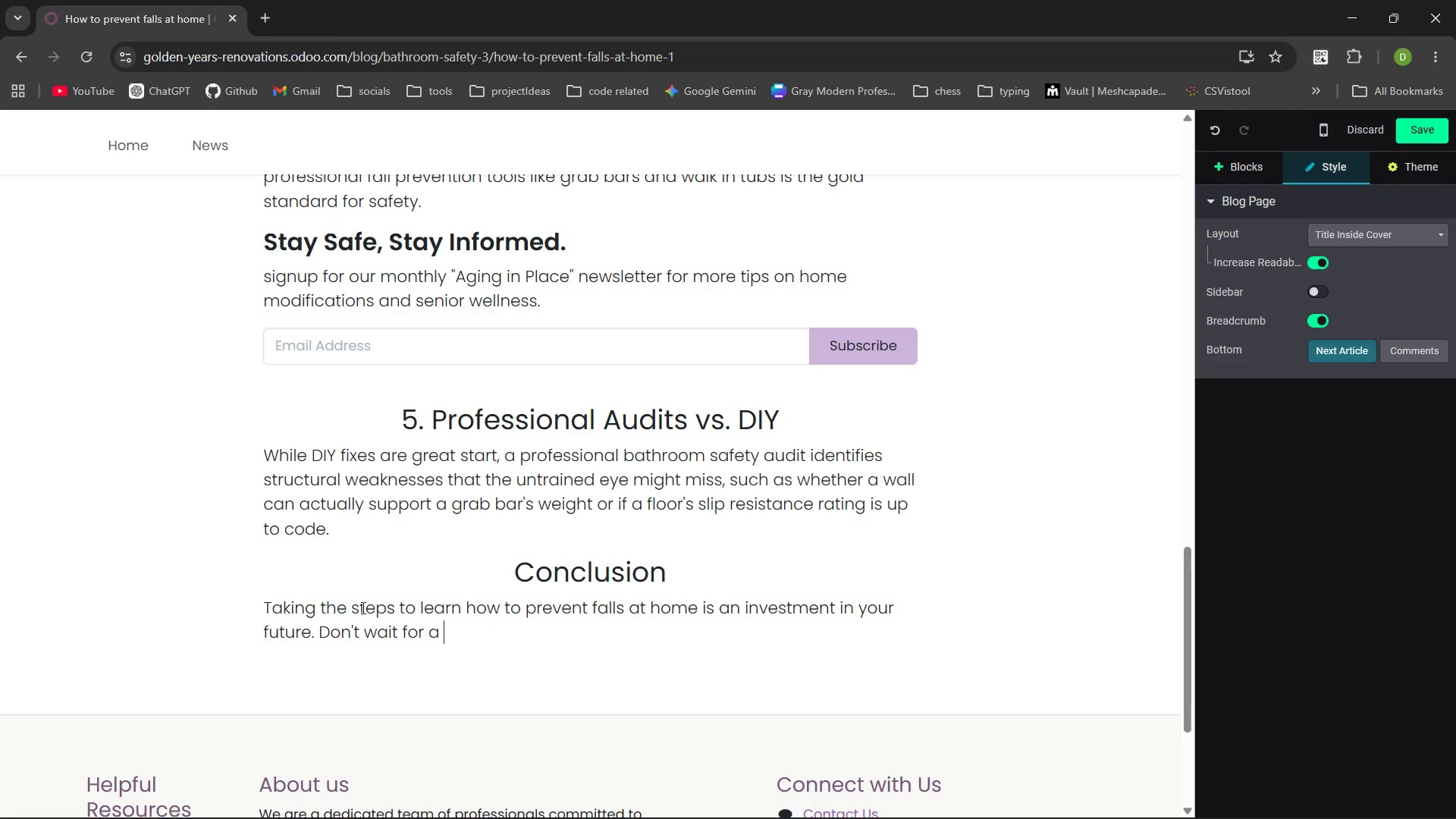 
type("close call" to make a change. By focusing on lighting, clutter, and professional modifications, you can ensure ta)
key(Backspace)
type(hat your hme remains yur sanctuary for years to come.)
 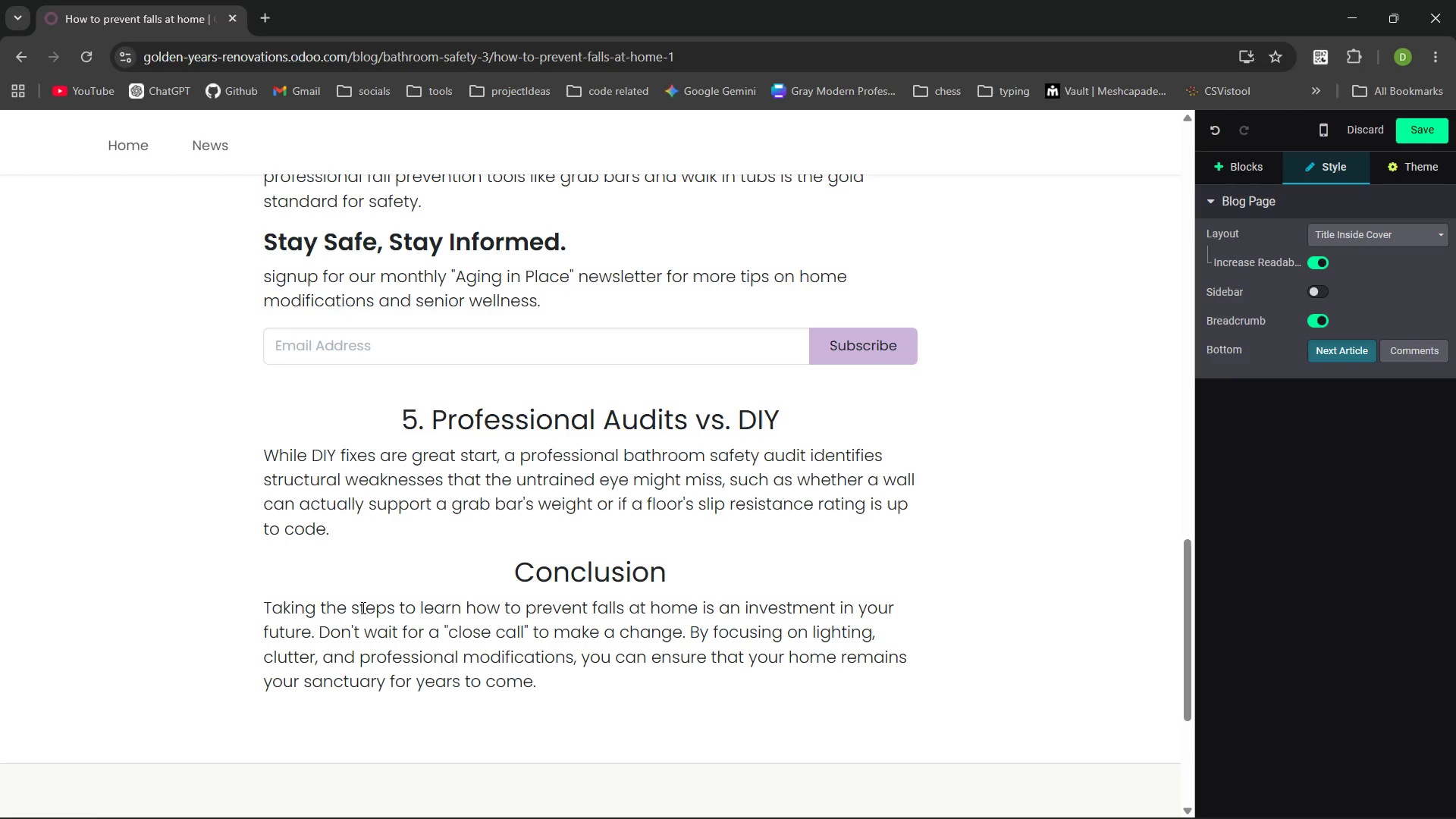 
wait(8.02)
 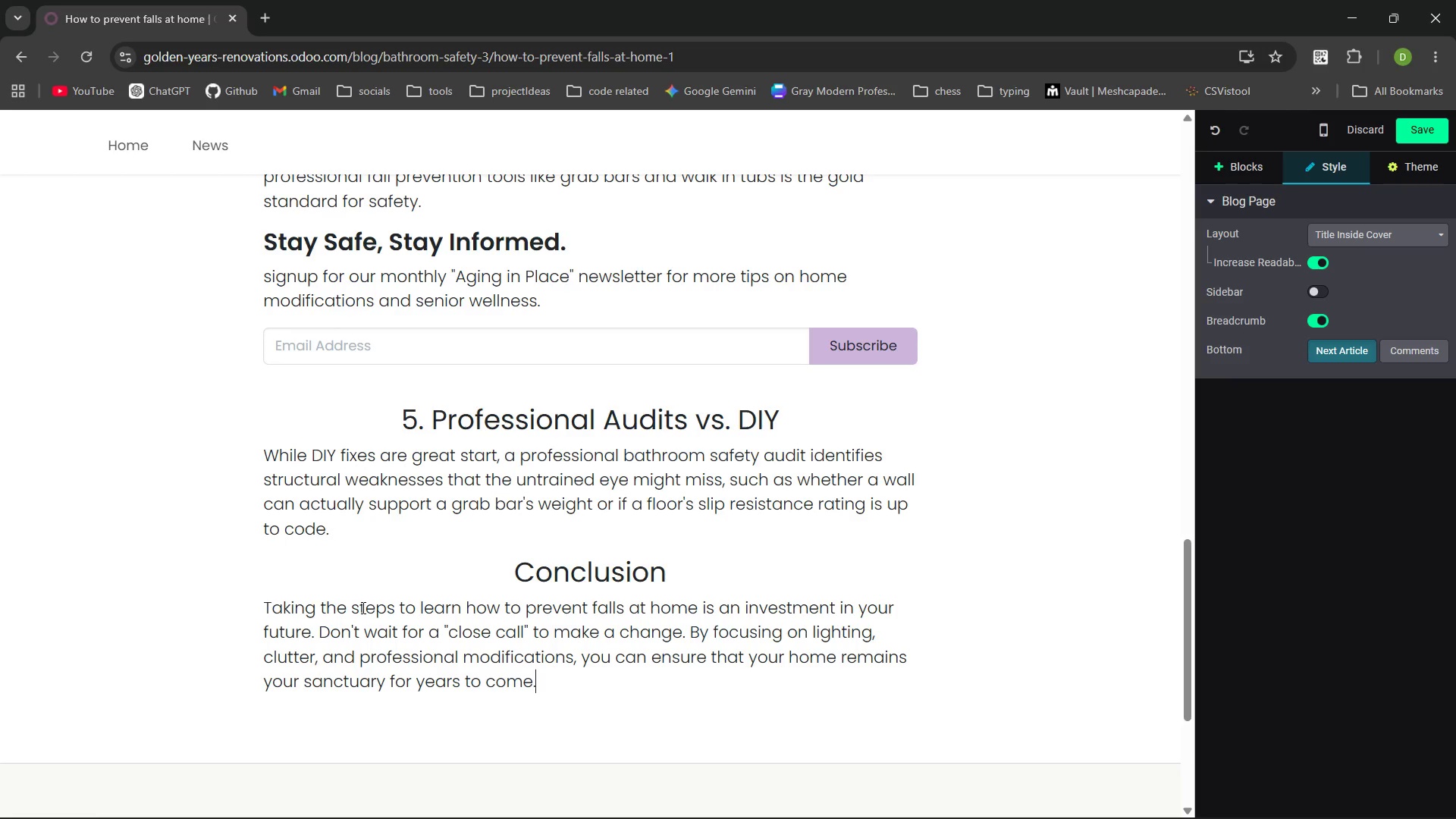 
key(Enter)
 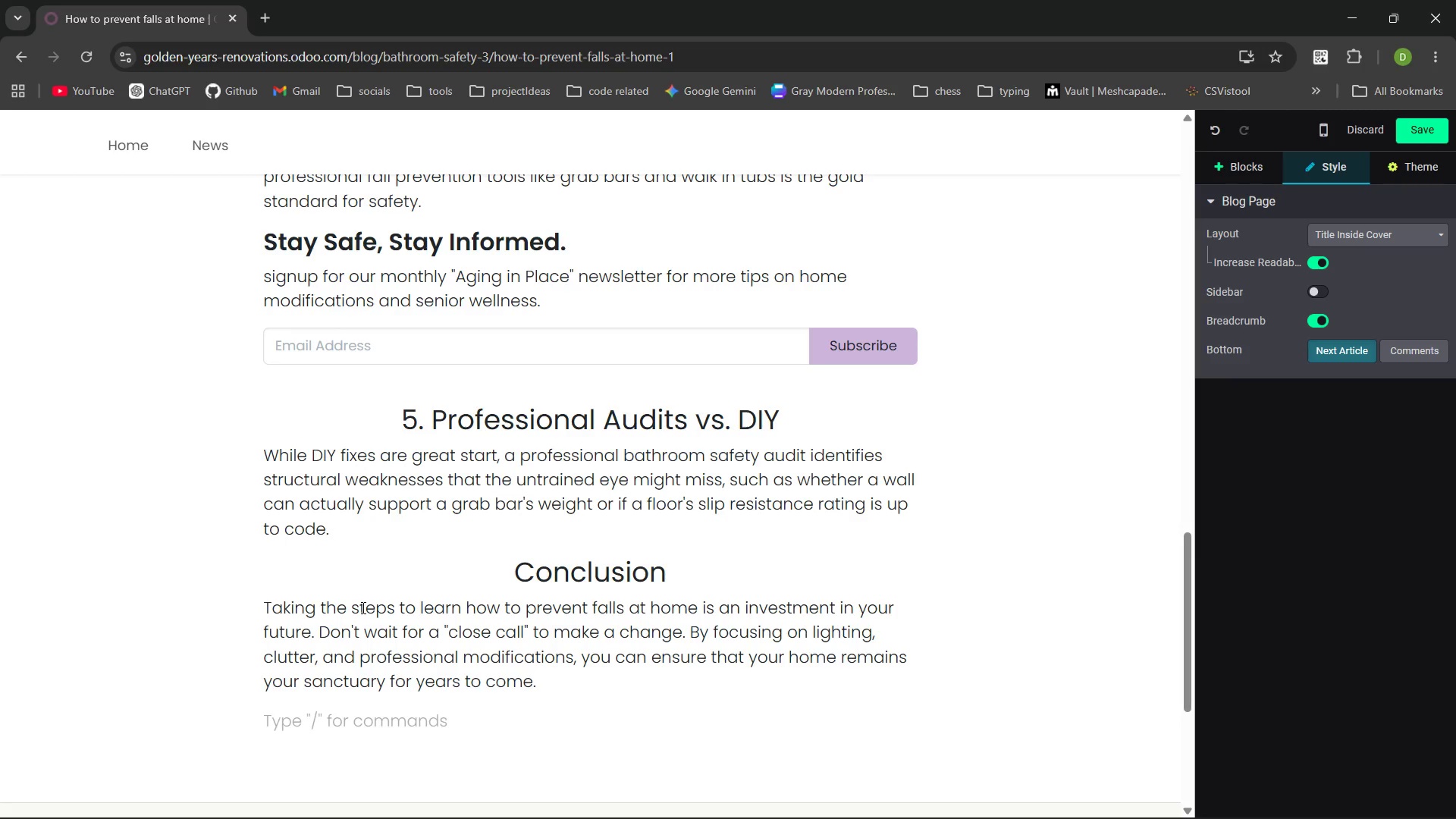 
wait(6.17)
 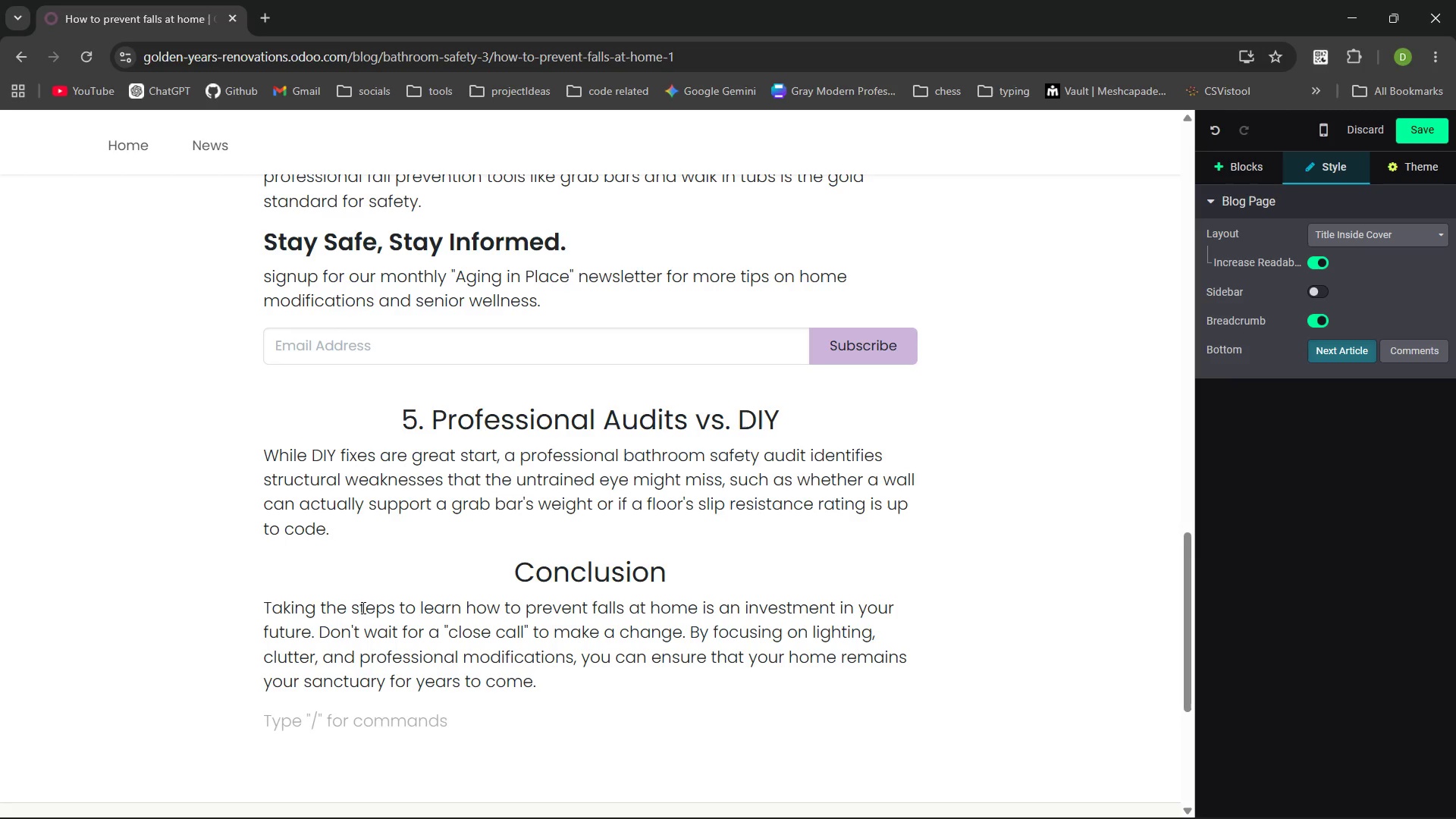 
left_click([1247, 173])
 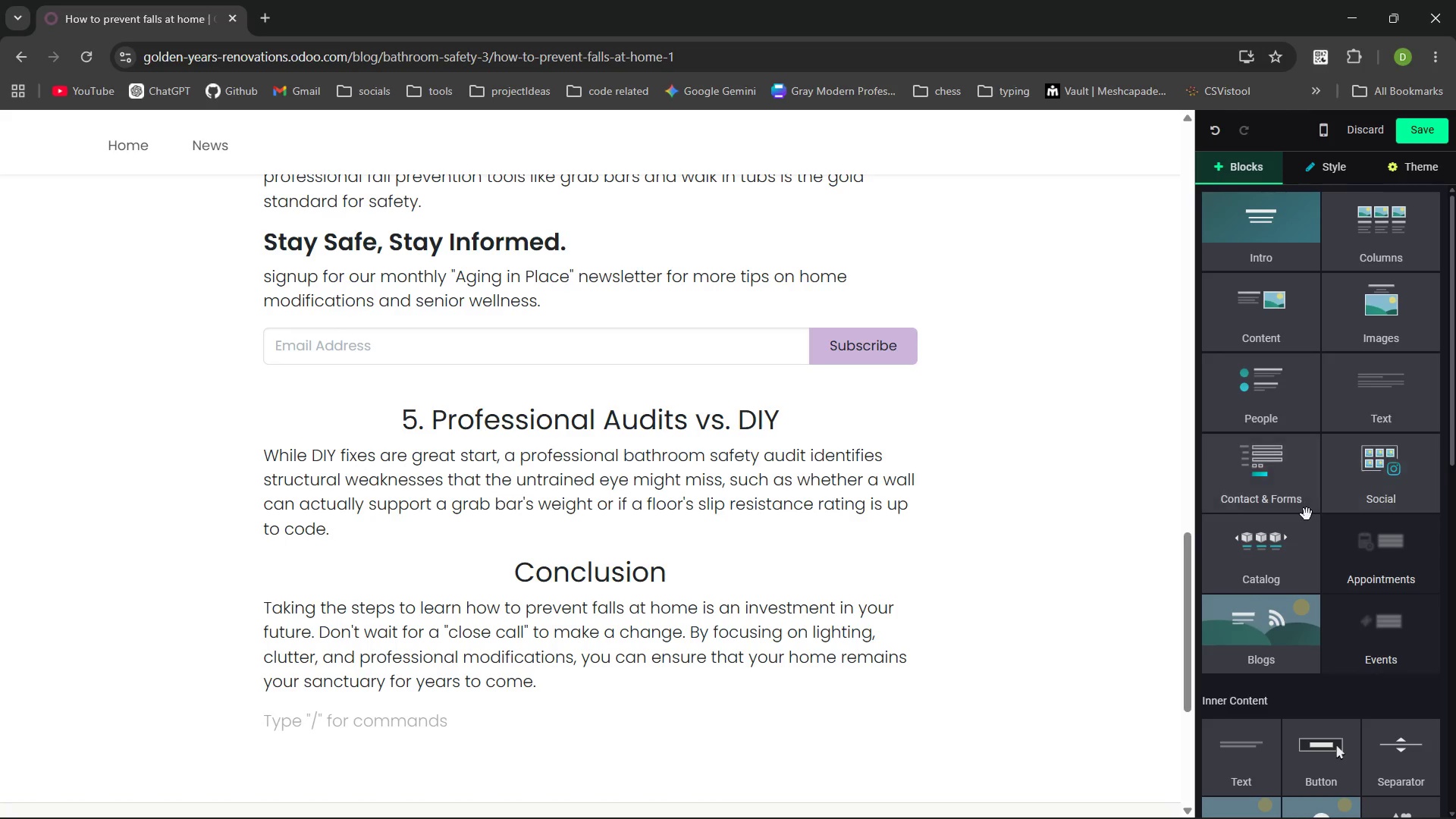 
left_click([1276, 489])
 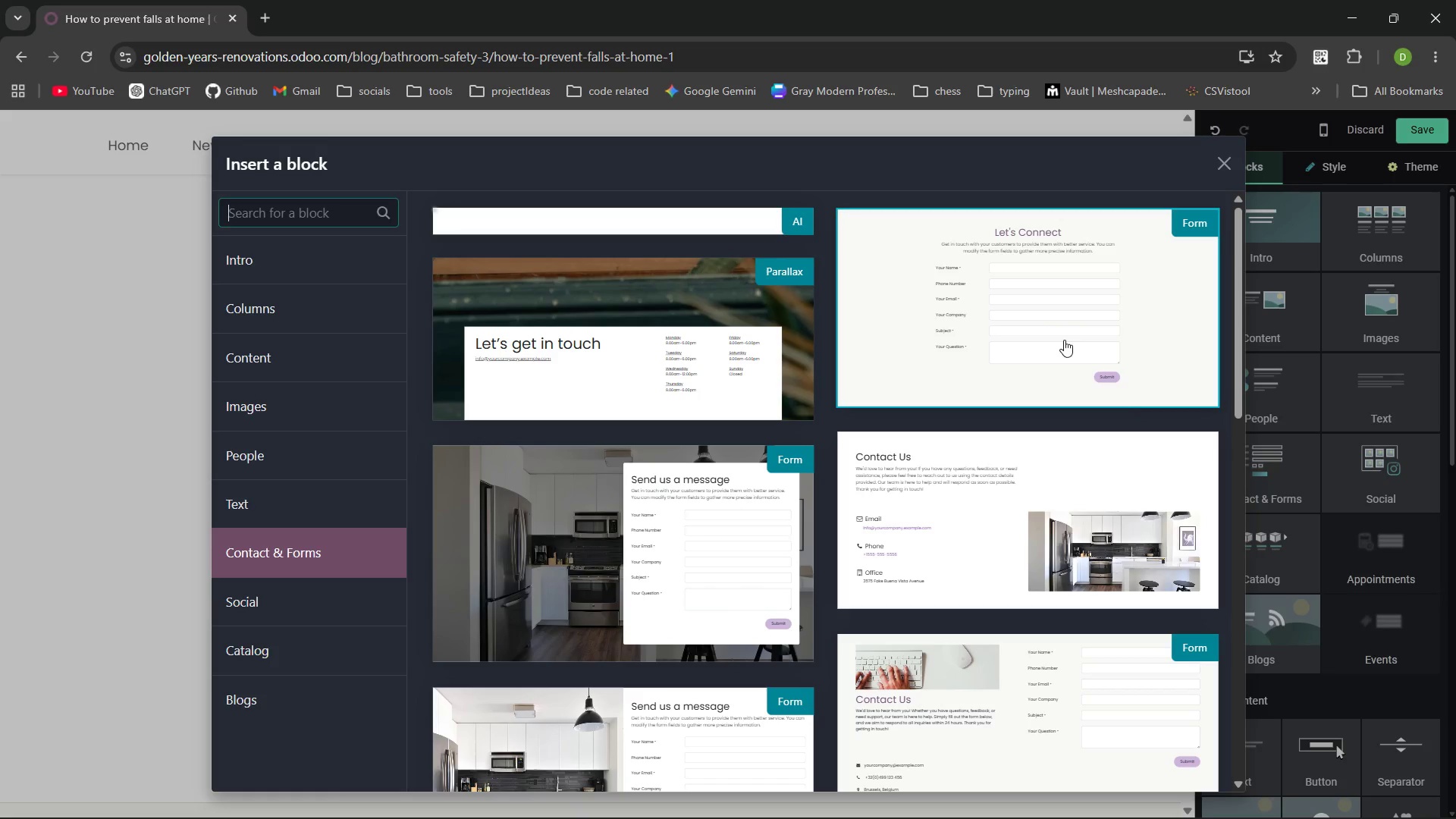 
left_click([1034, 290])
 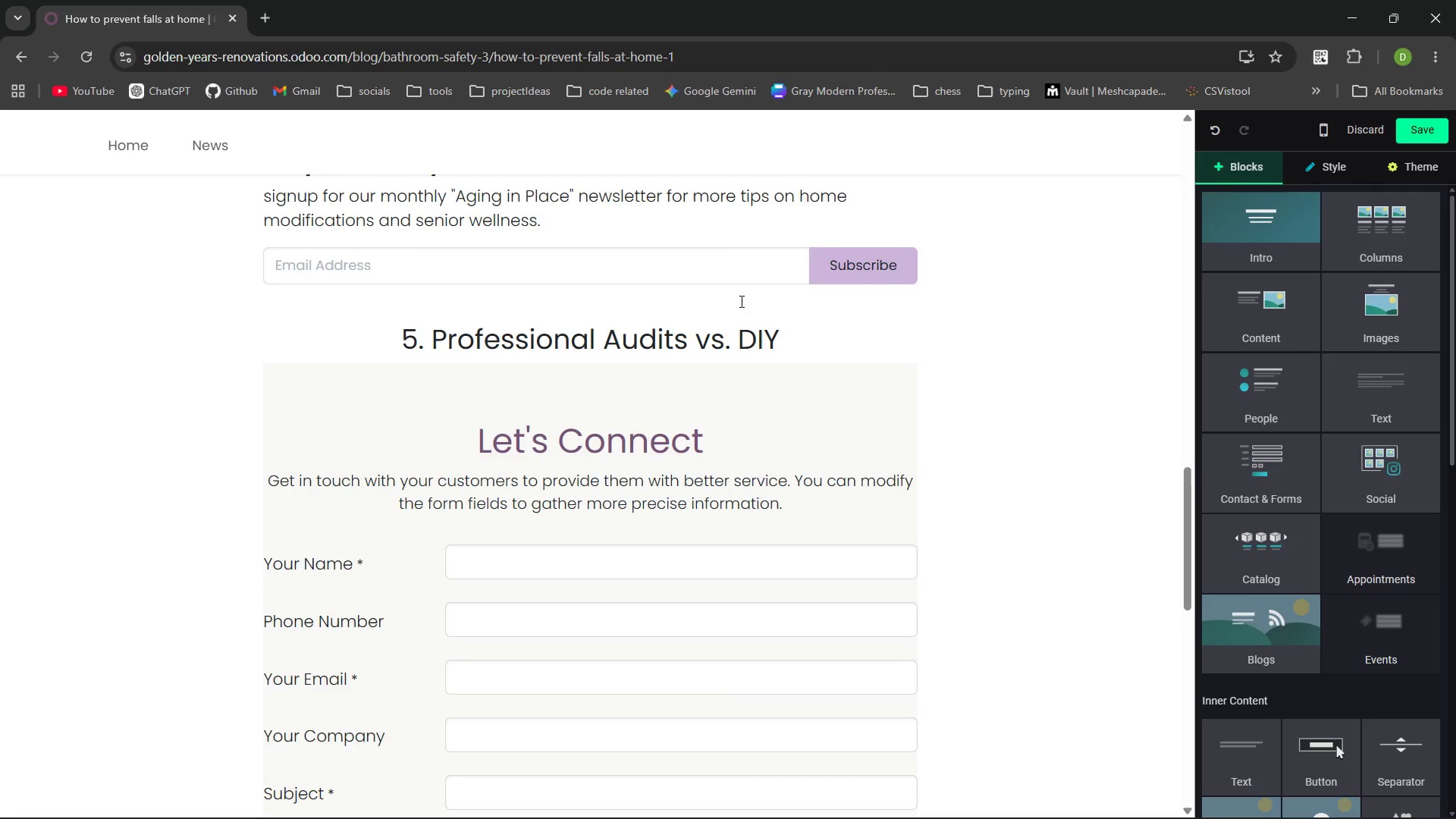 
wait(5.59)
 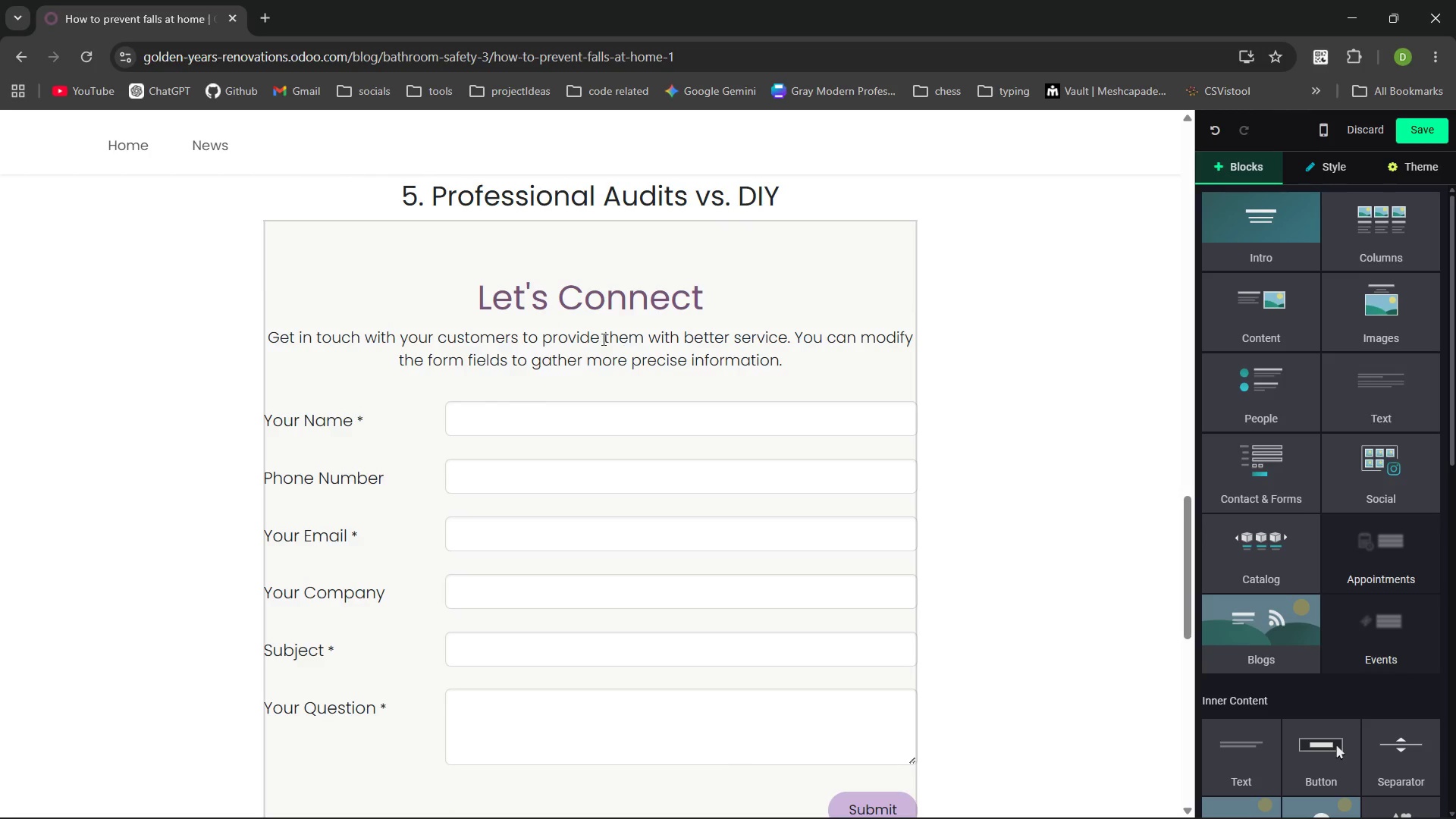 
left_click([830, 412])
 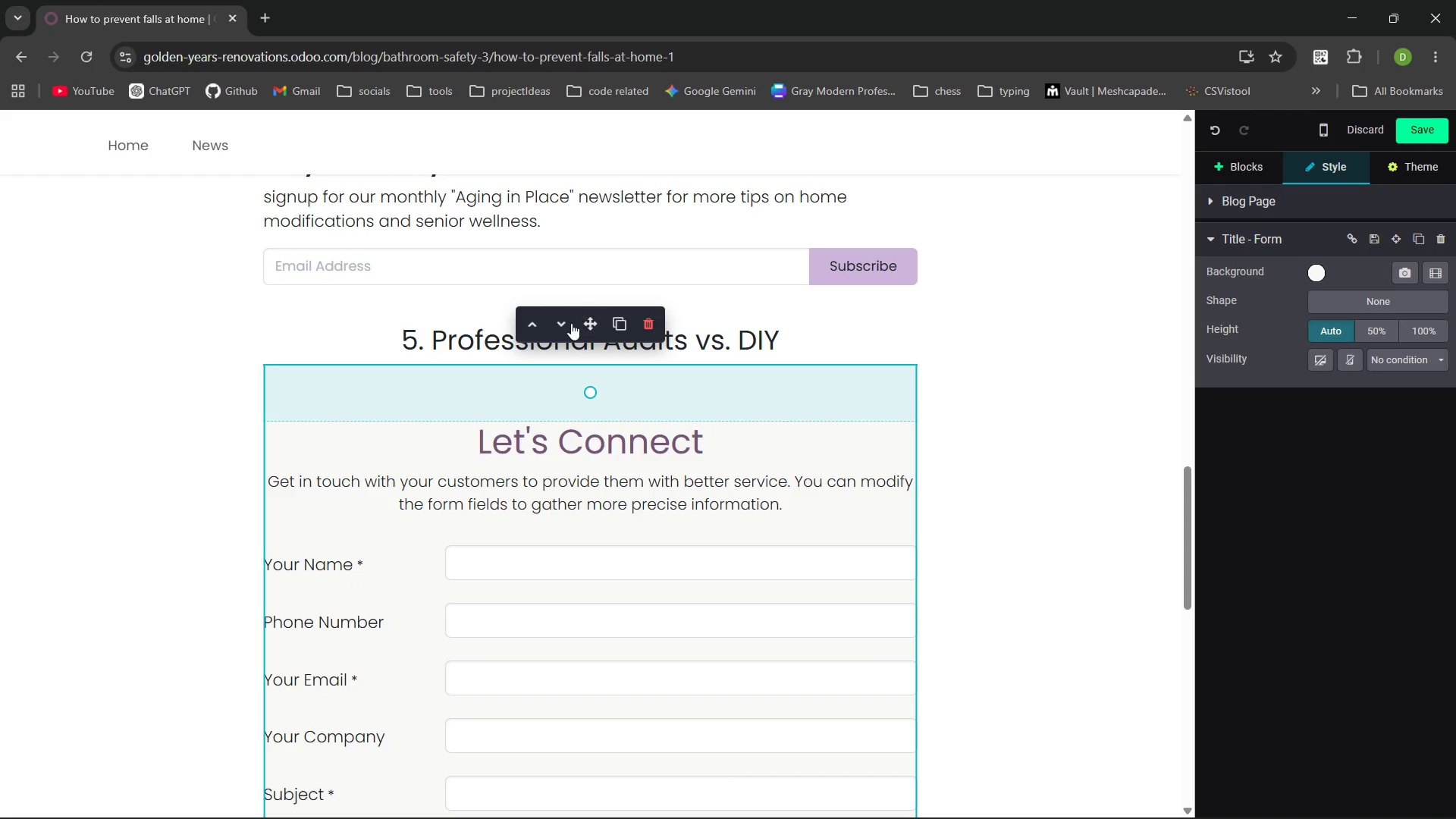 
left_click([567, 323])
 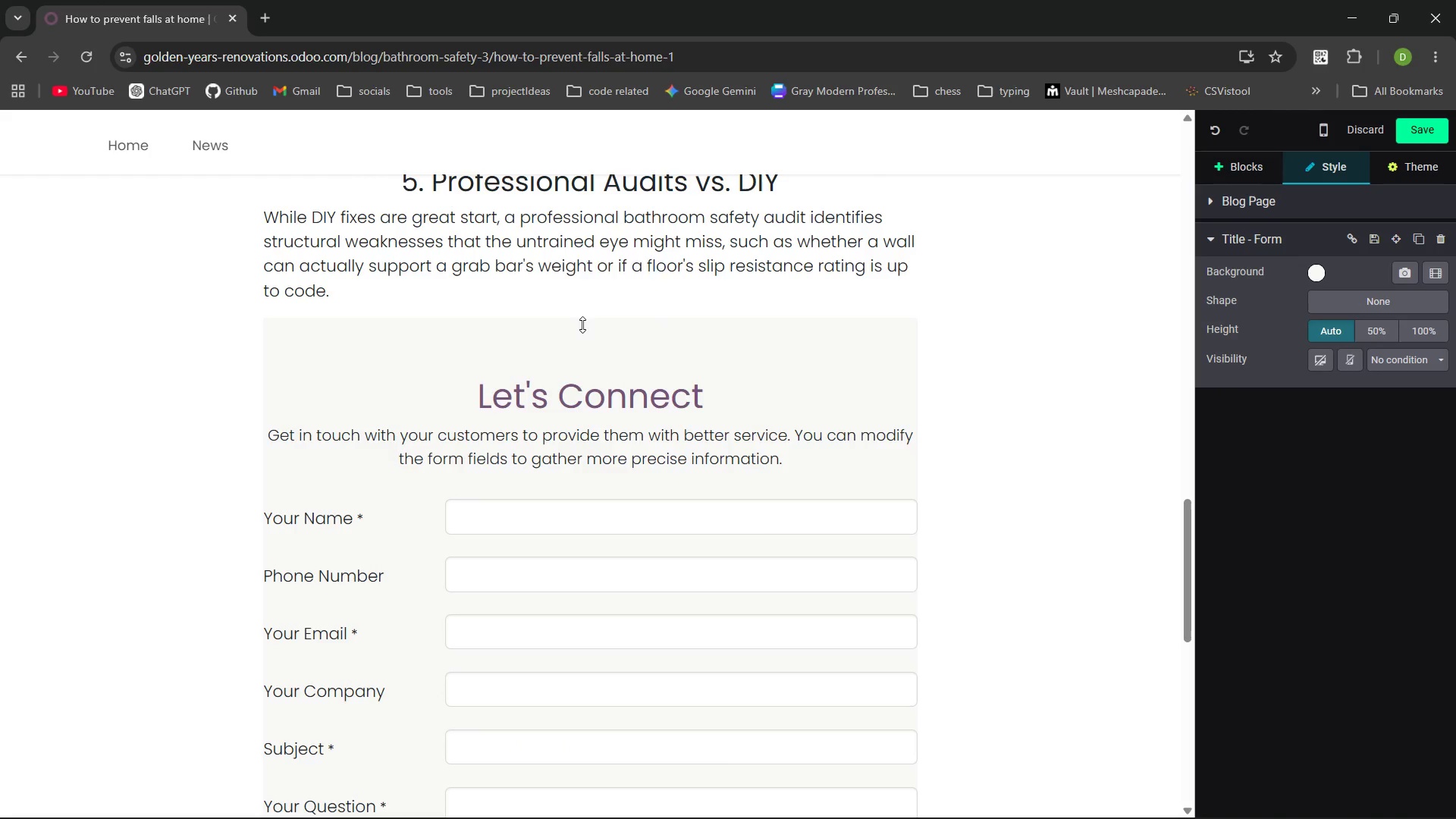 
left_click([566, 281])
 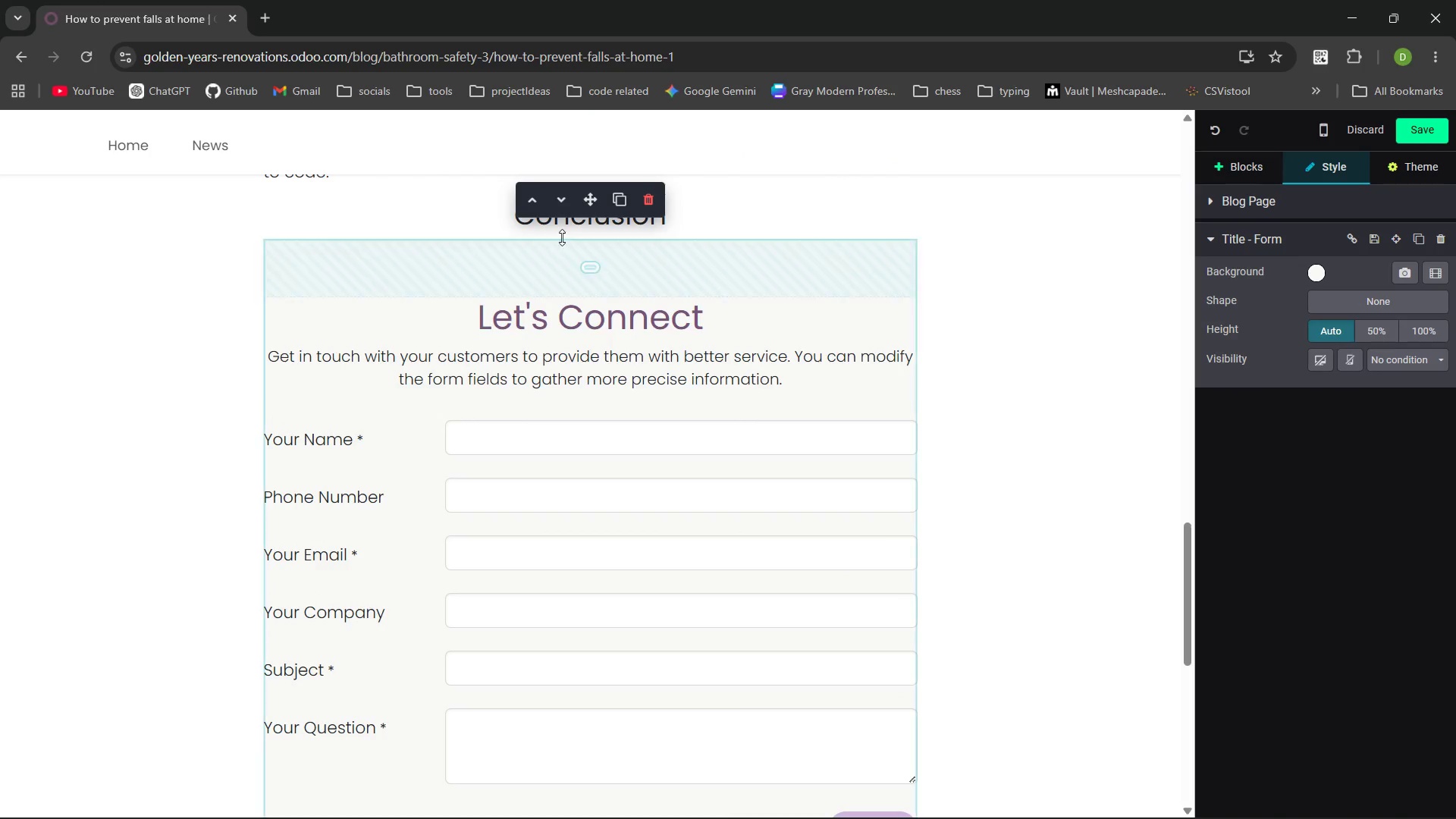 
left_click([557, 204])
 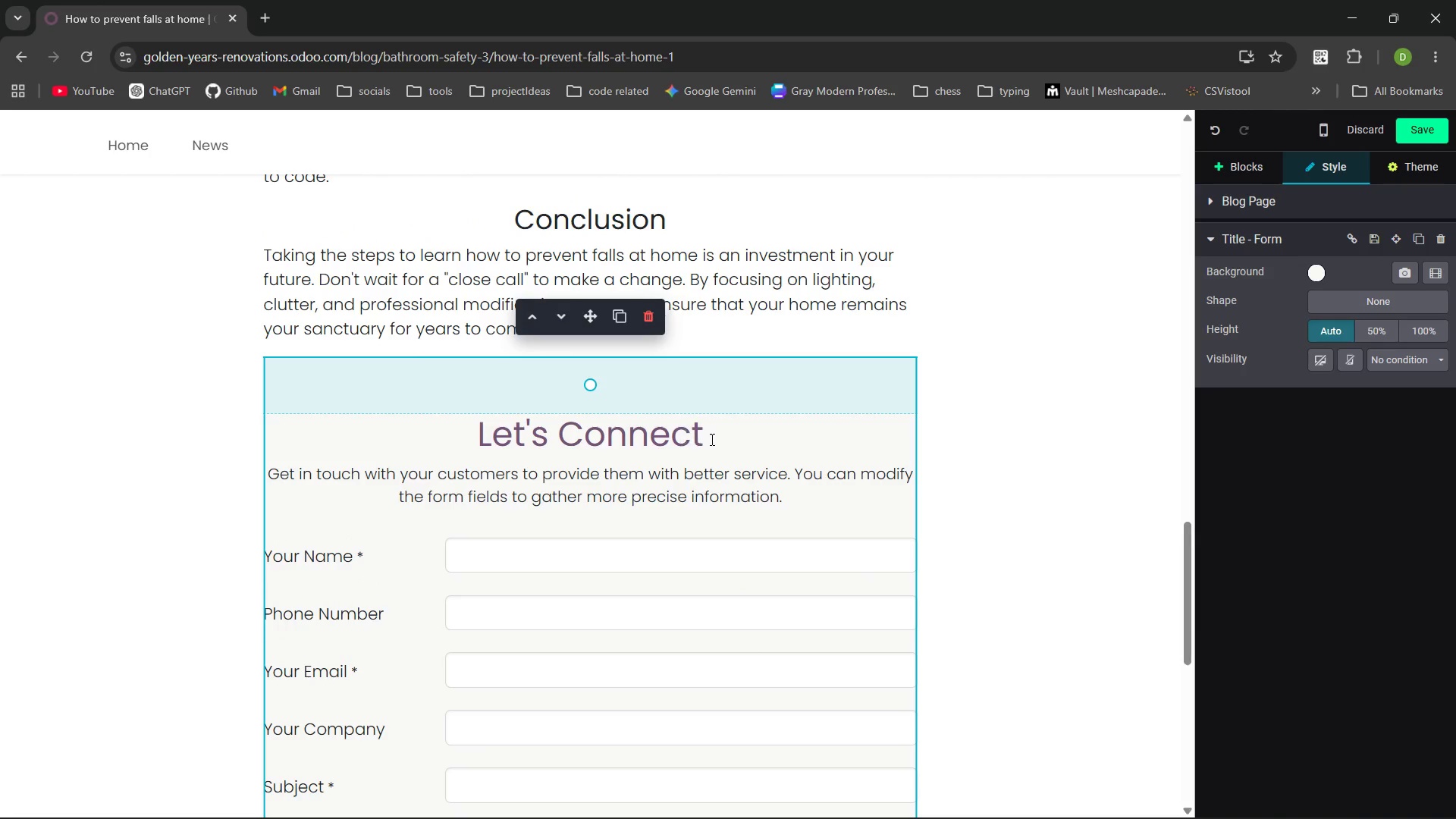 
wait(8.33)
 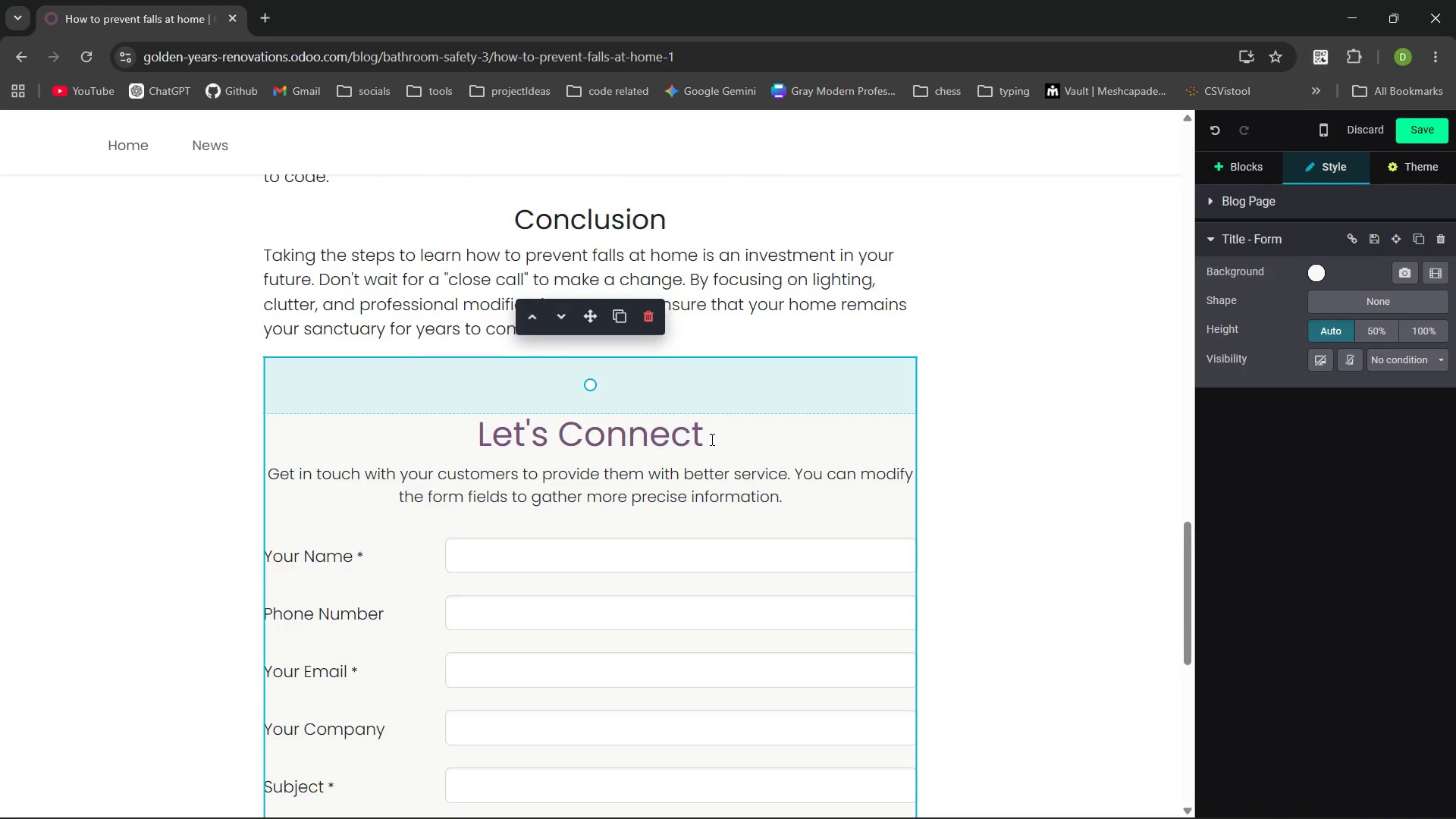 
left_click_drag(start_coordinate=[718, 425], to_coordinate=[470, 436])
 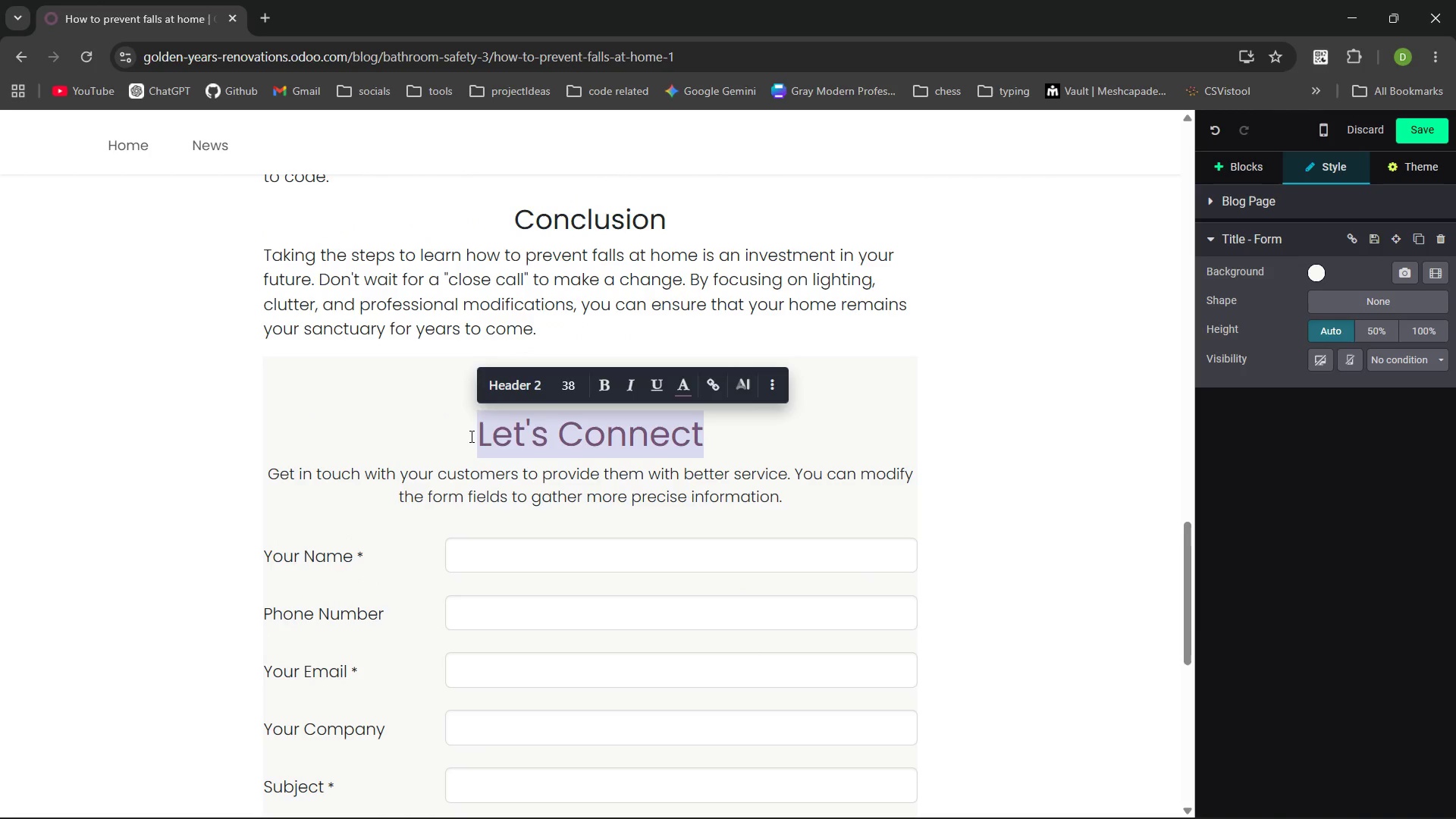 
type(Reuest your )
 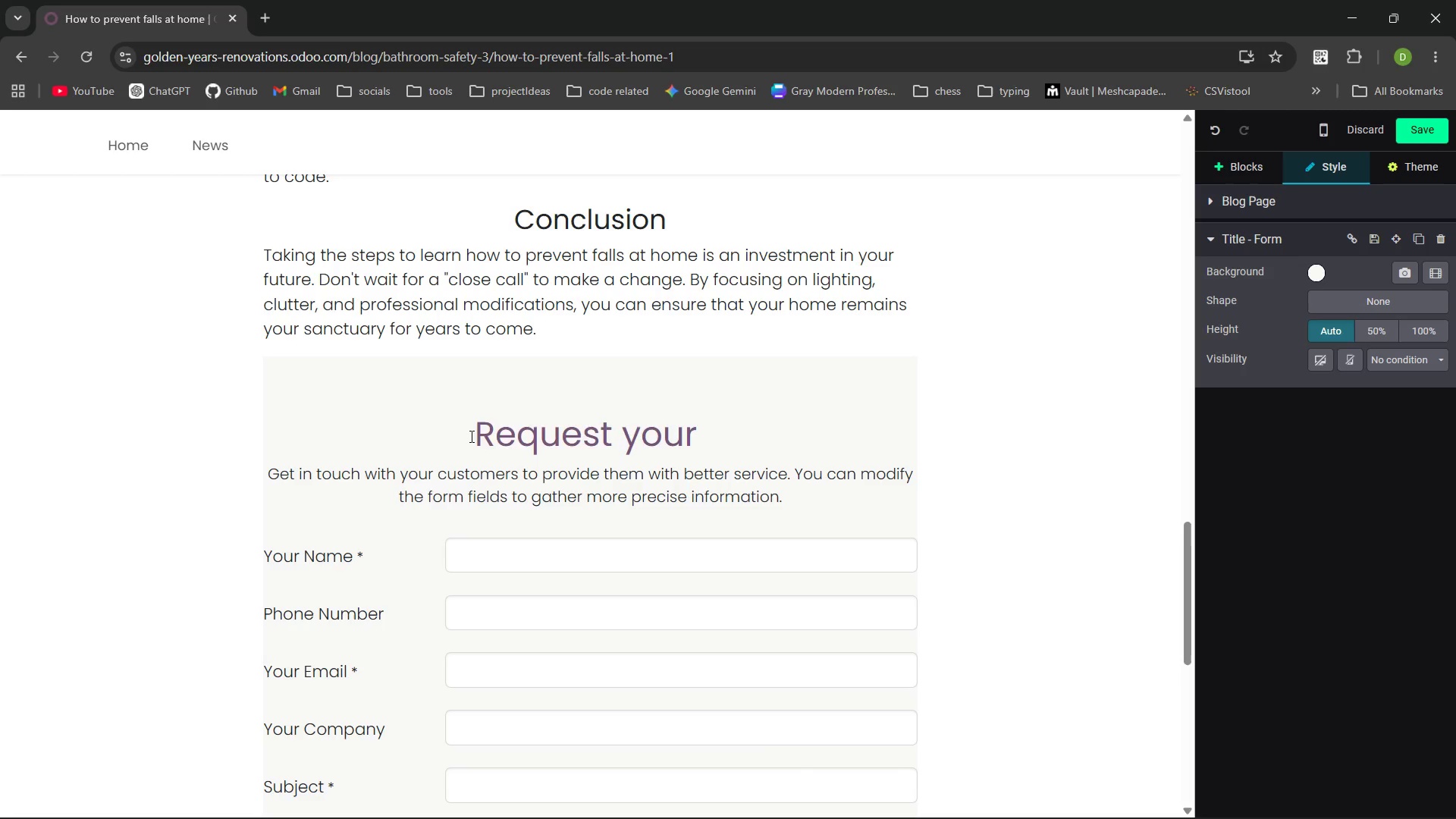 
key(Control+Backspace)
 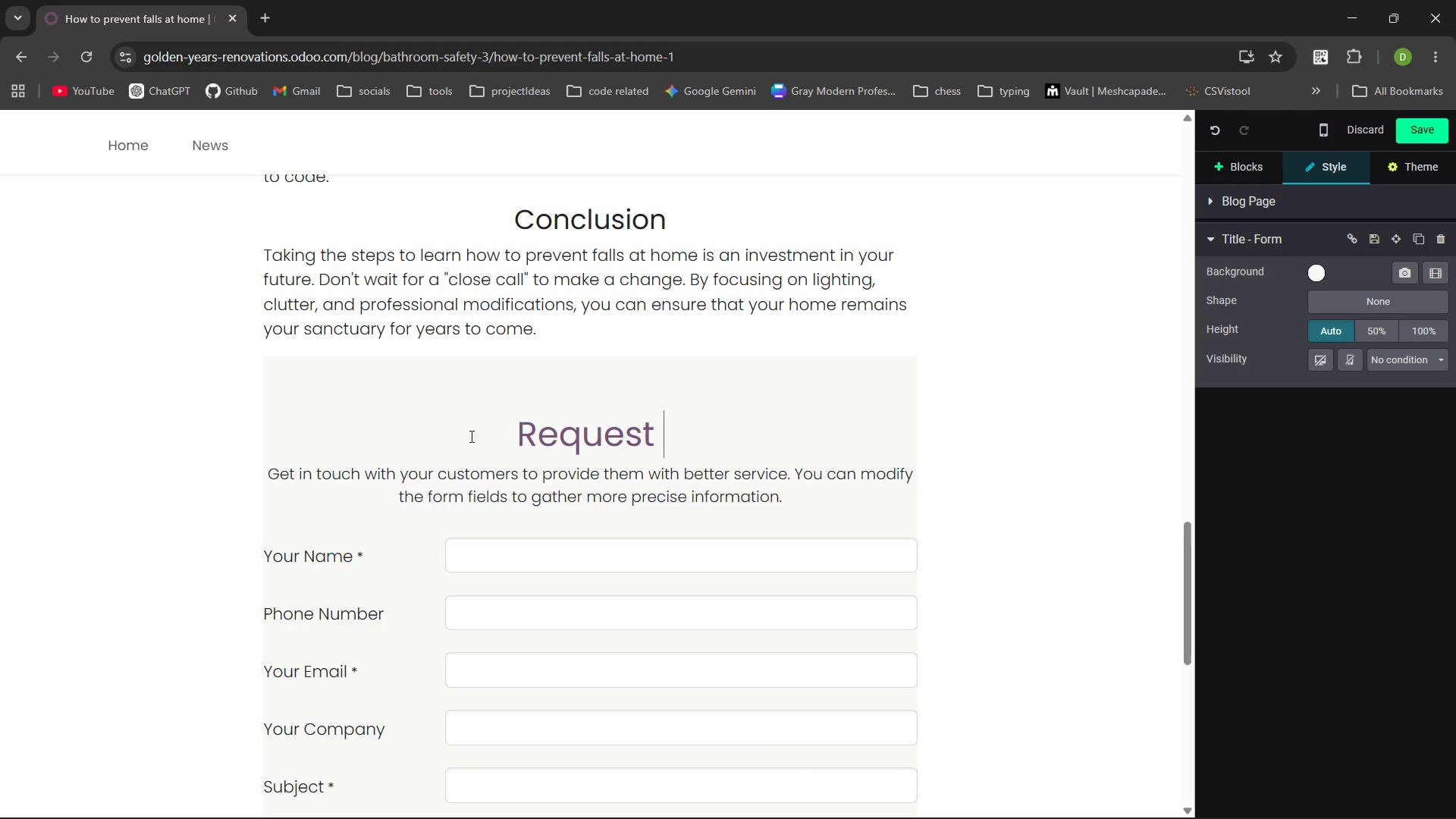 
type(Your Free Bathroom Safety Audit)
 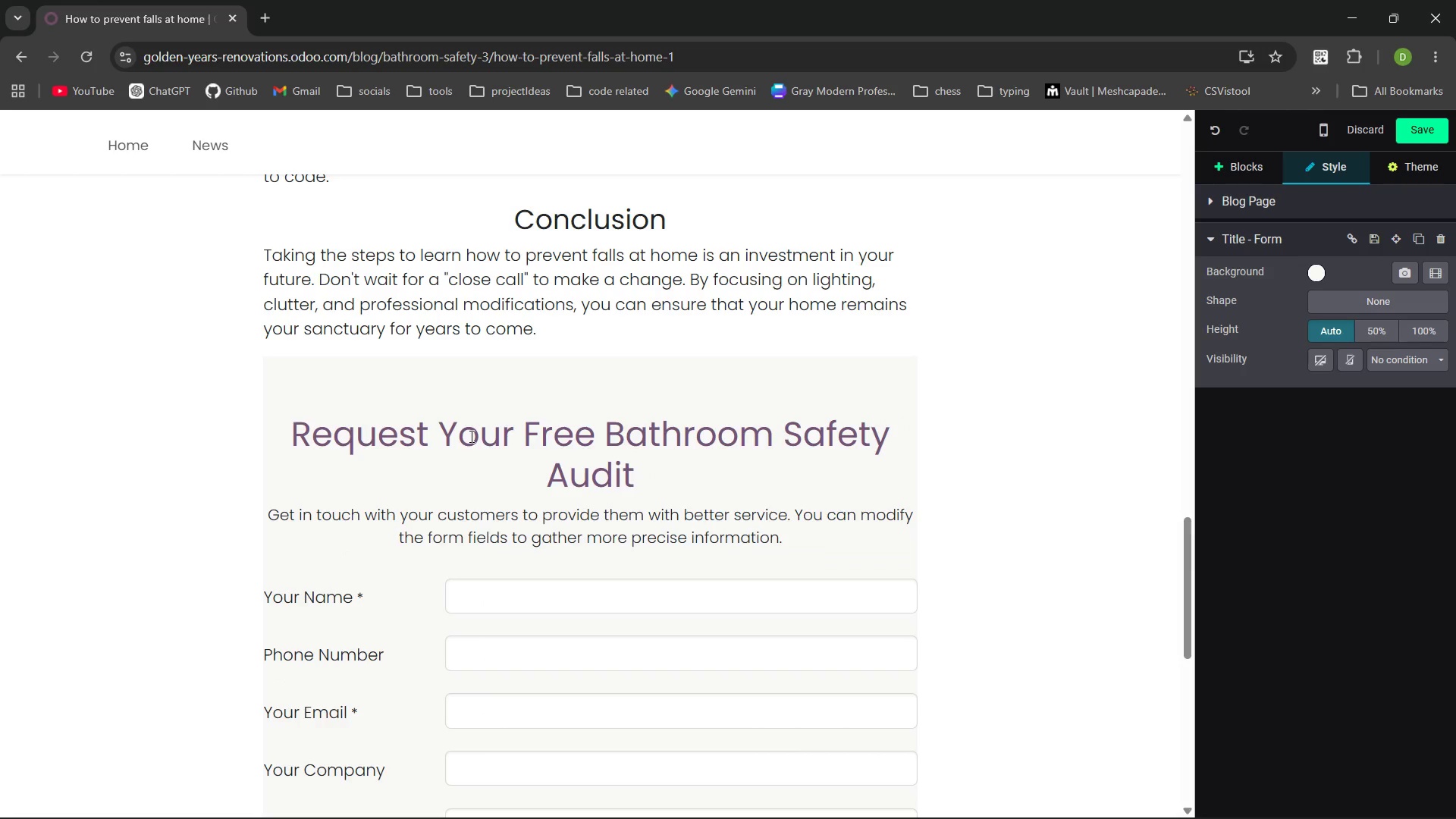 
left_click_drag(start_coordinate=[789, 537], to_coordinate=[271, 513])
 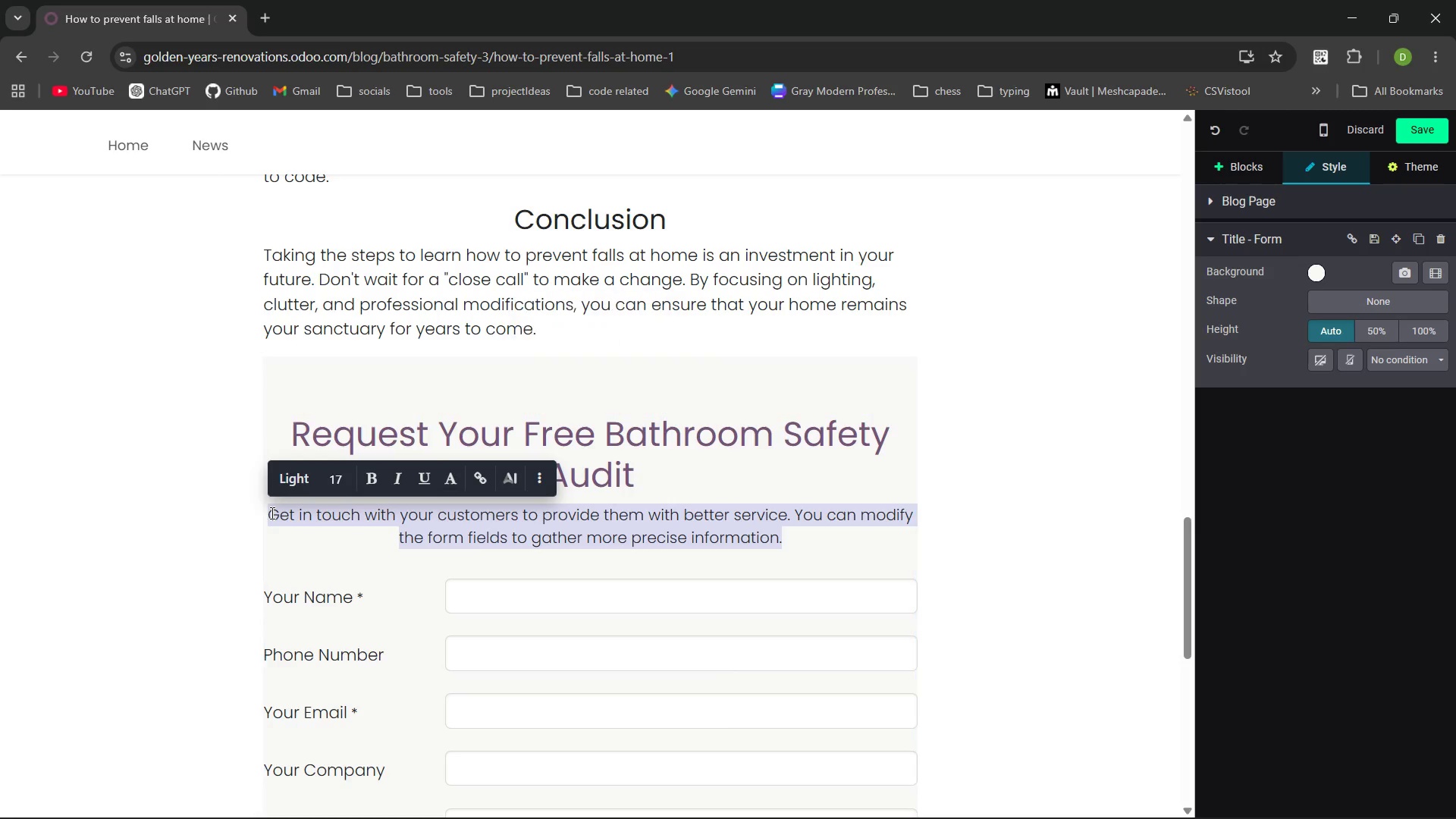 
type(Ready to take the next te)
key(Backspace)
key(Backspace)
type(step? OUr expertswillvisit your home and proide a detailed sa)
 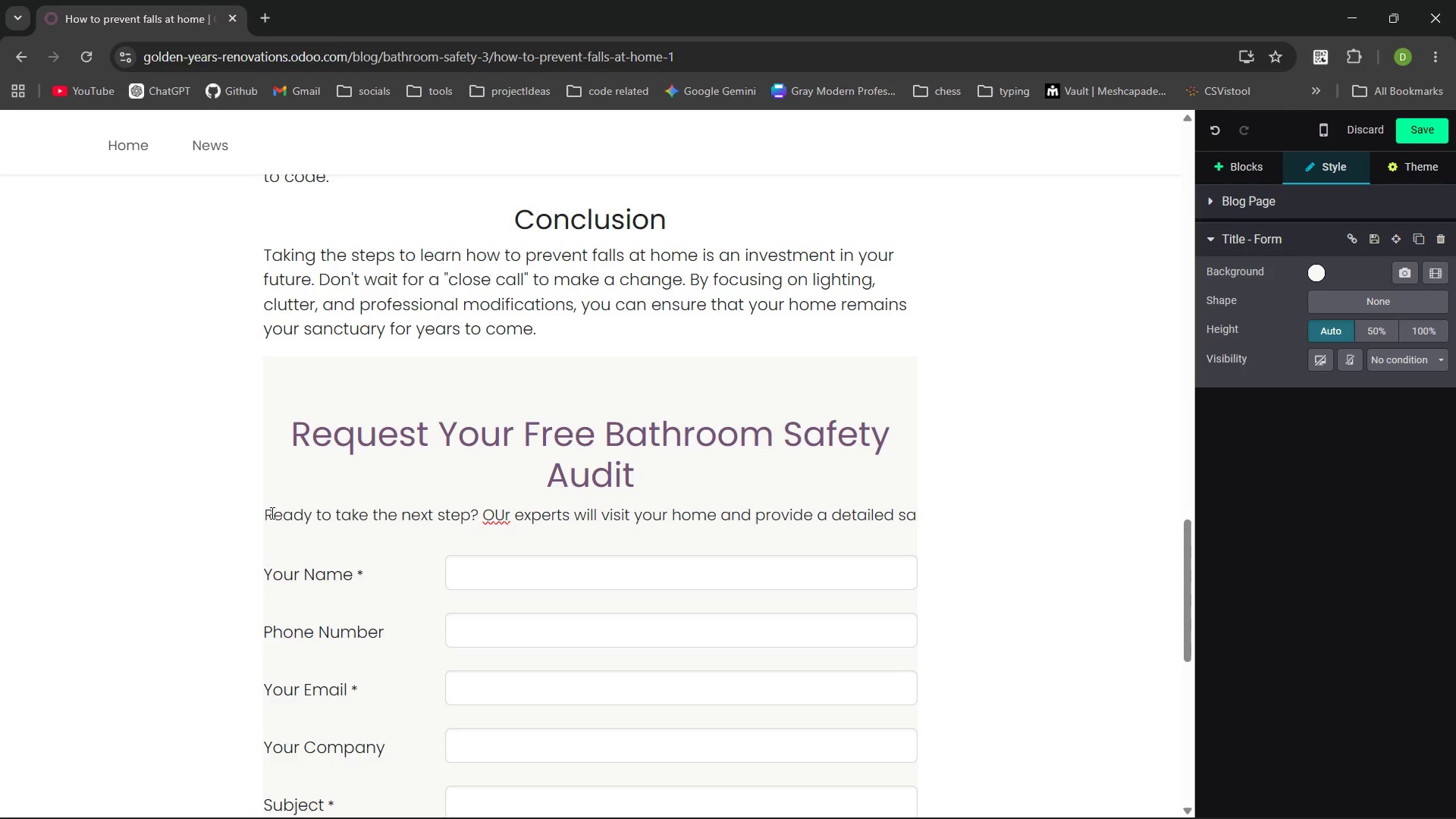 
type(fety roadmap)
 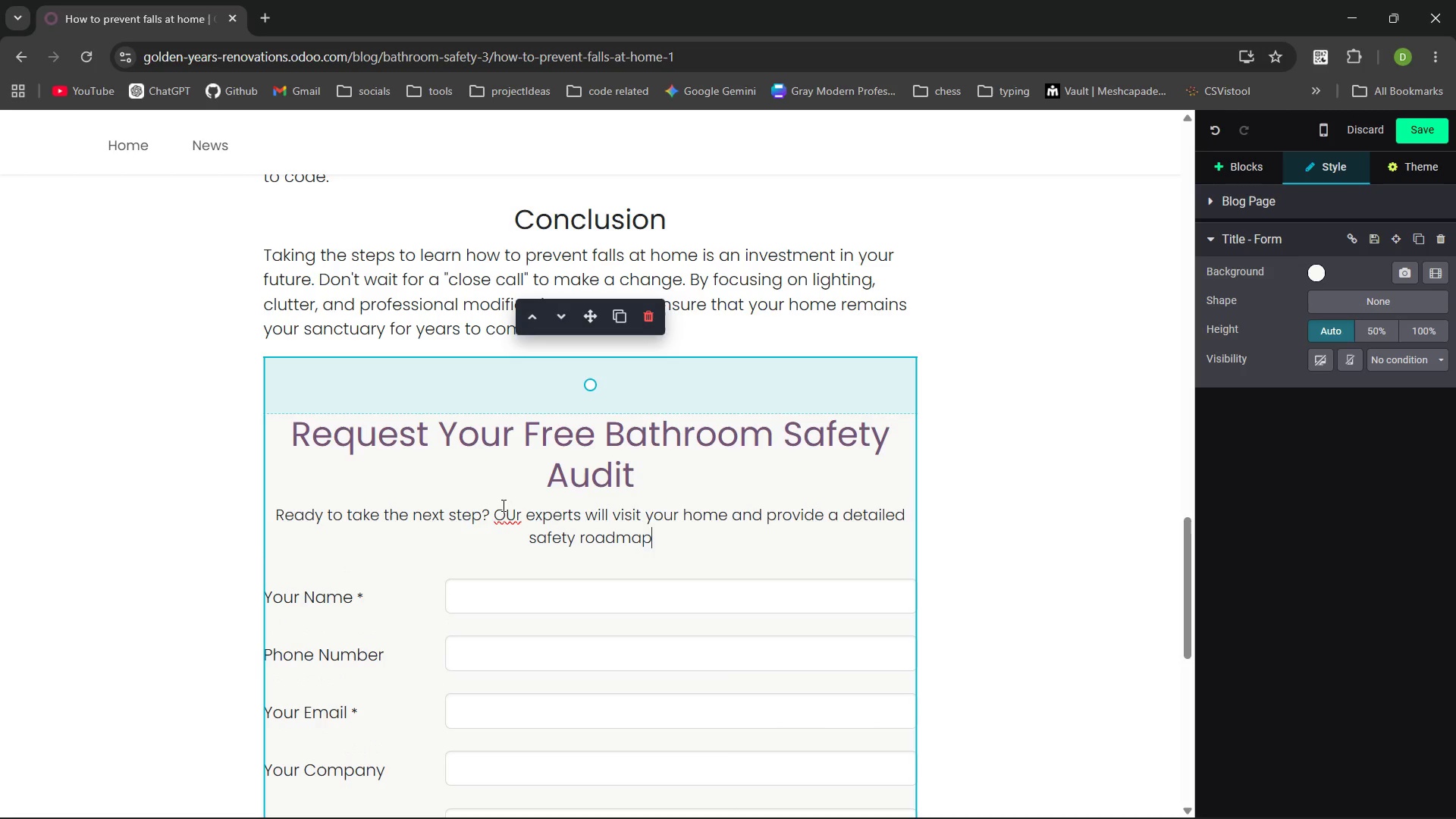 
left_click([501, 505])
 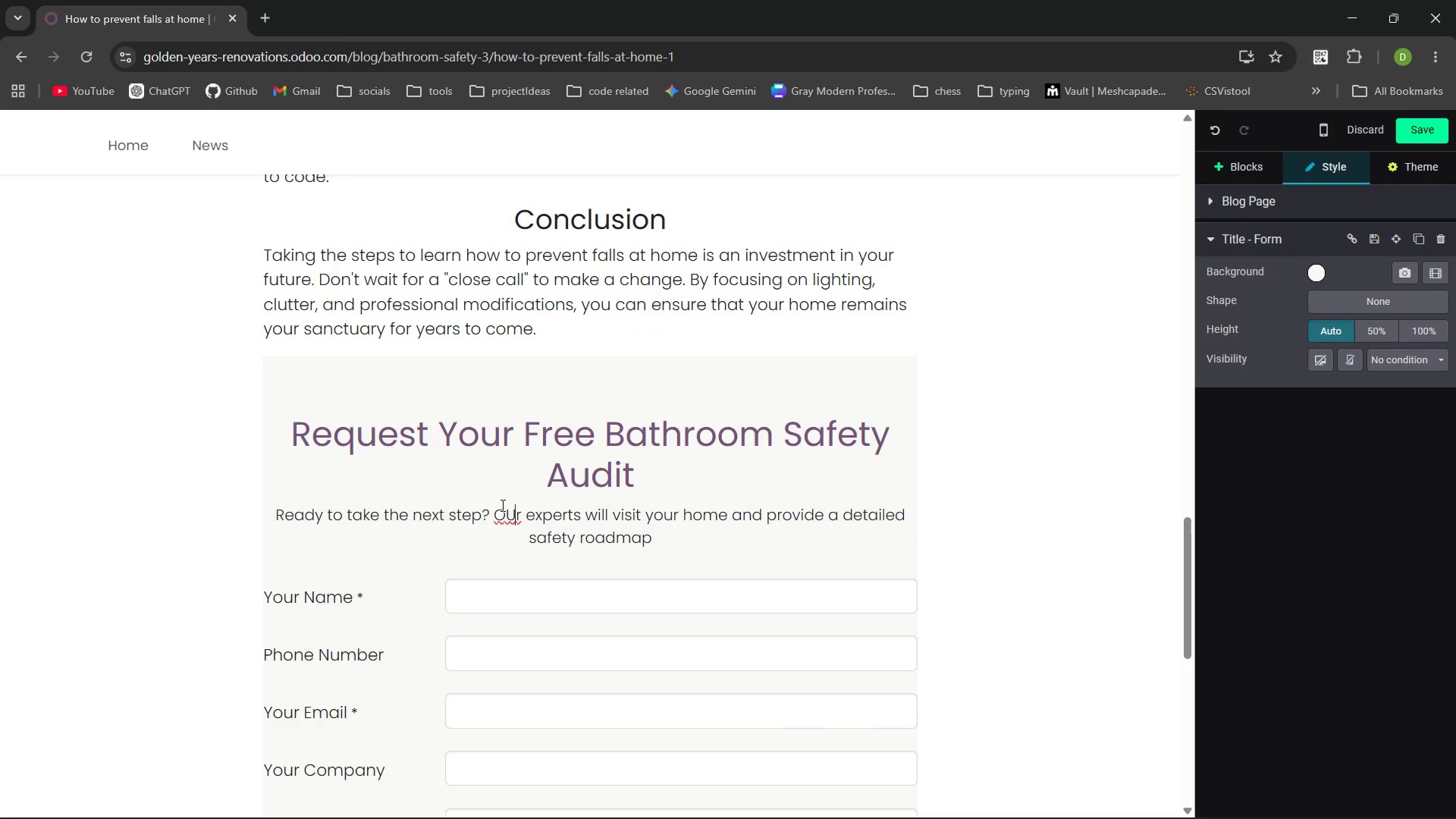 
key(ArrowRight)
 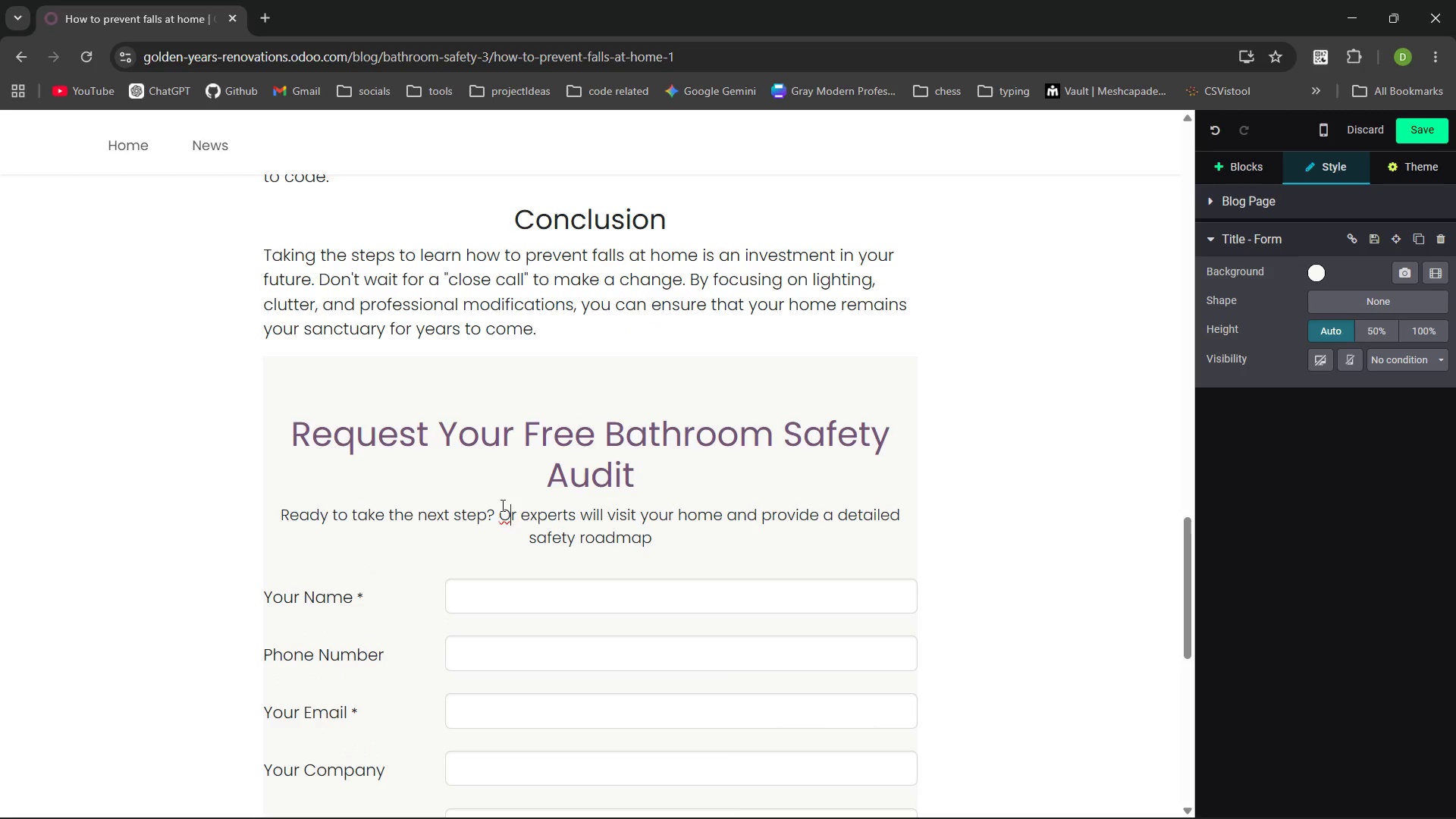 
key(Backspace)
 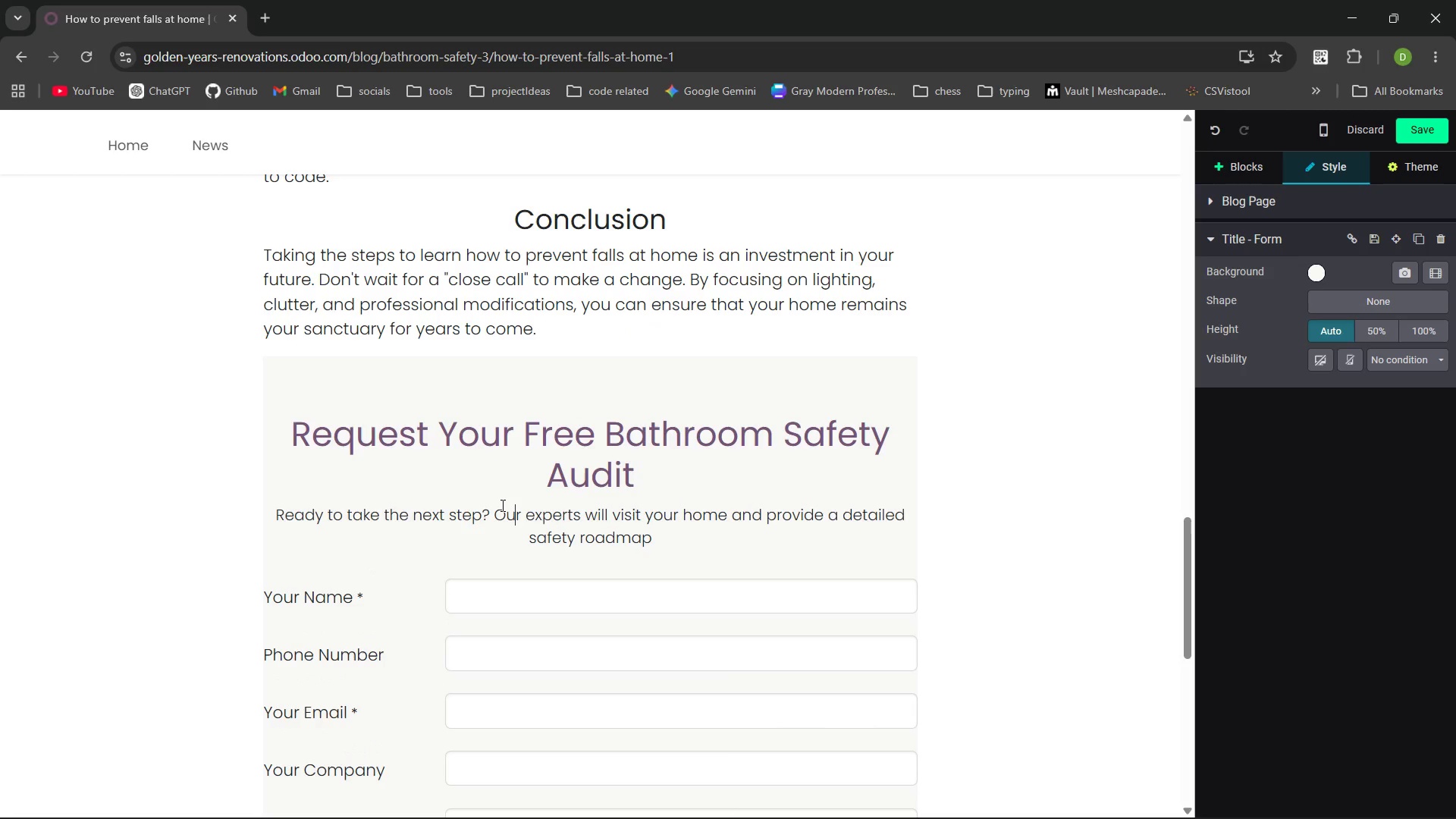 
key(U)
 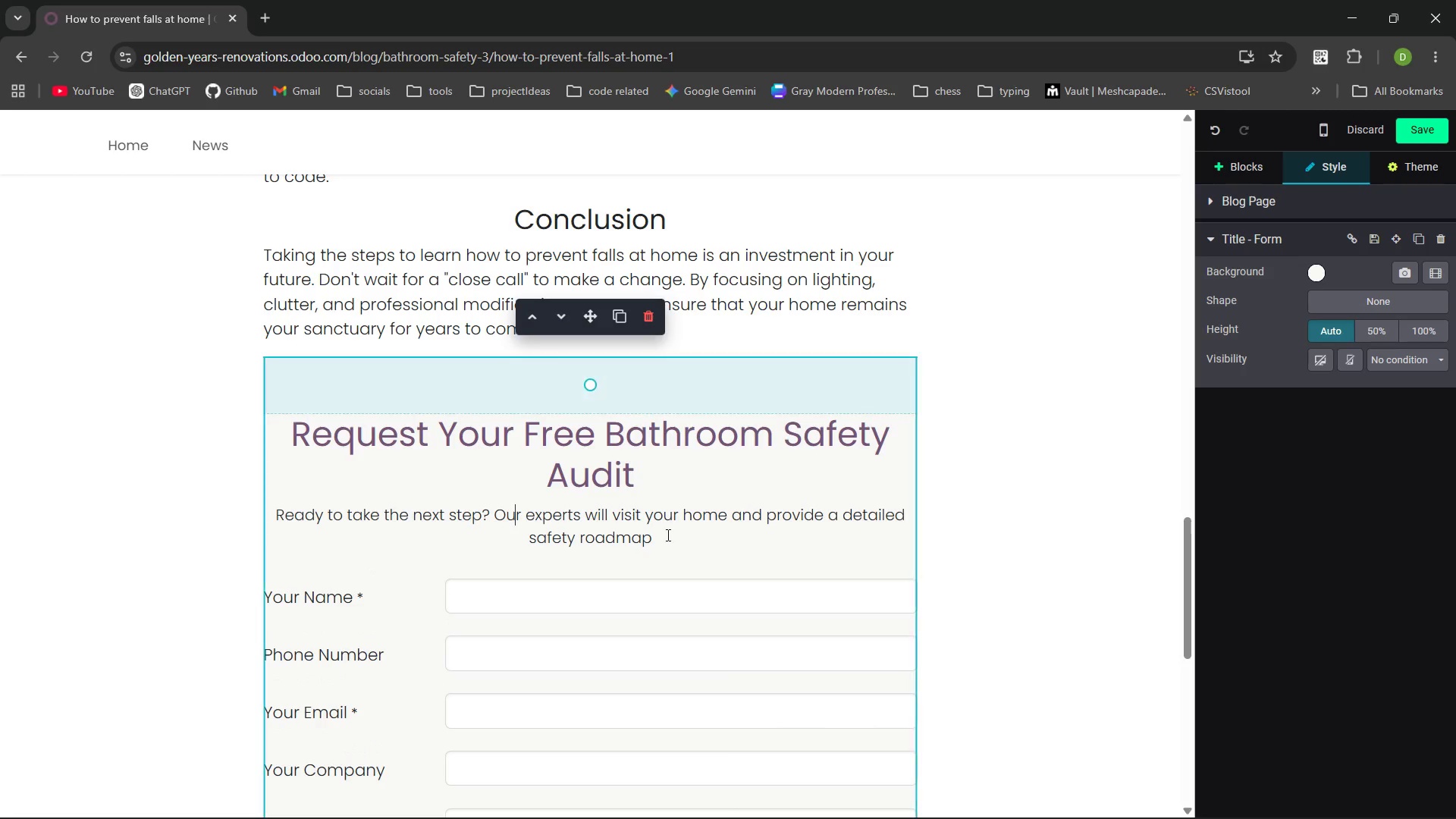 
left_click([667, 535])
 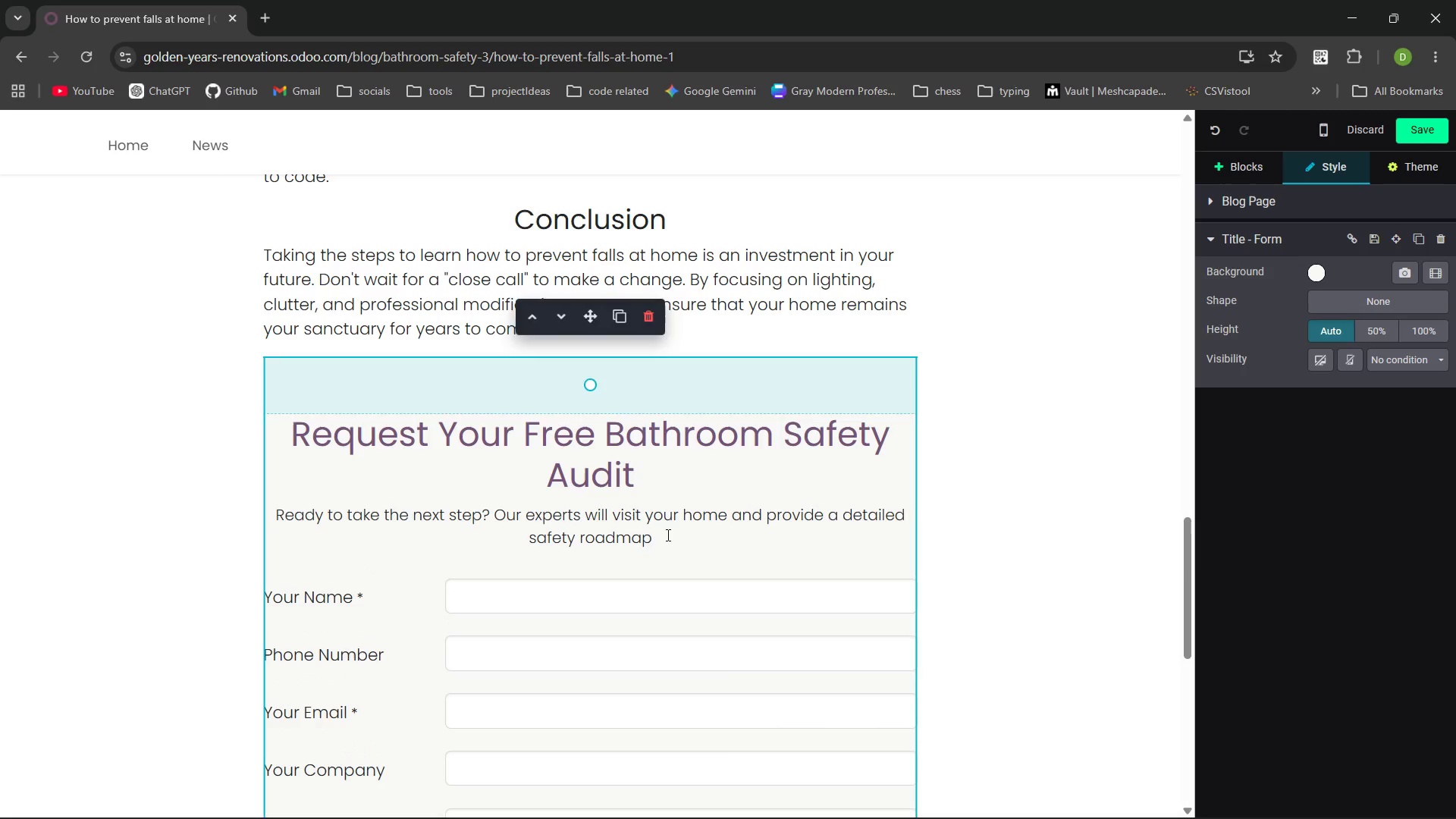 
key(Period)
 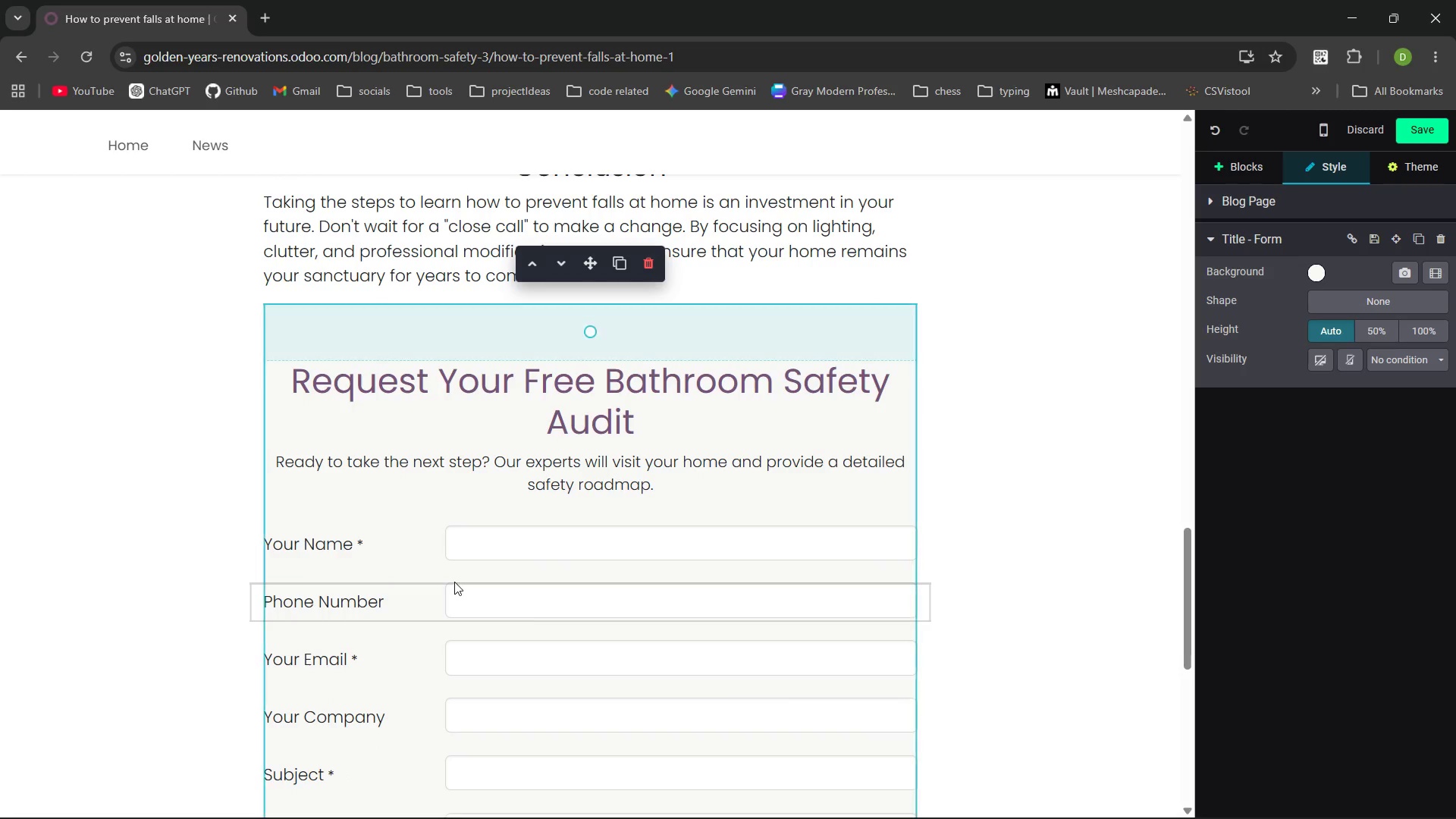 
wait(5.22)
 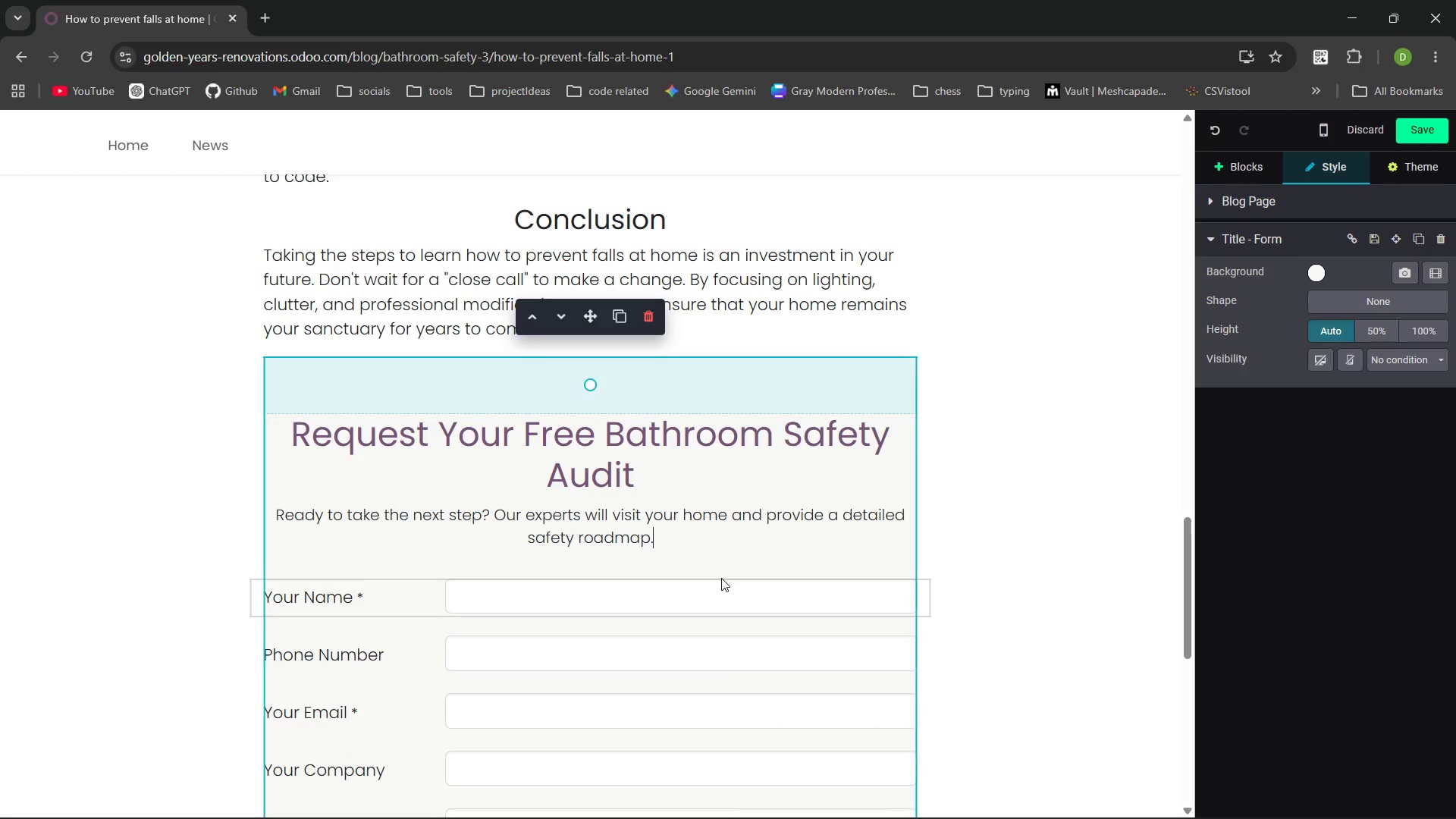 
left_click([447, 601])
 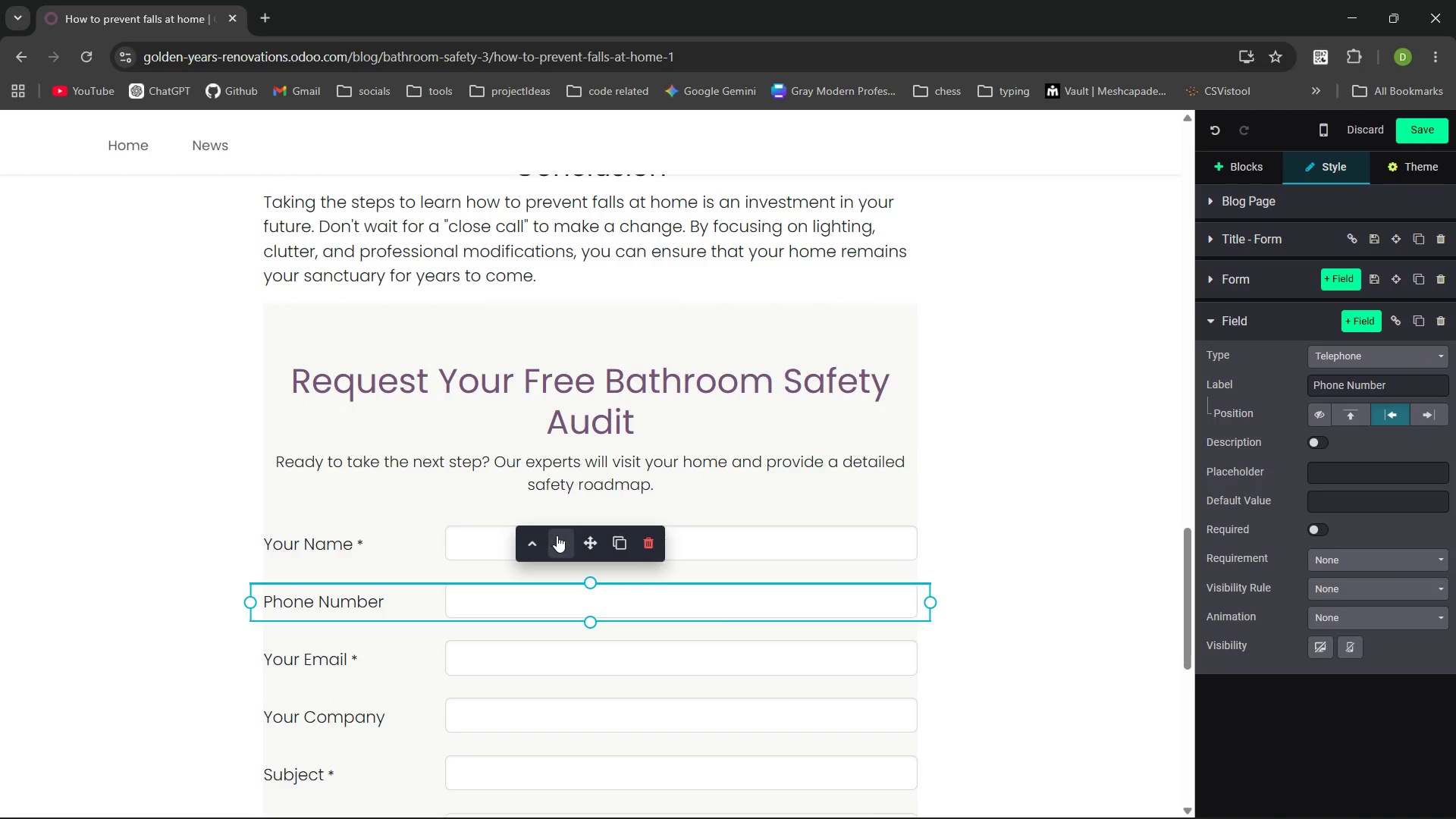 
left_click([557, 535])
 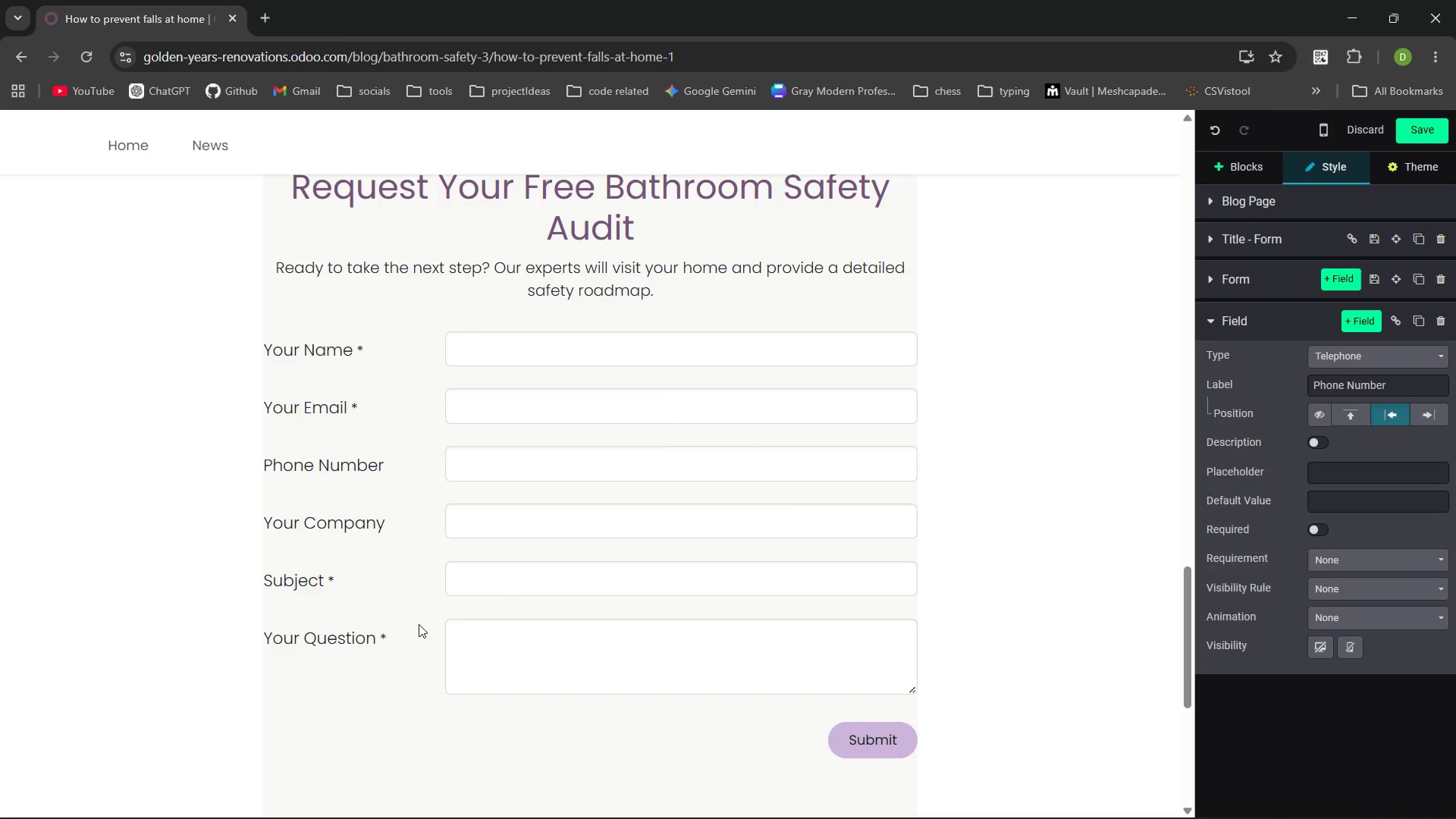 
wait(6.74)
 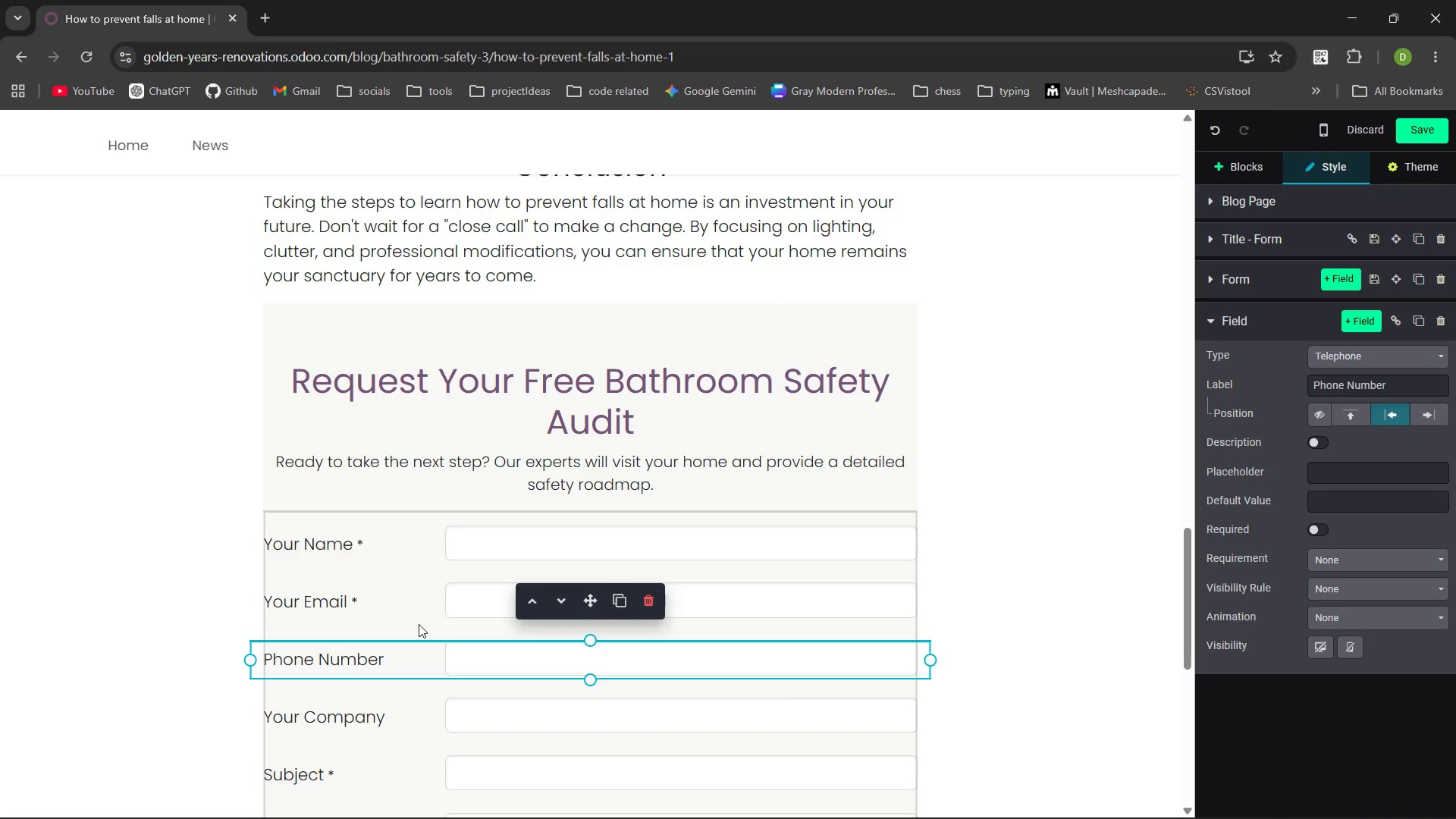 
left_click([460, 519])
 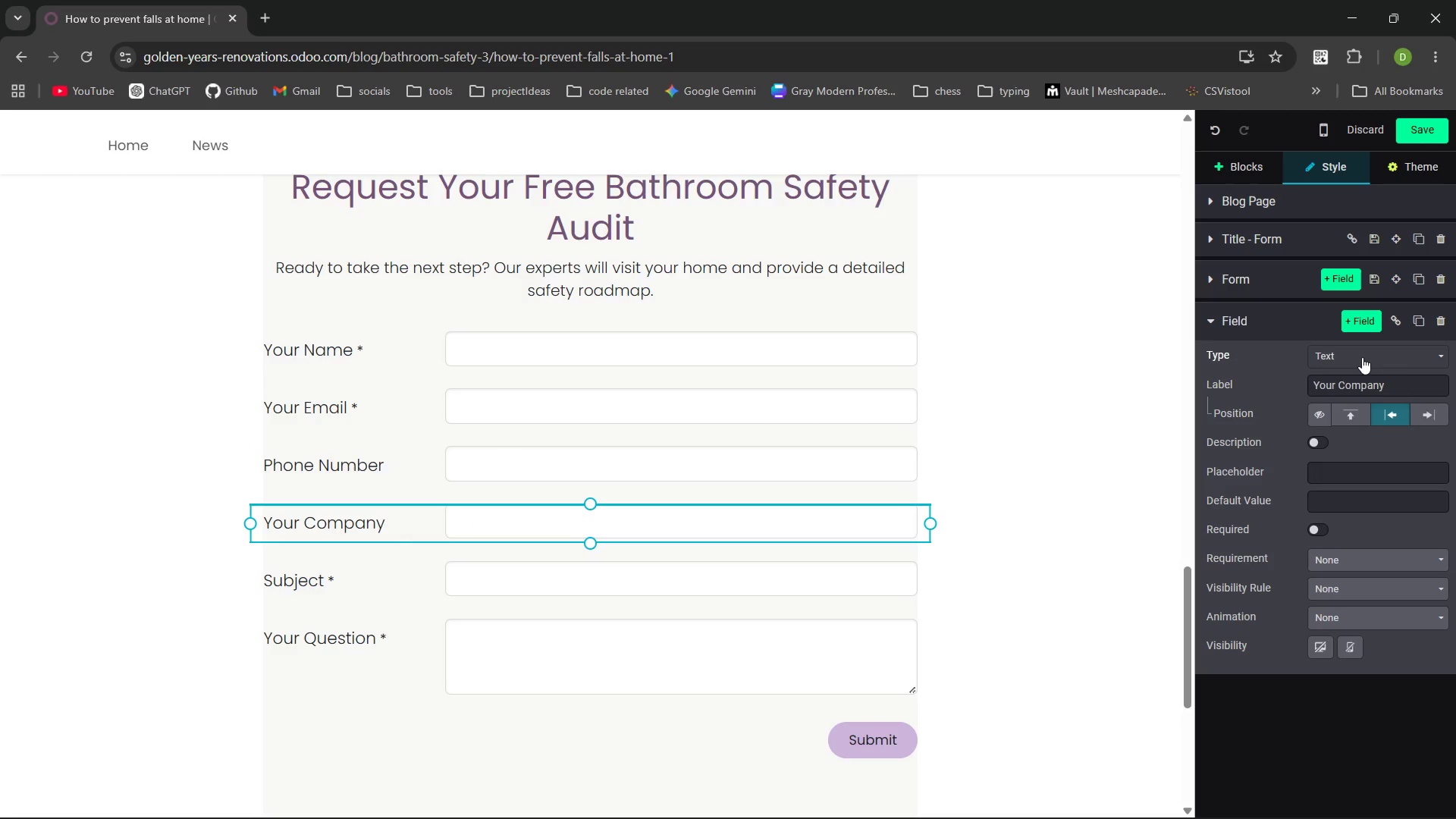 
left_click([1362, 353])
 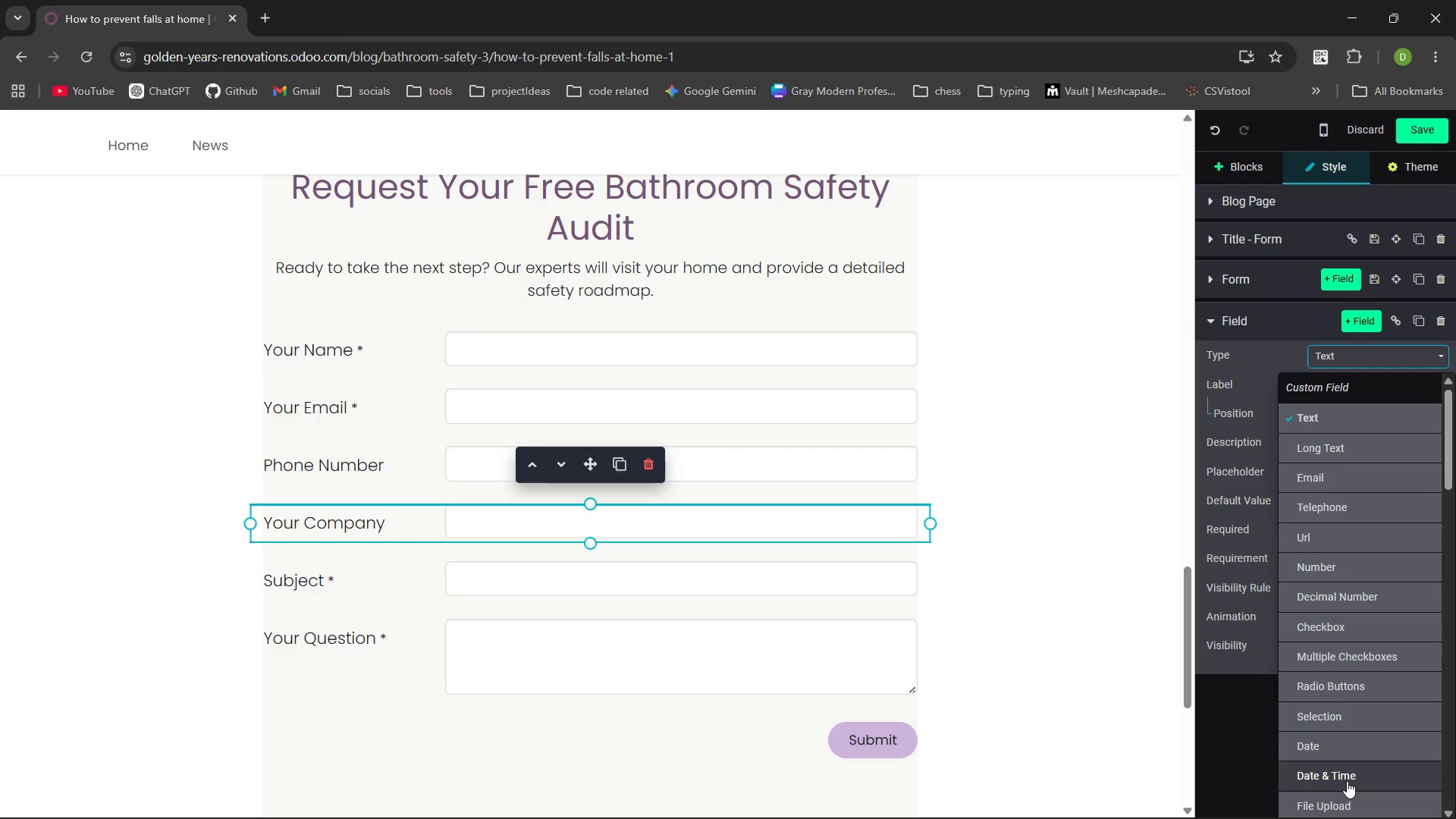 
left_click([1337, 718])
 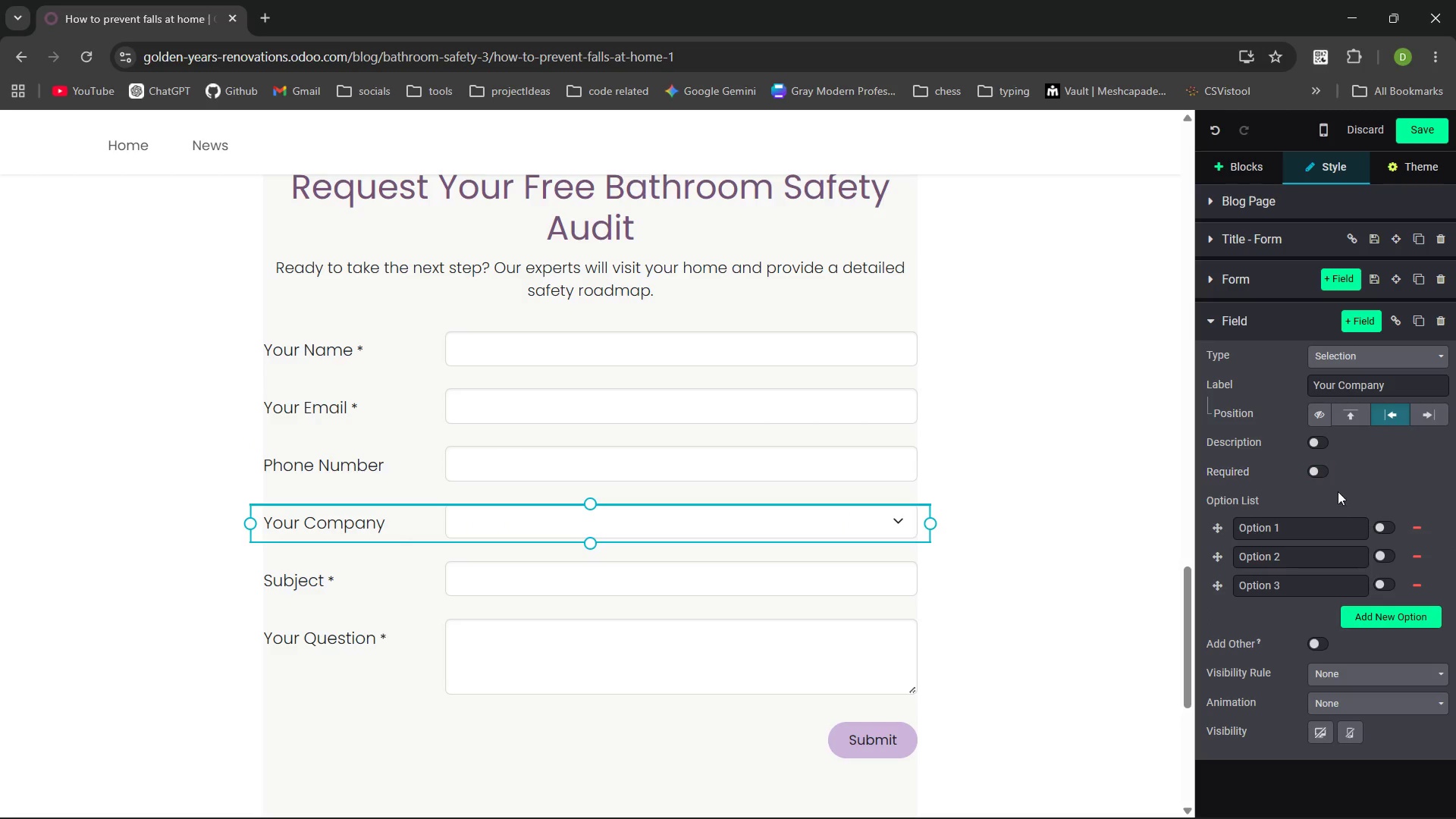 
left_click([1301, 530])
 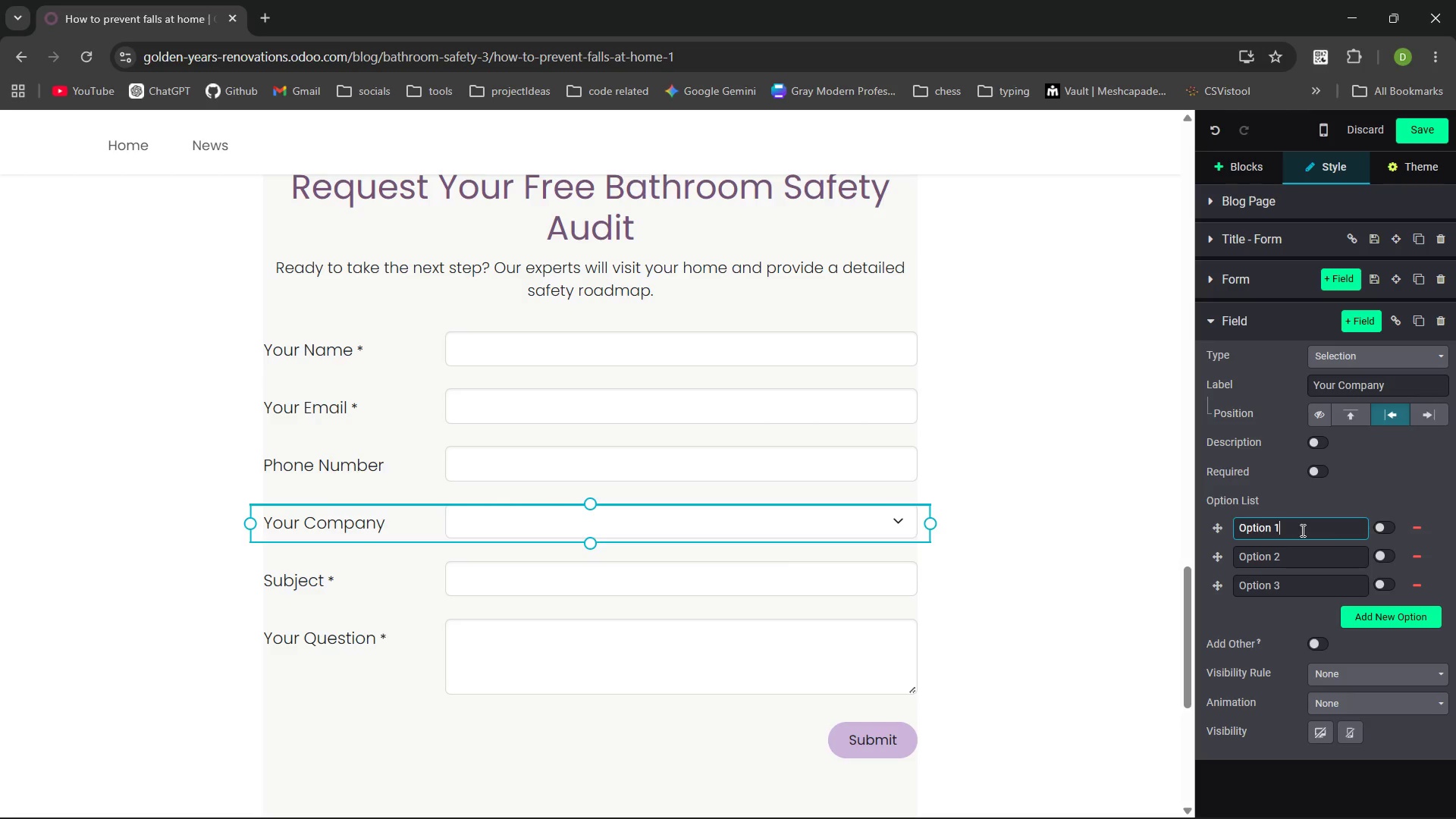 
key(Control+Backspace)
 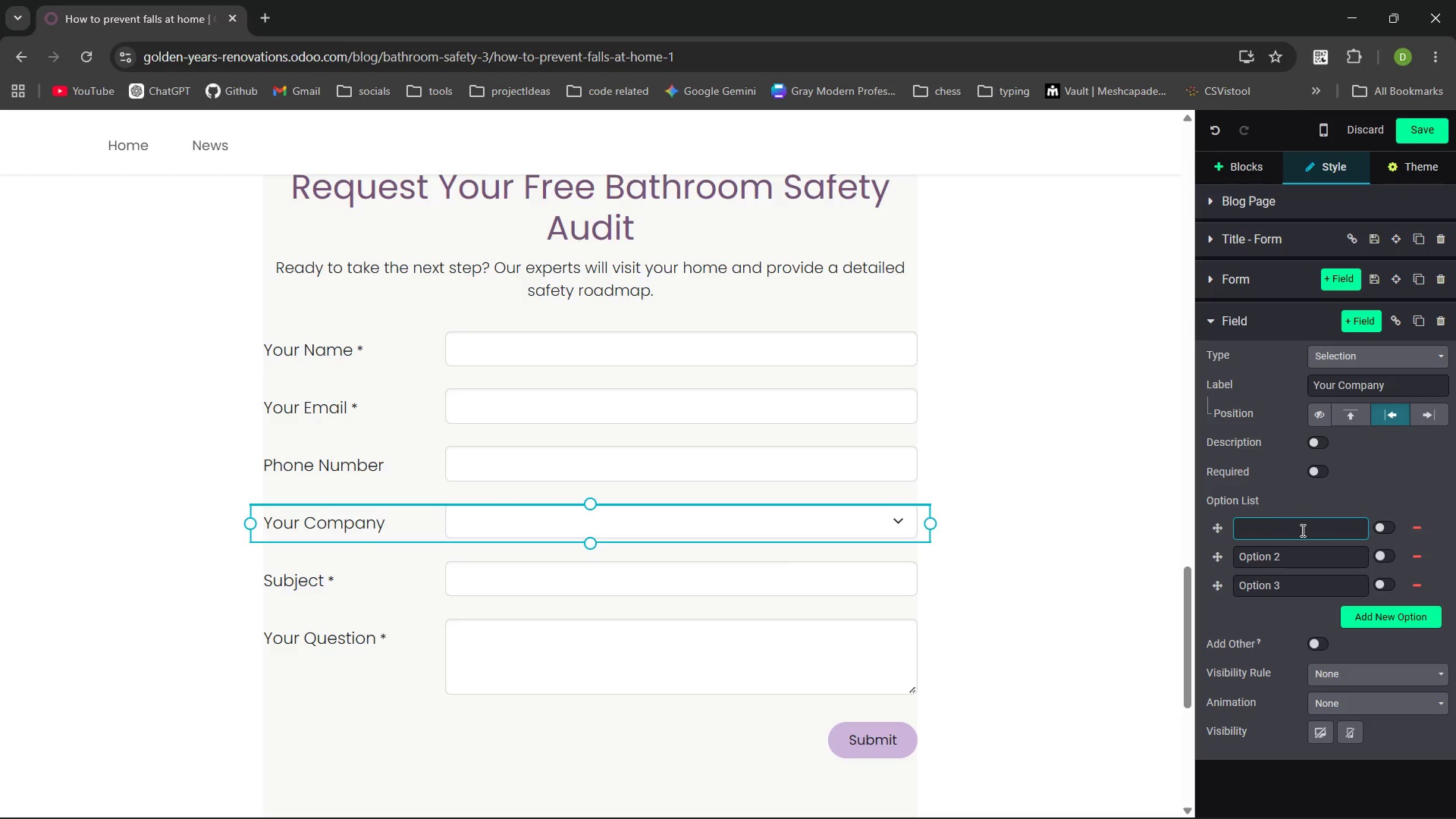 
key(Control+Backspace)
 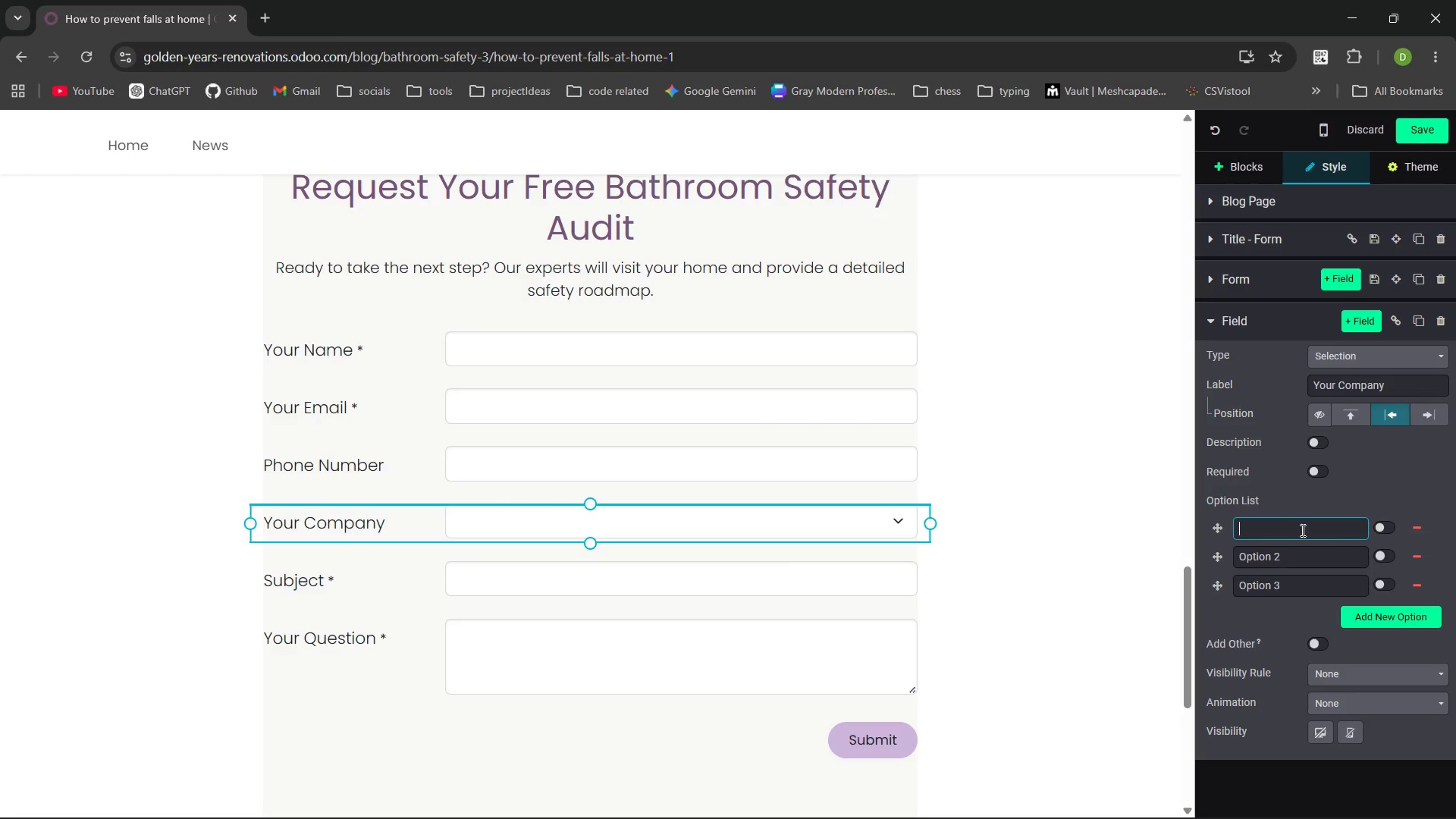 
key(Control+Backspace)
 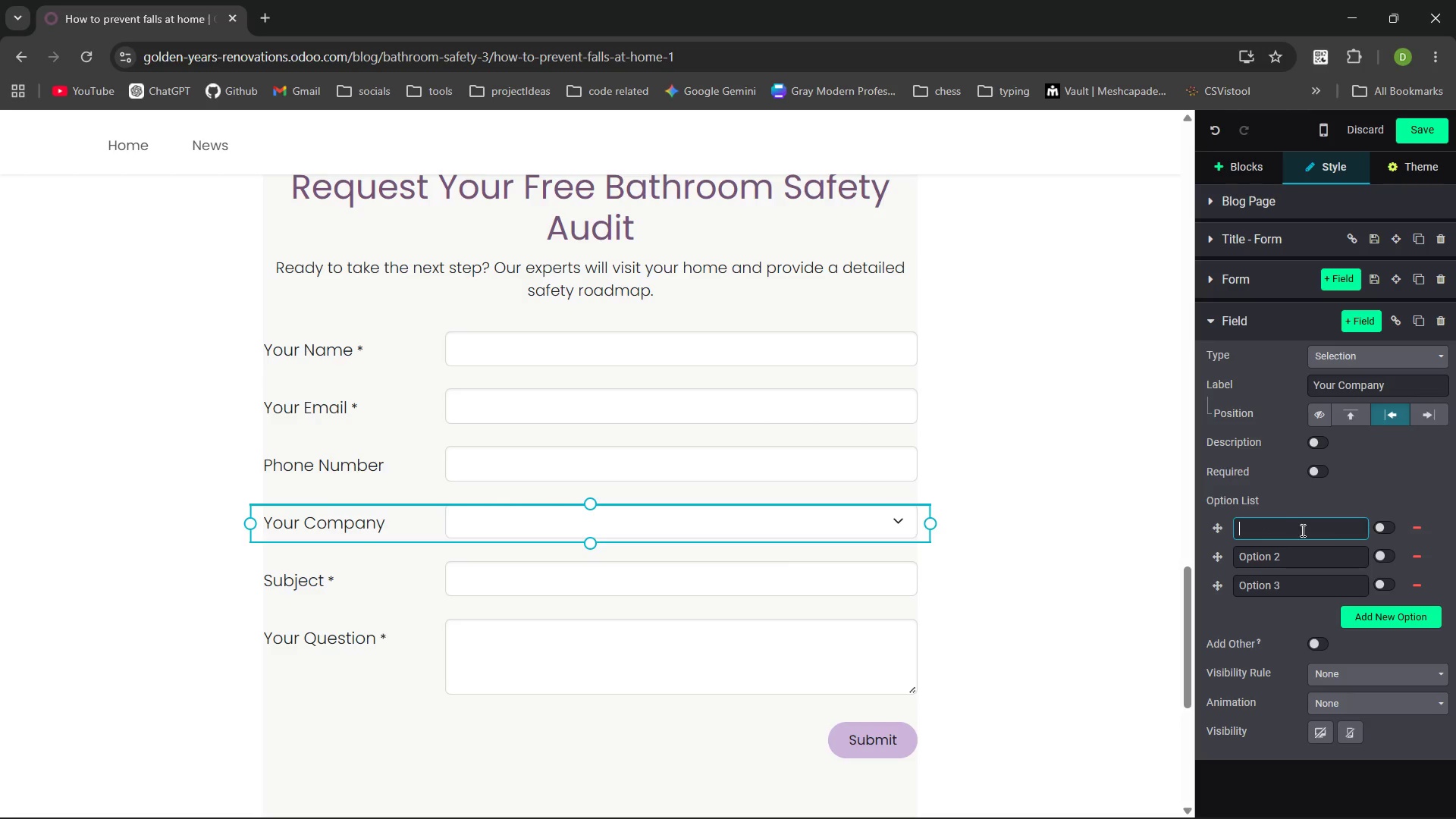 
hold_key(key=ShiftLeft, duration=0.84)
 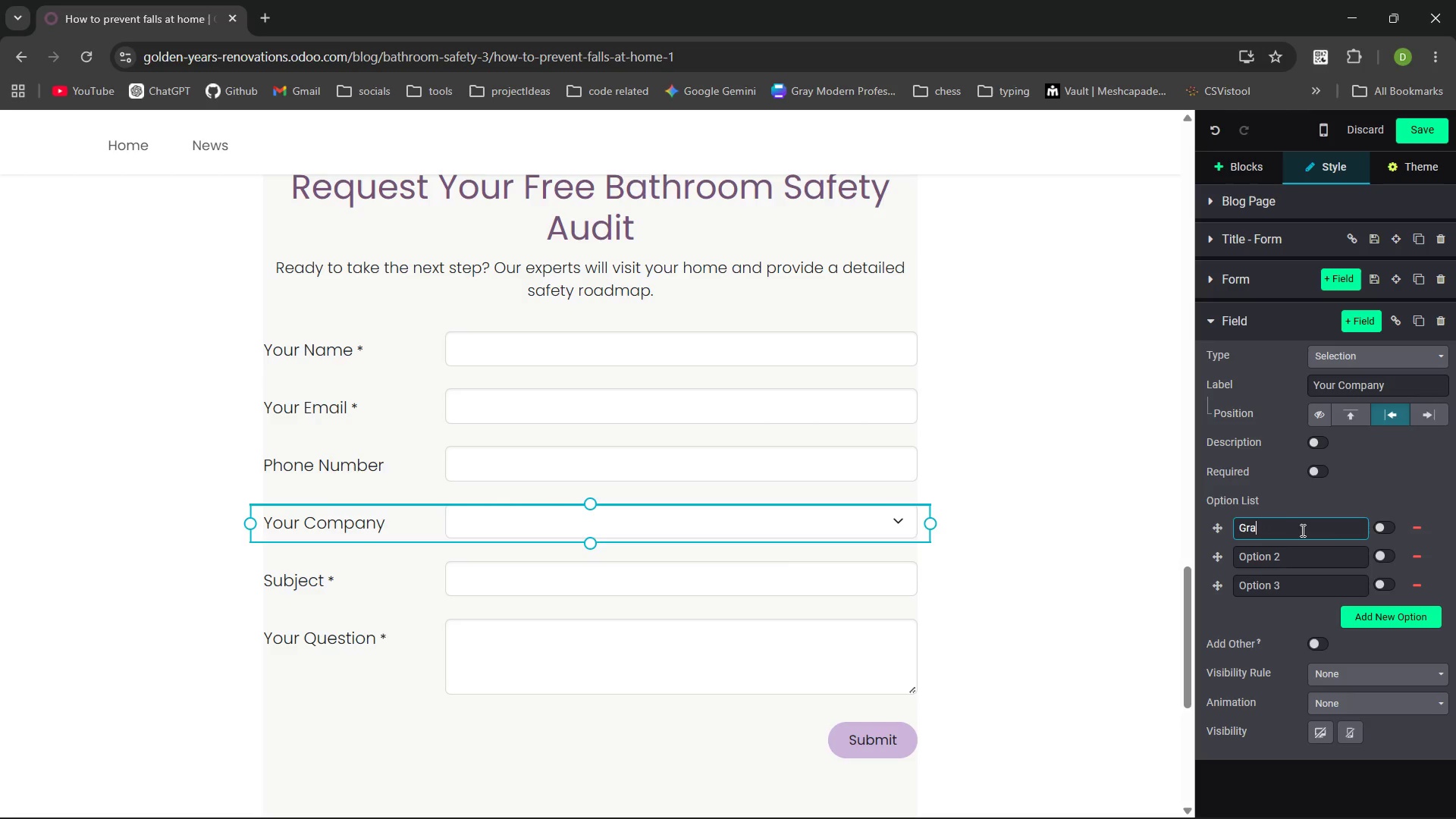 
type(rab Bars)
 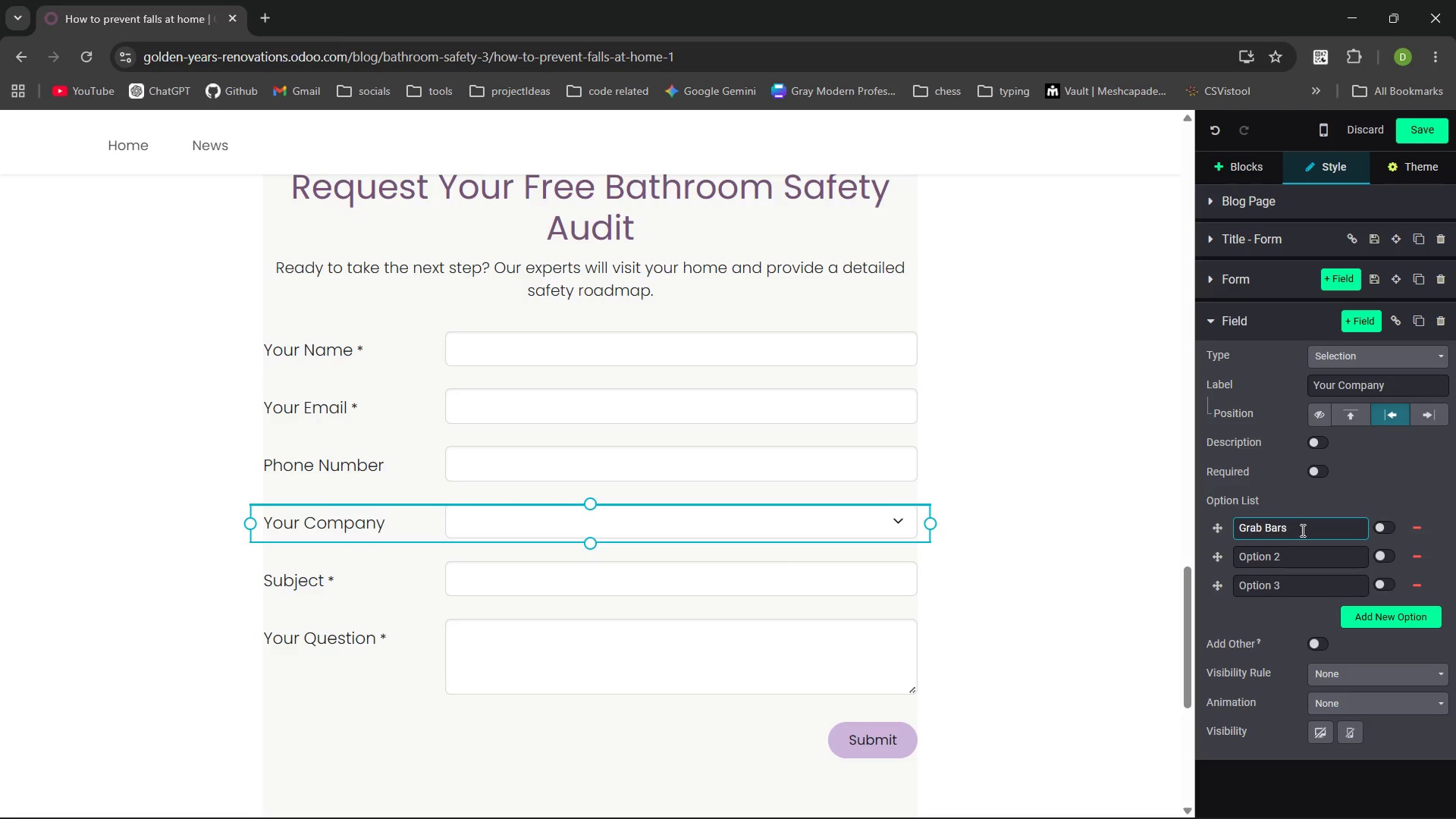 
left_click_drag(start_coordinate=[1299, 561], to_coordinate=[1219, 556])
 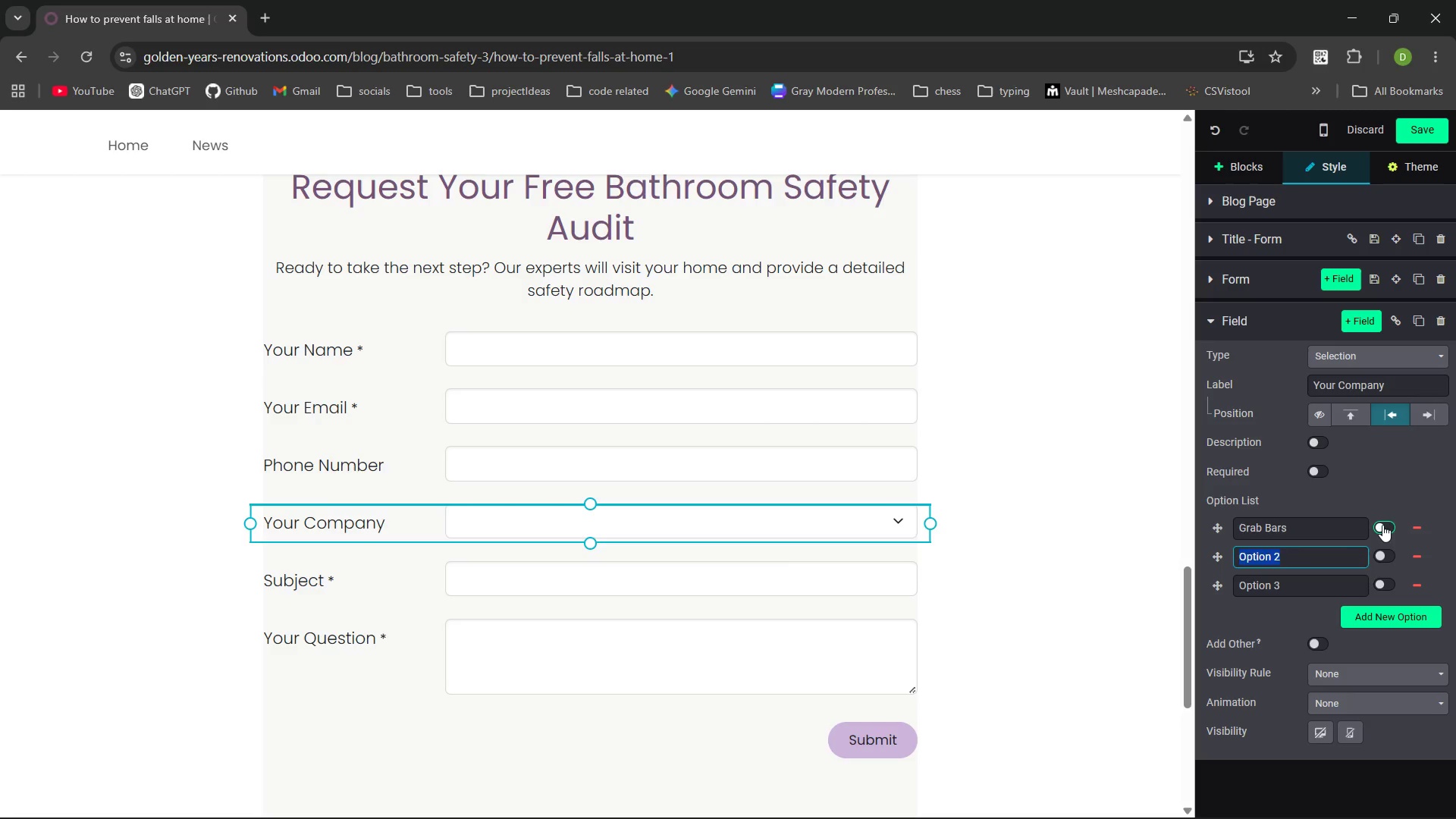 
left_click([1381, 525])
 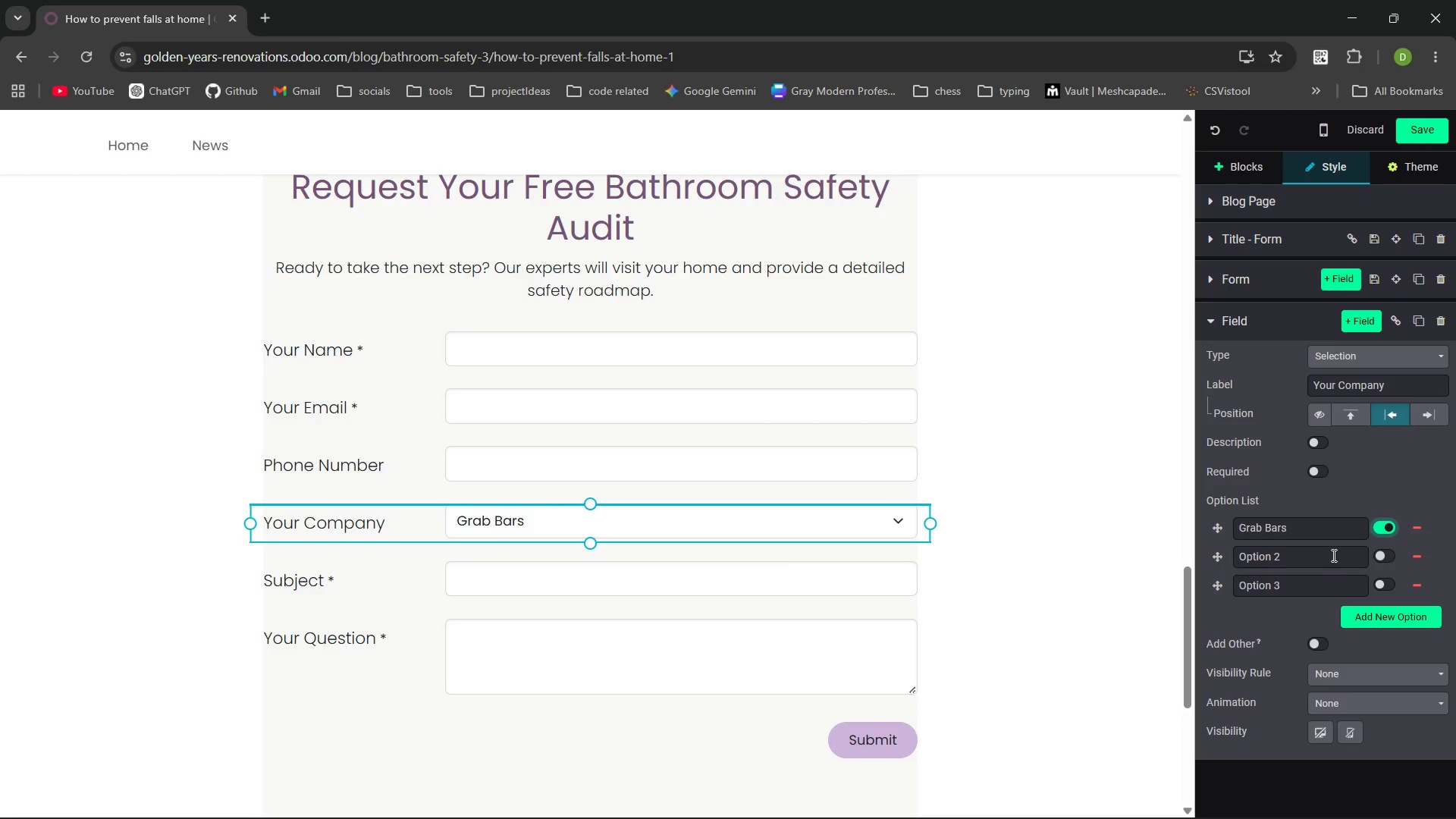 
left_click([1331, 554])
 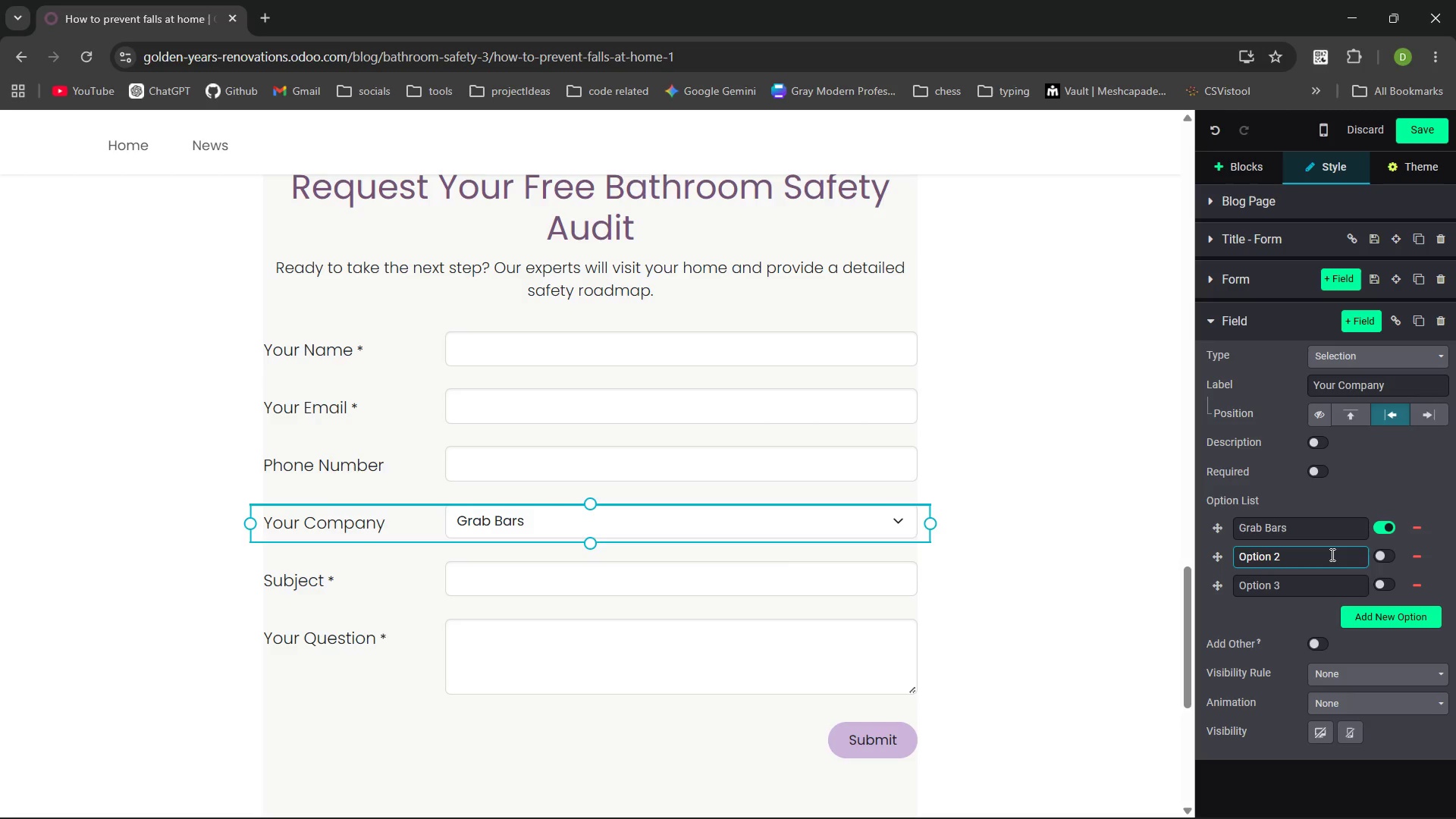 
type(Stair Lifts)
 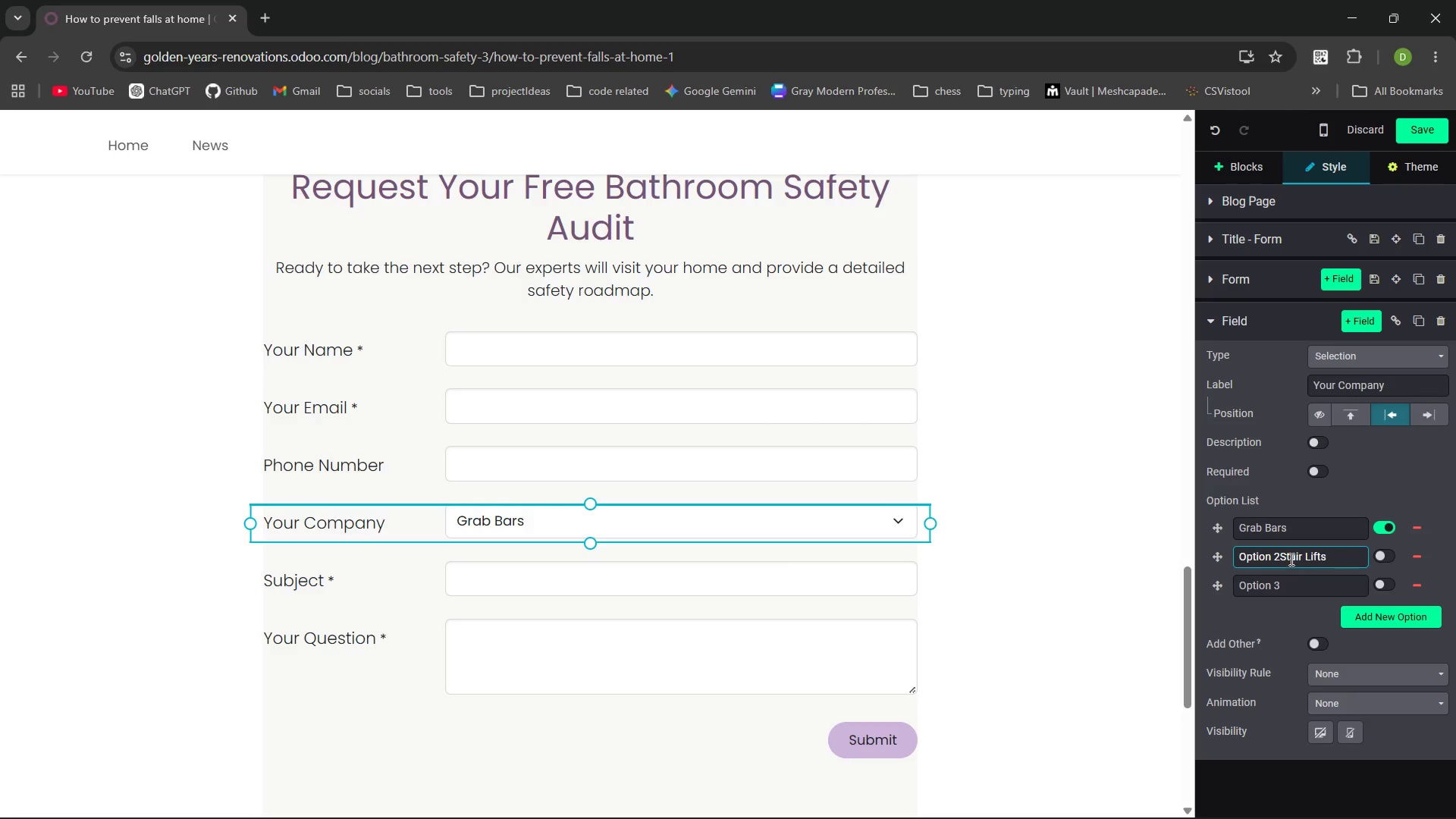 
left_click([1278, 555])
 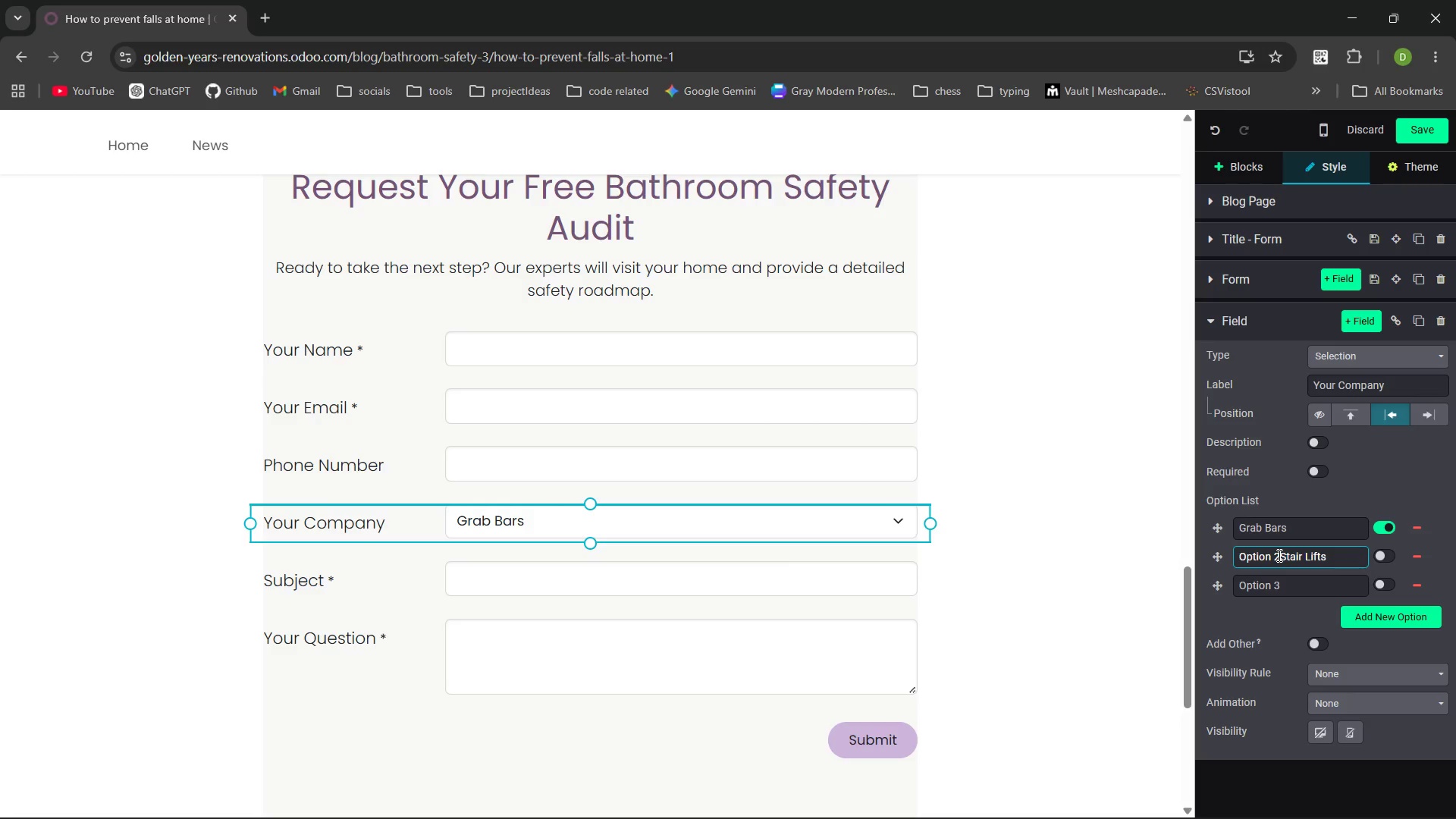 
key(Control+Backspace)
 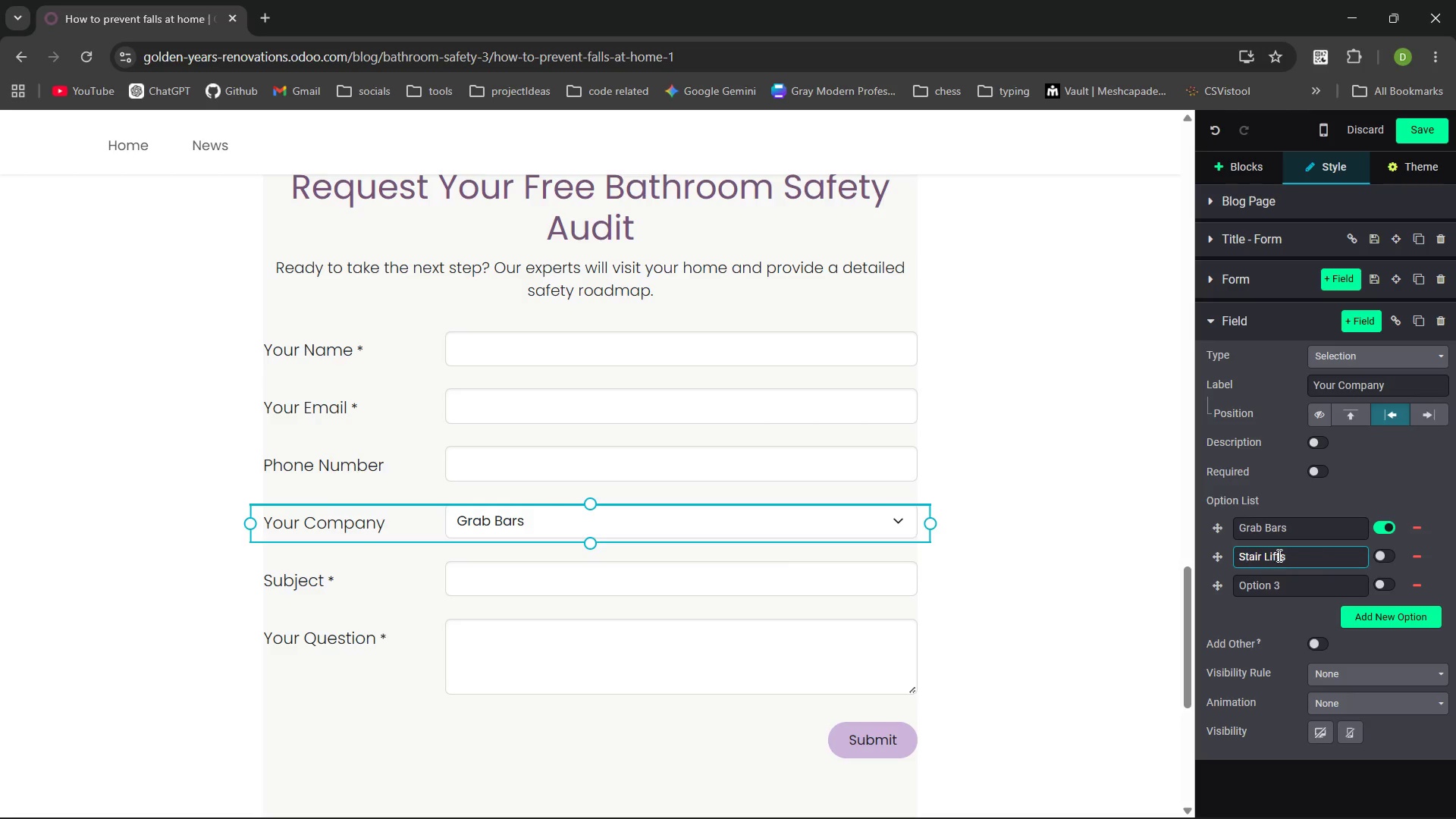 
key(Control+Backspace)
 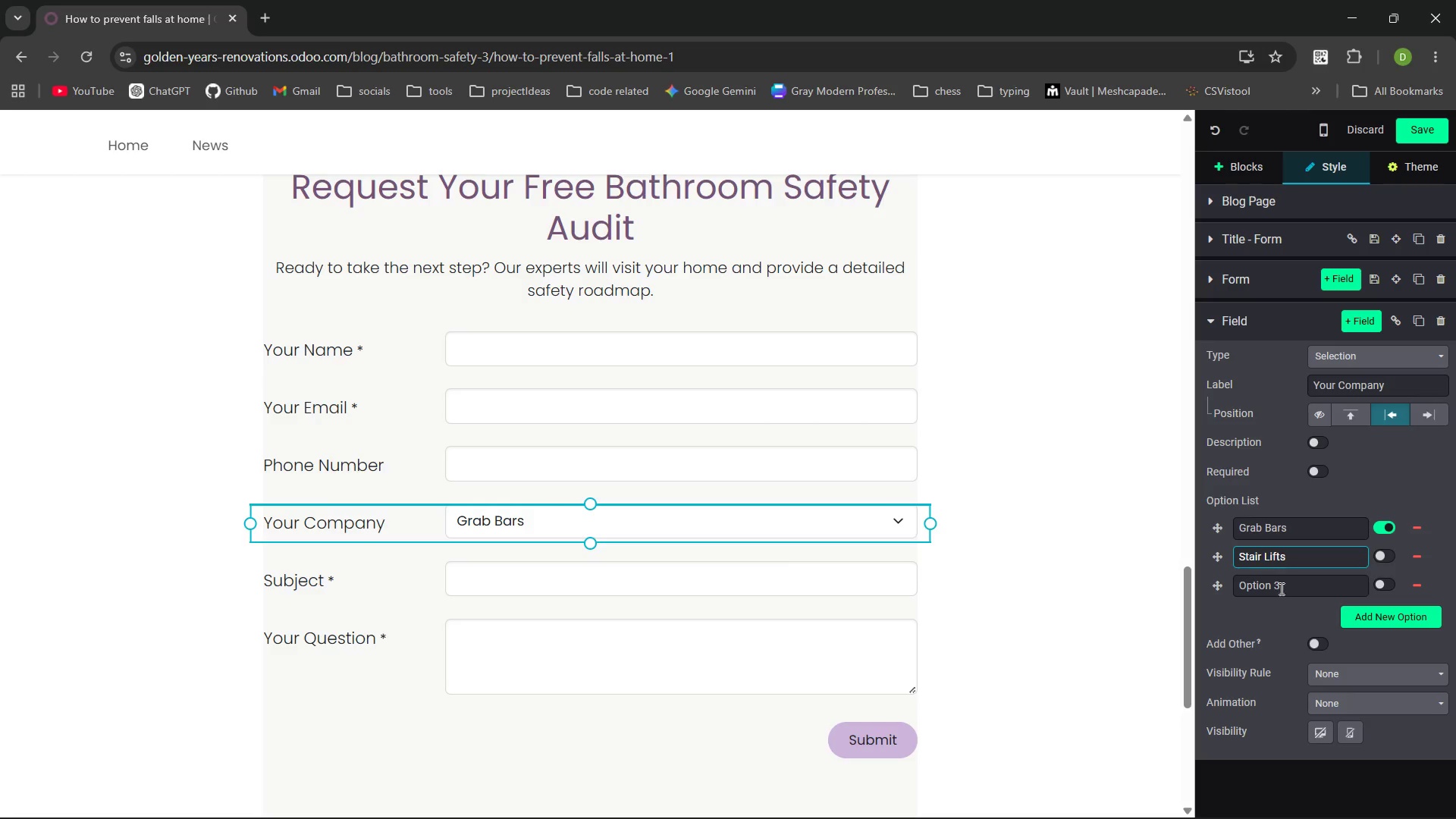 
left_click([1280, 588])
 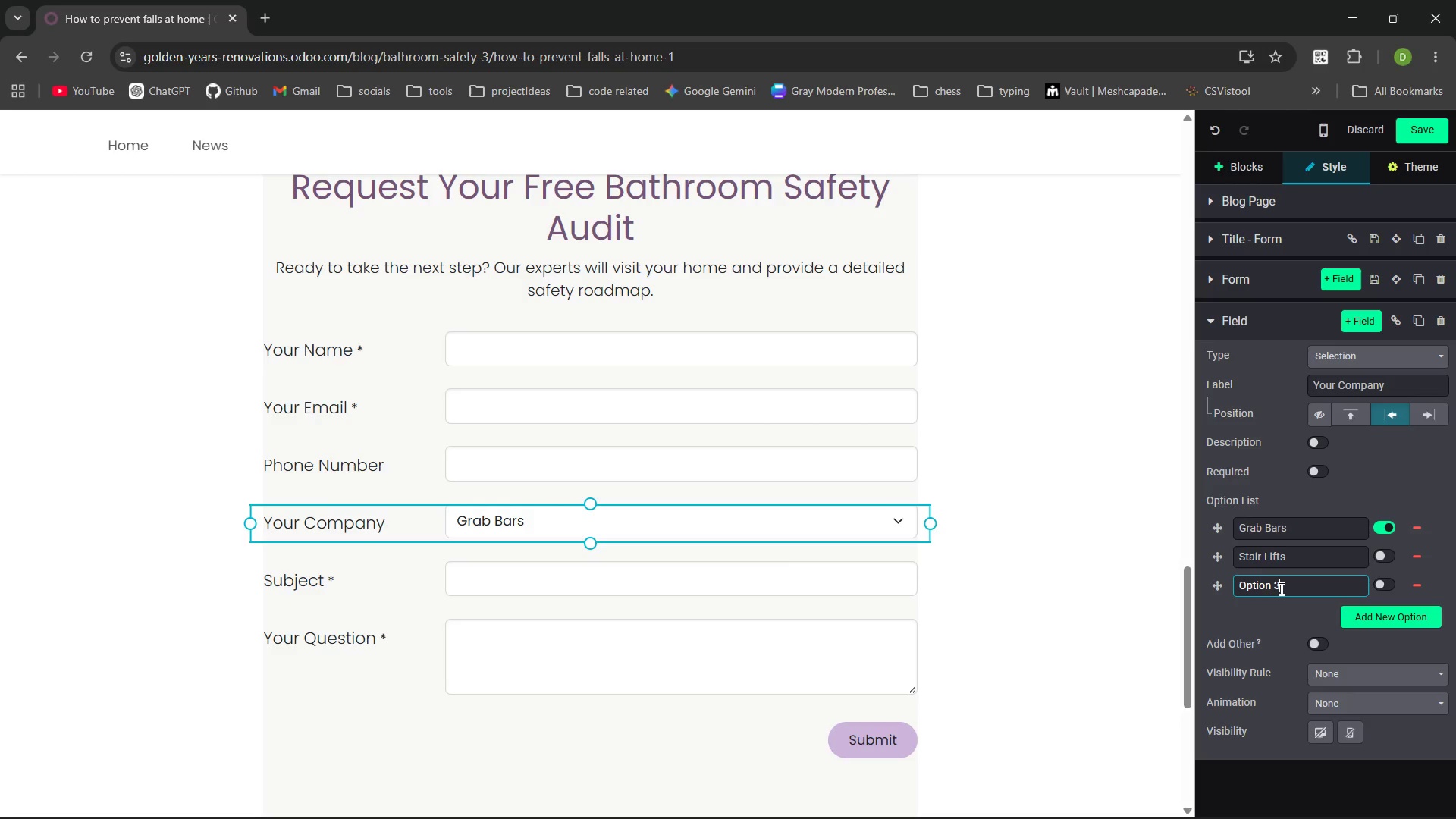 
key(Control+Backspace)
 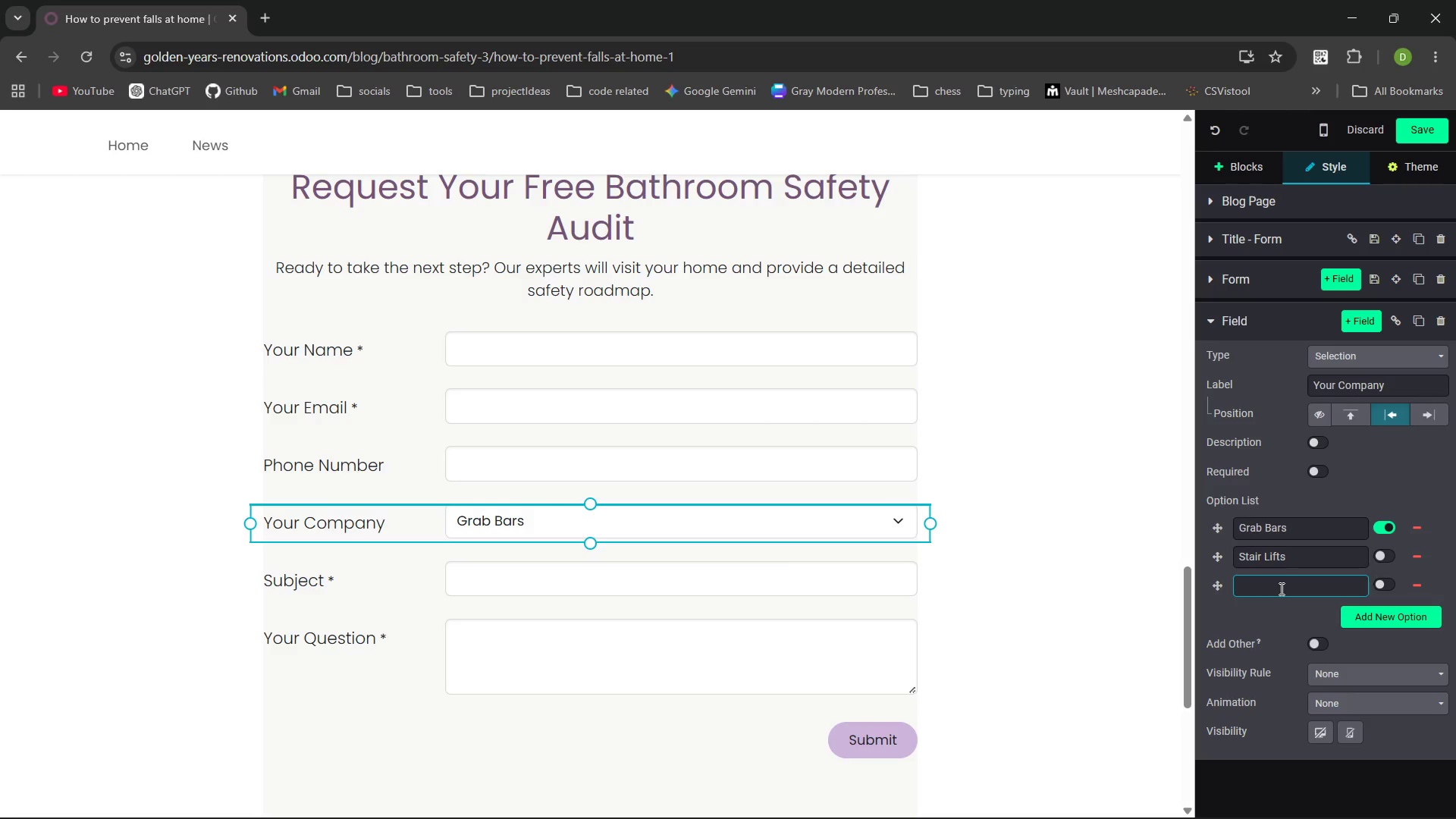 
key(Control+Backspace)
 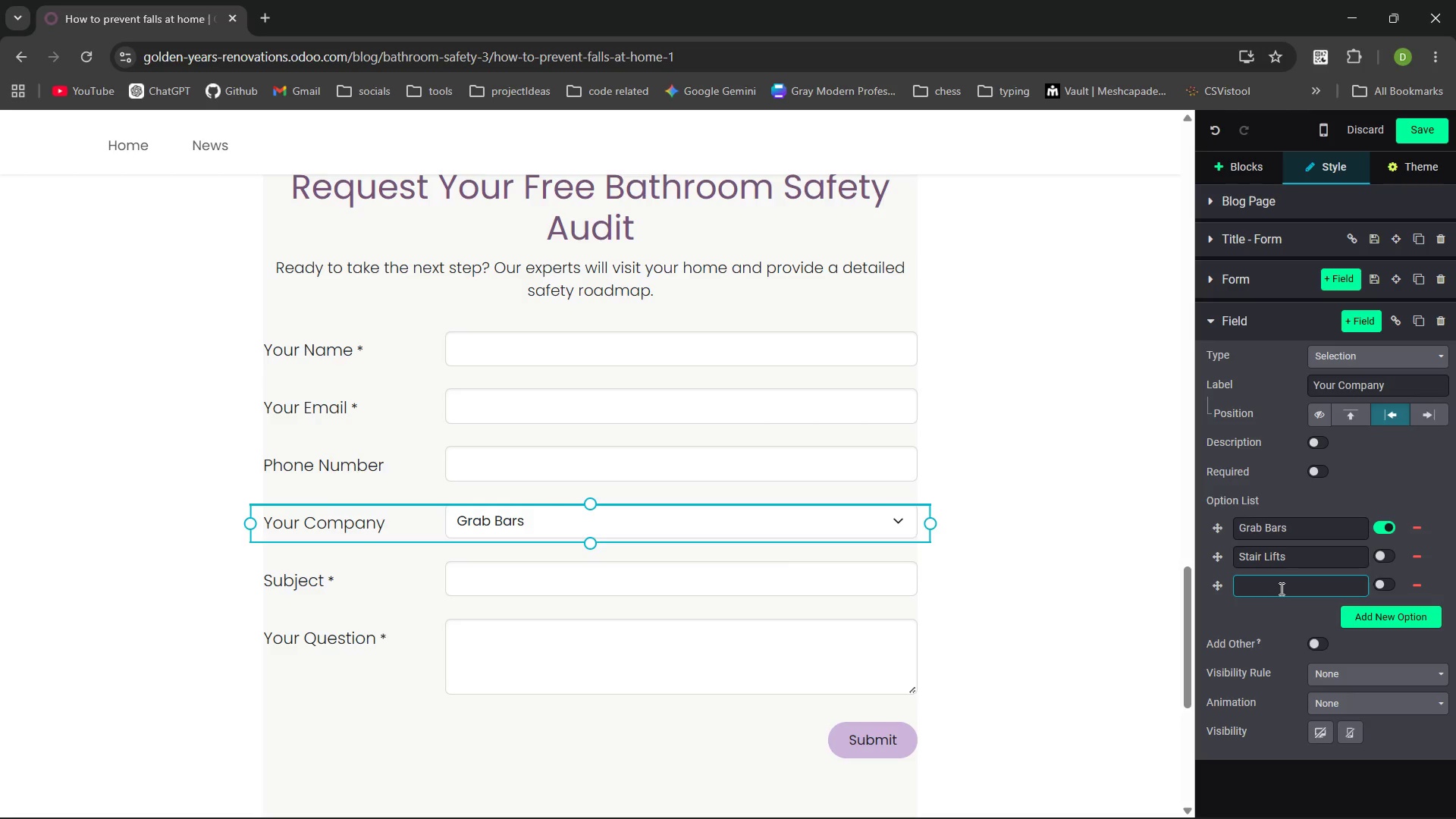 
key(Control+Backspace)
 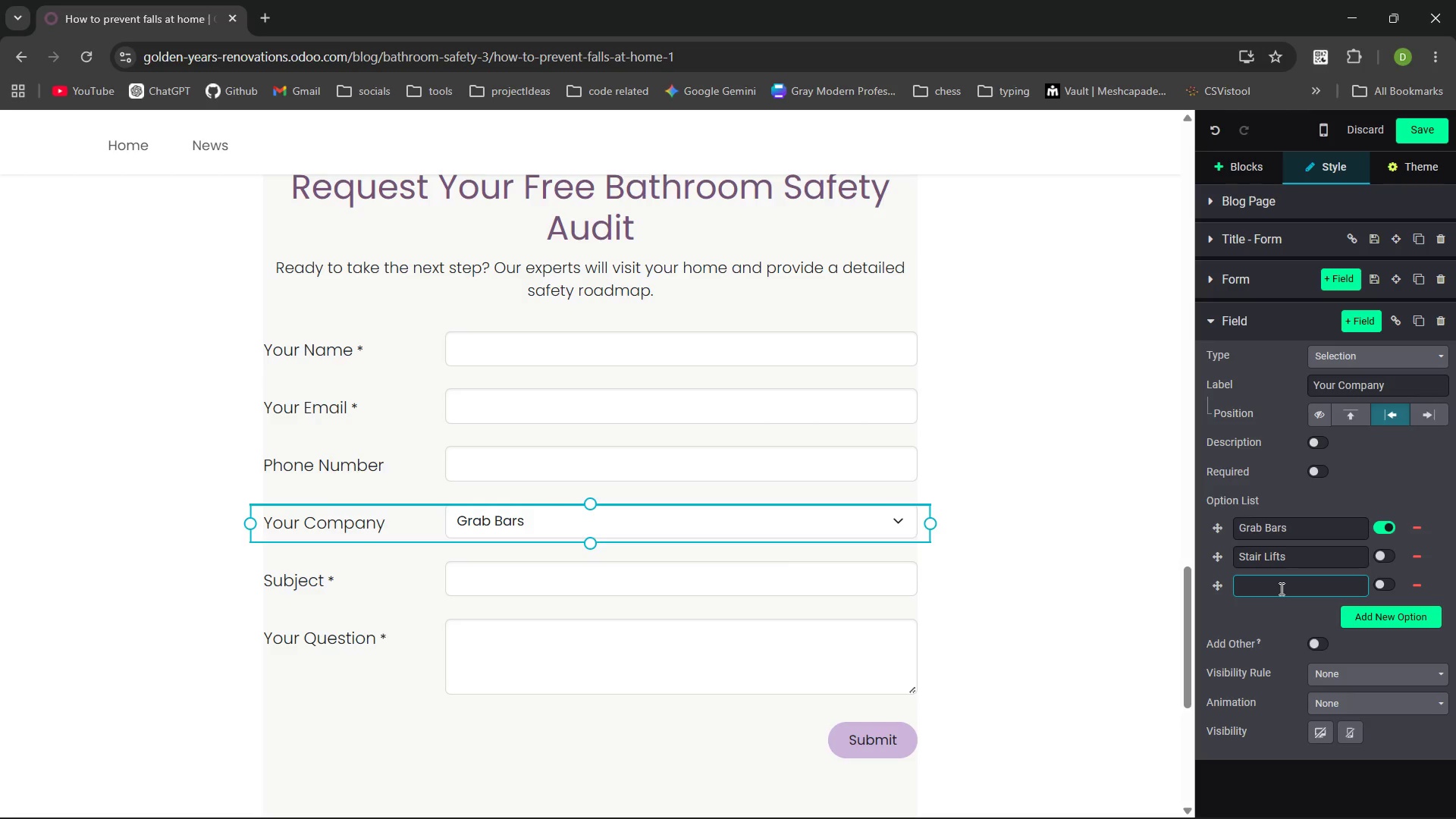 
type(Walkig)
key(Backspace)
key(Backspace)
type(-In Tubs)
 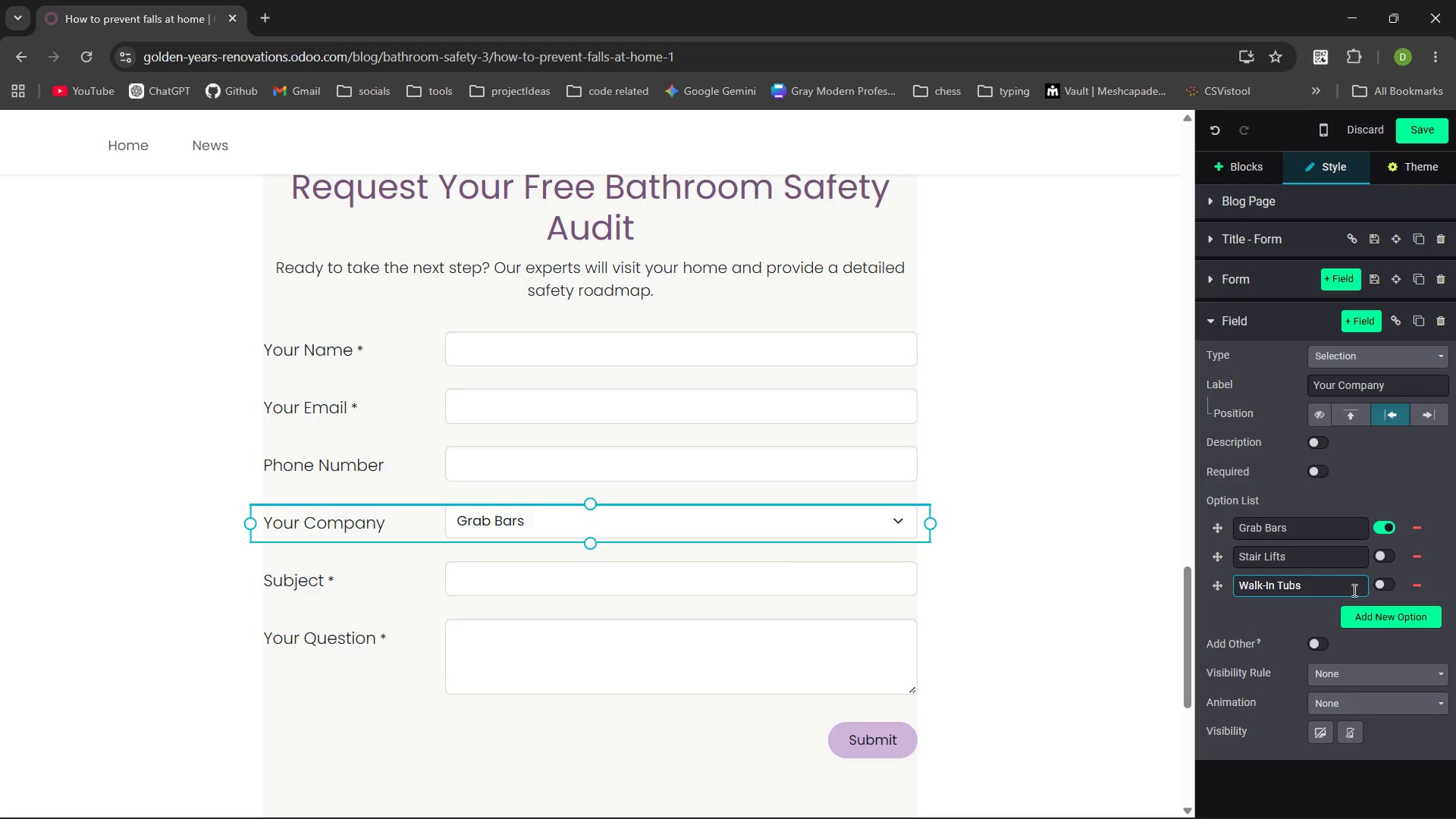 
wait(5.19)
 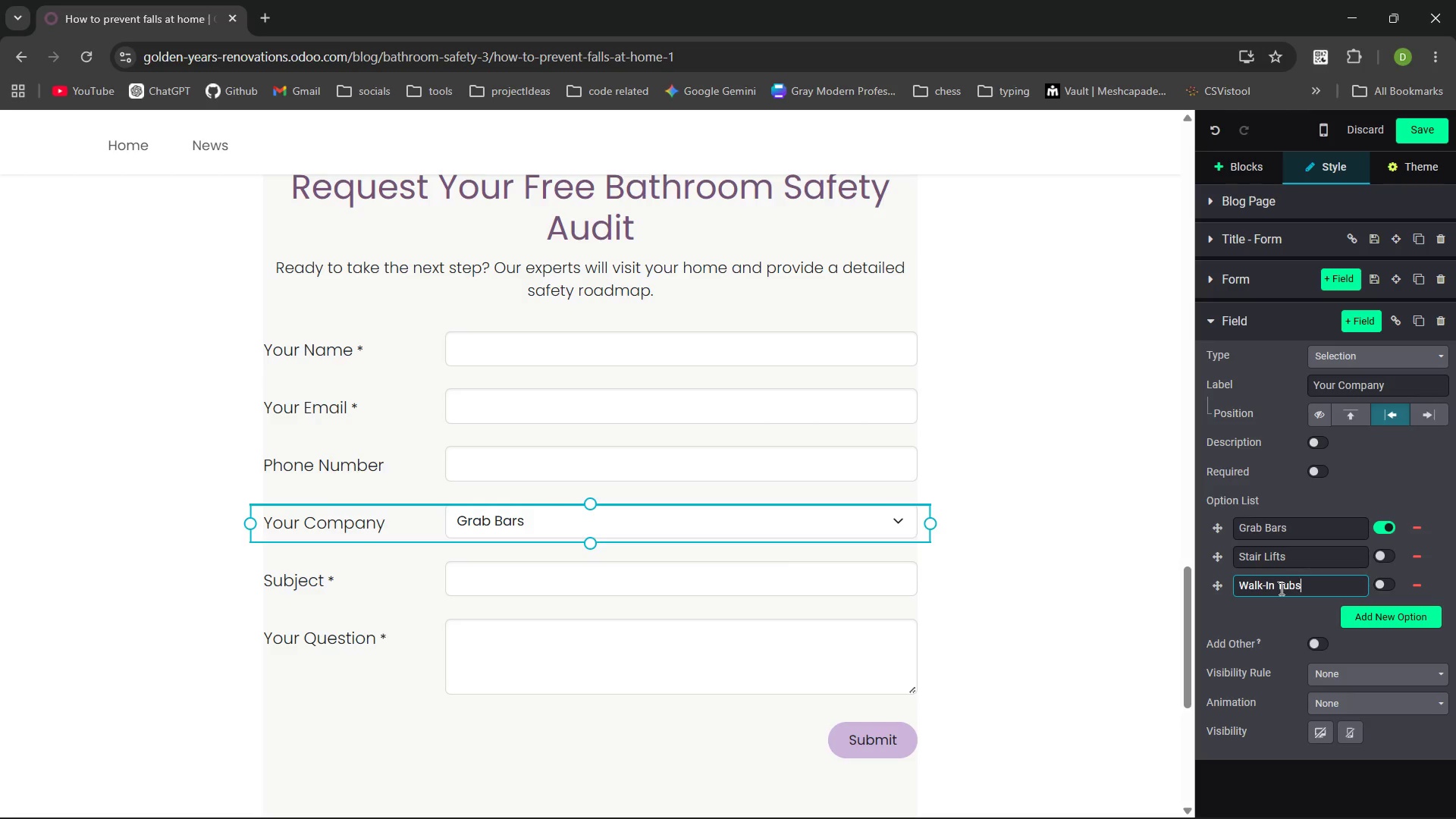 
left_click([1385, 563])
 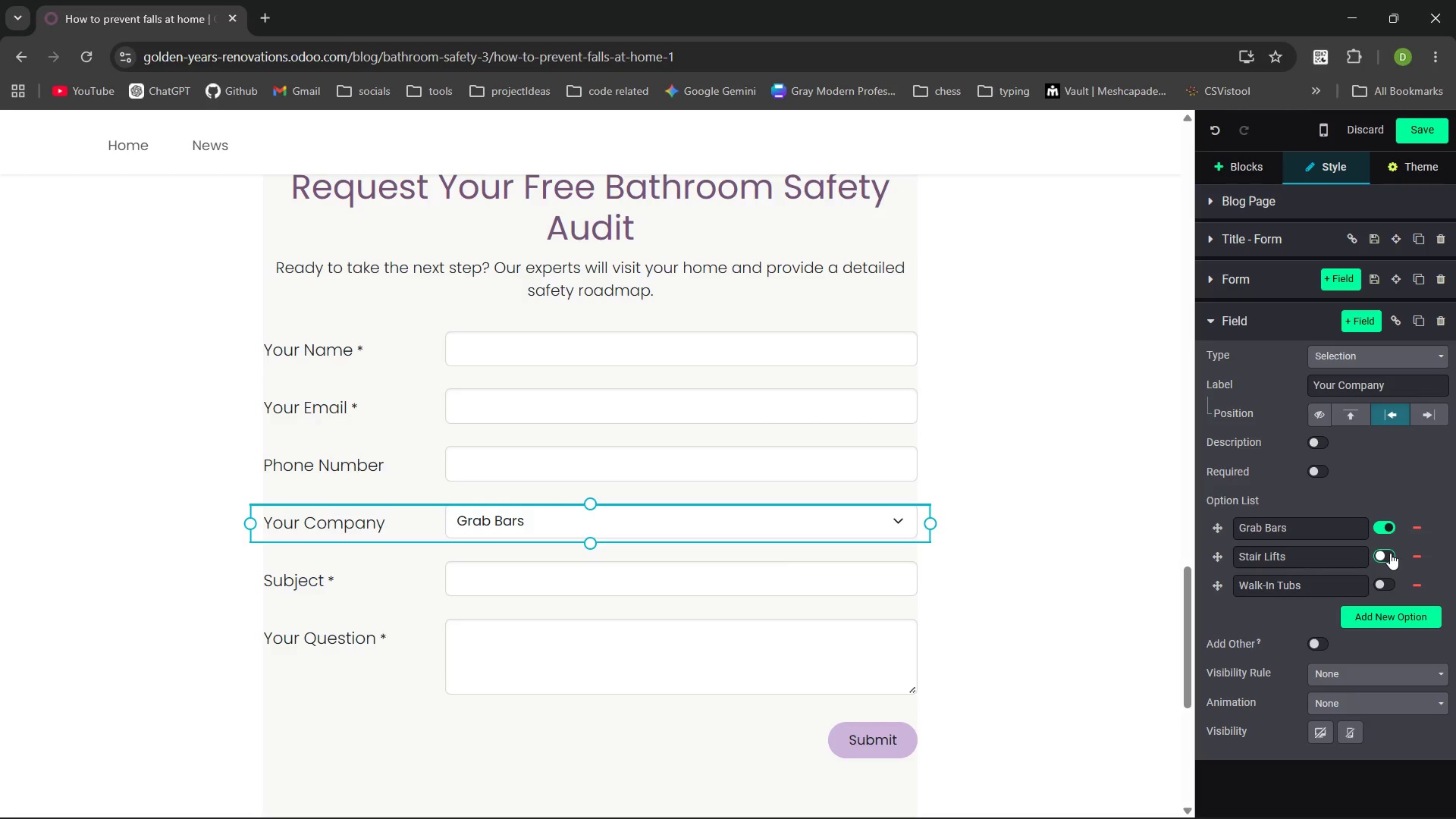 
left_click([1390, 553])
 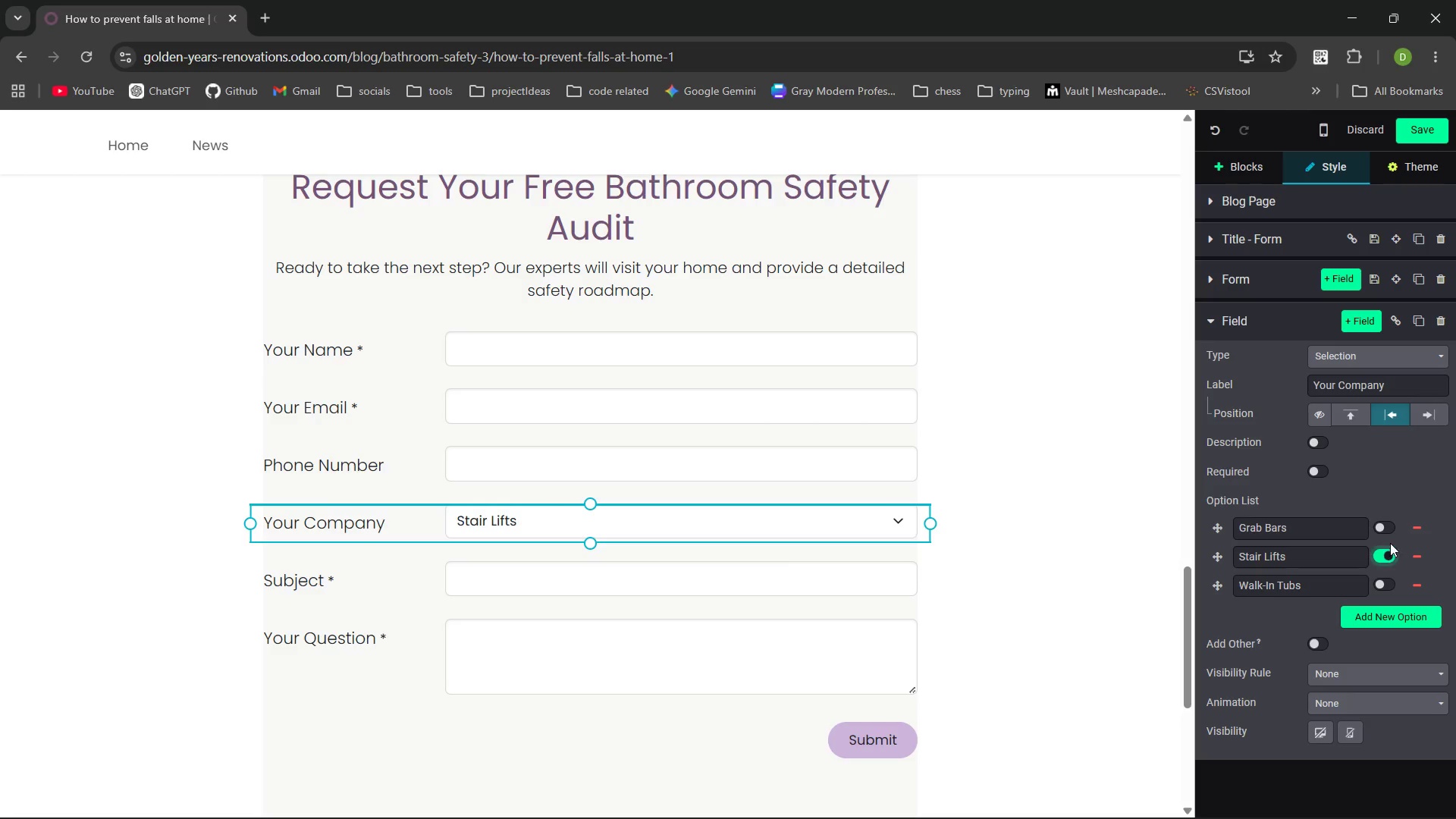 
left_click([1390, 532])
 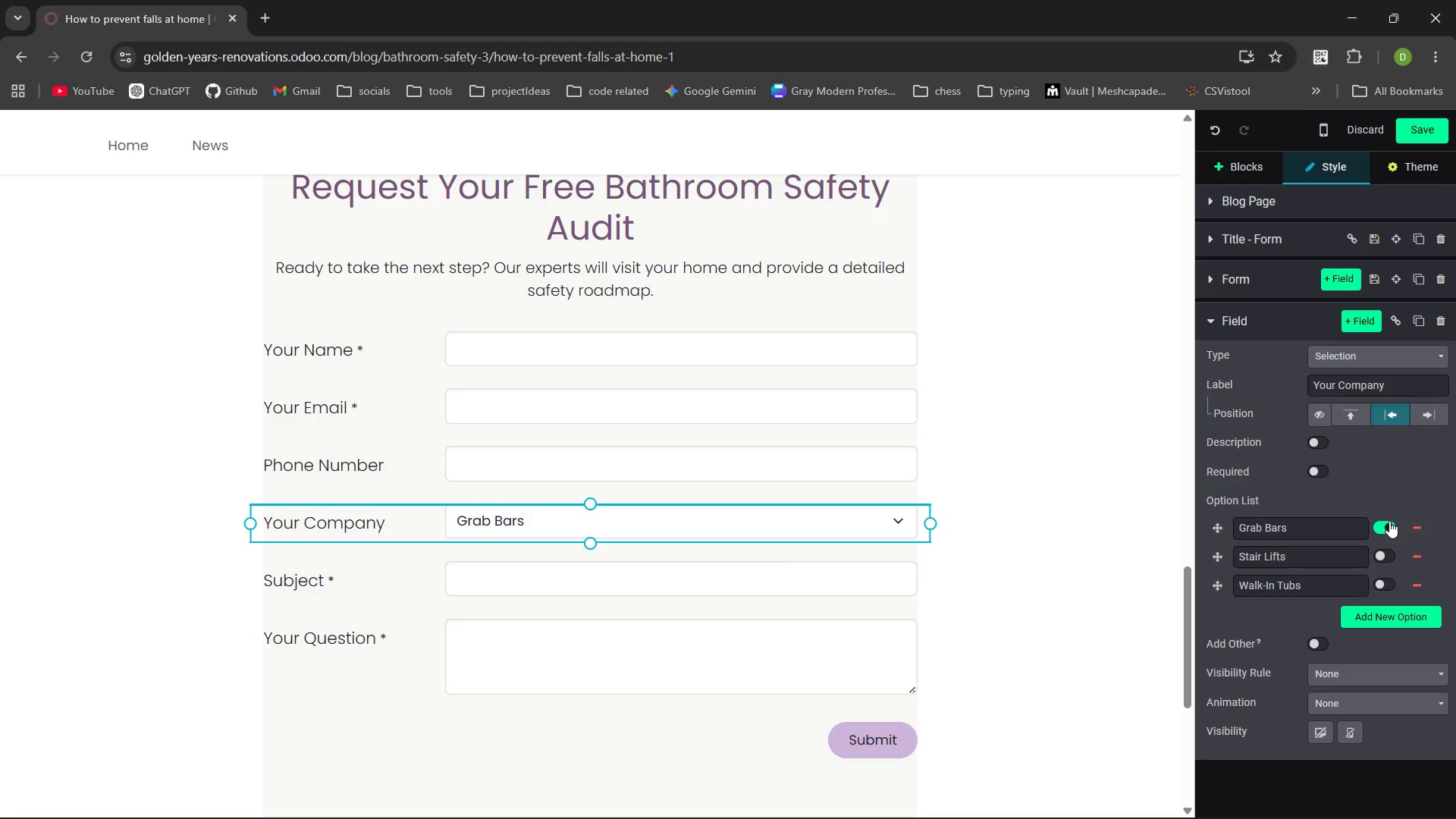 
left_click([1380, 519])
 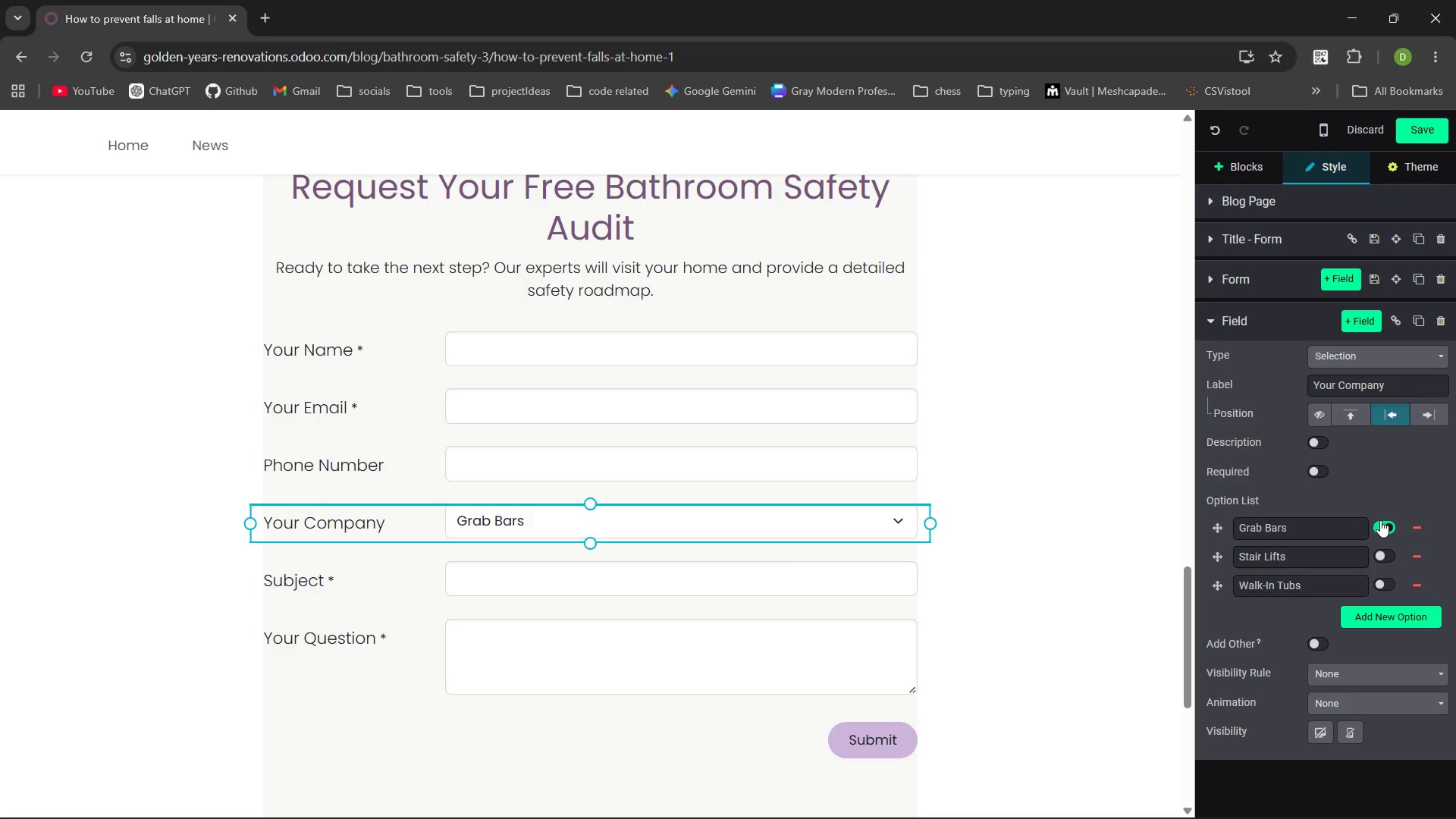 
left_click([1380, 520])
 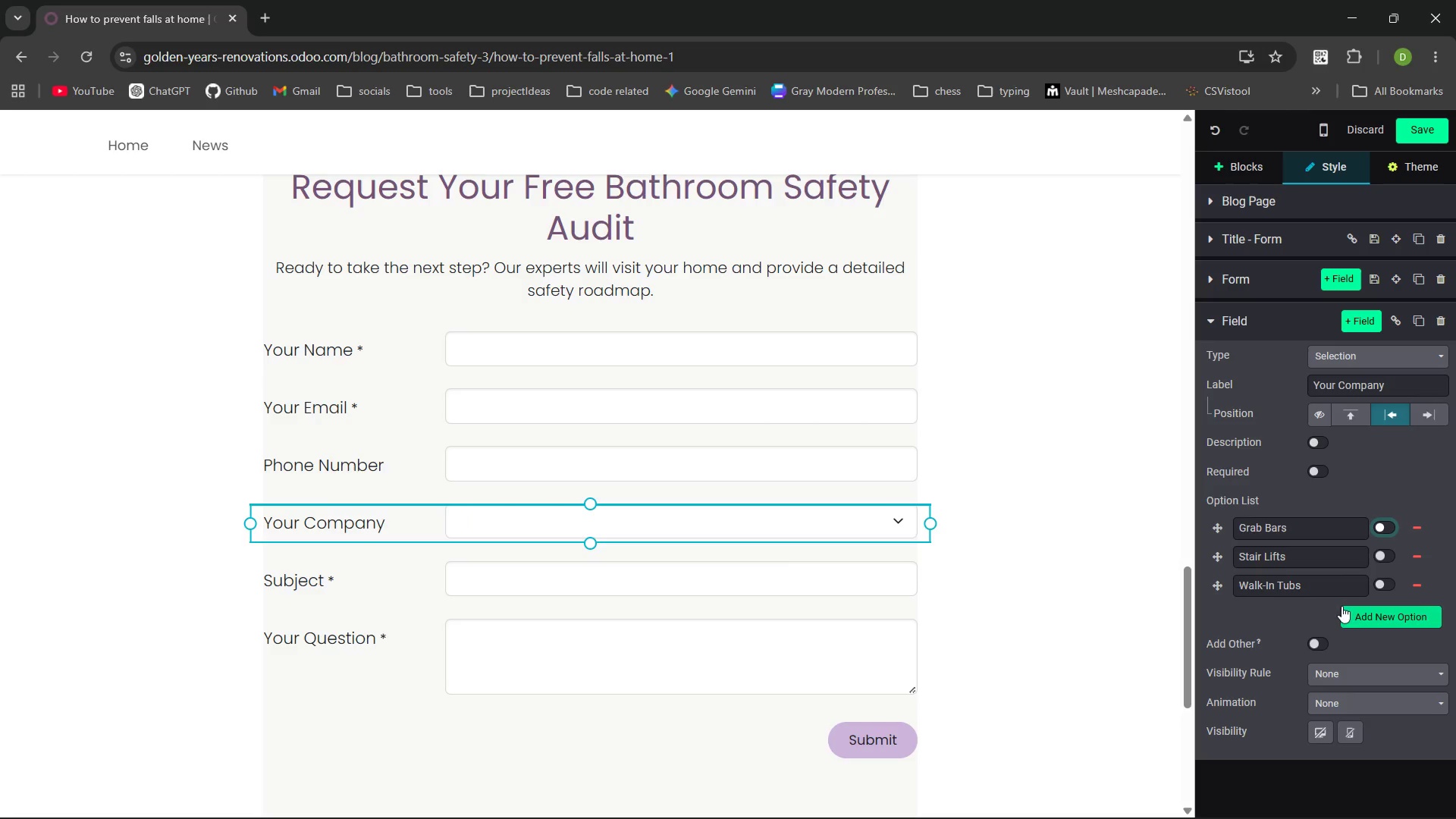 
left_click([1403, 611])
 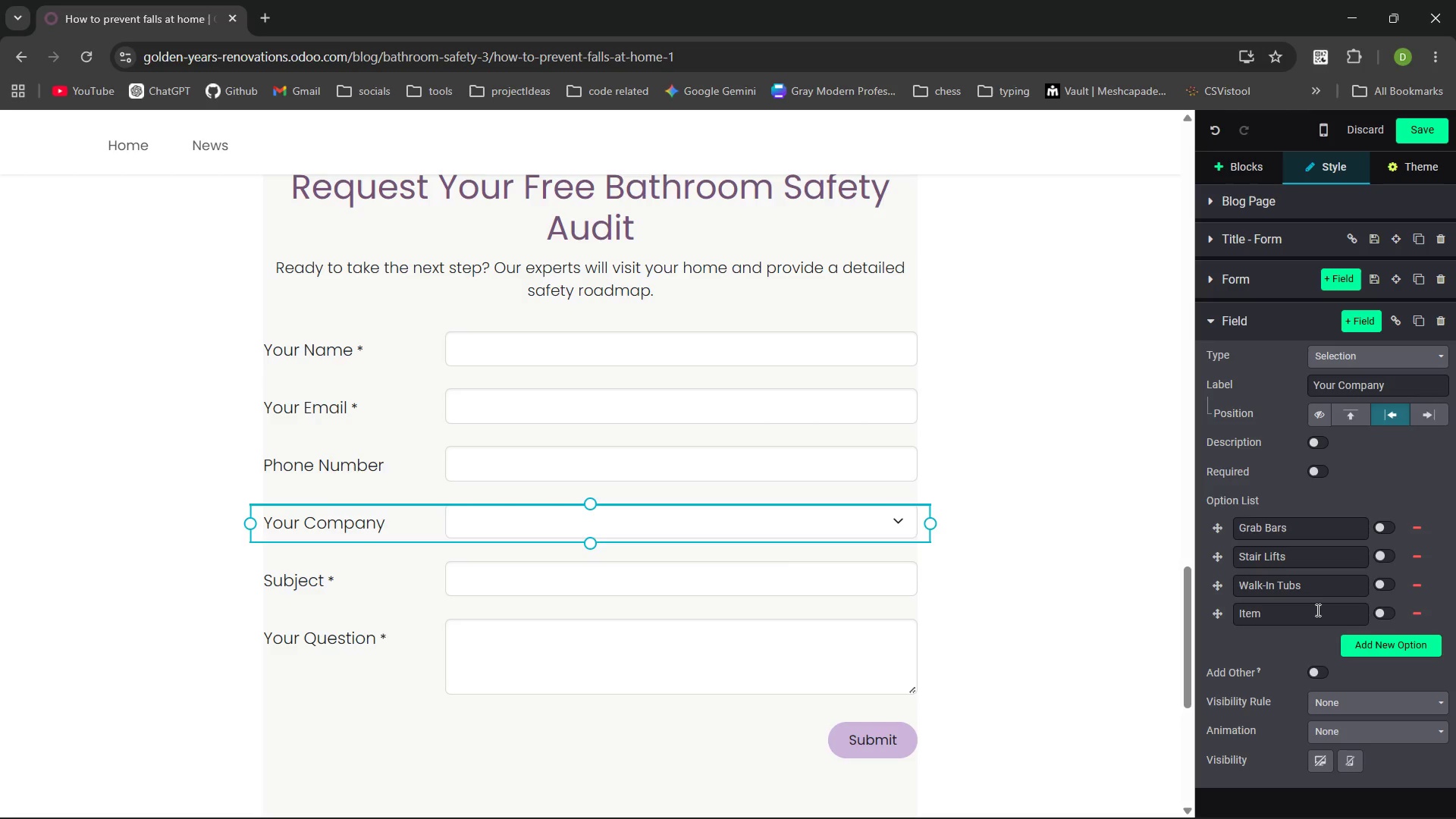 
left_click([1316, 610])
 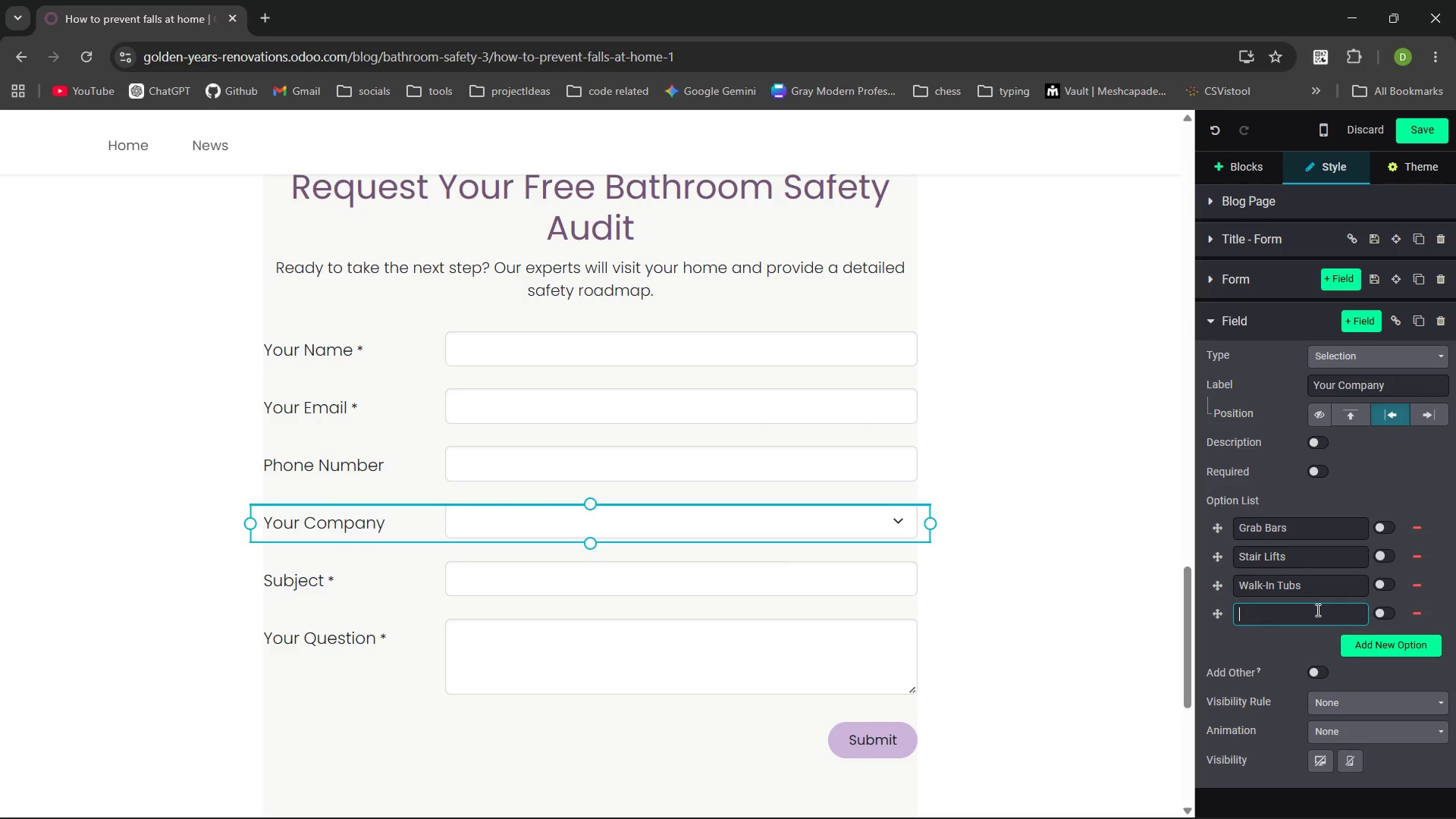 
key(Control+Backspace)
 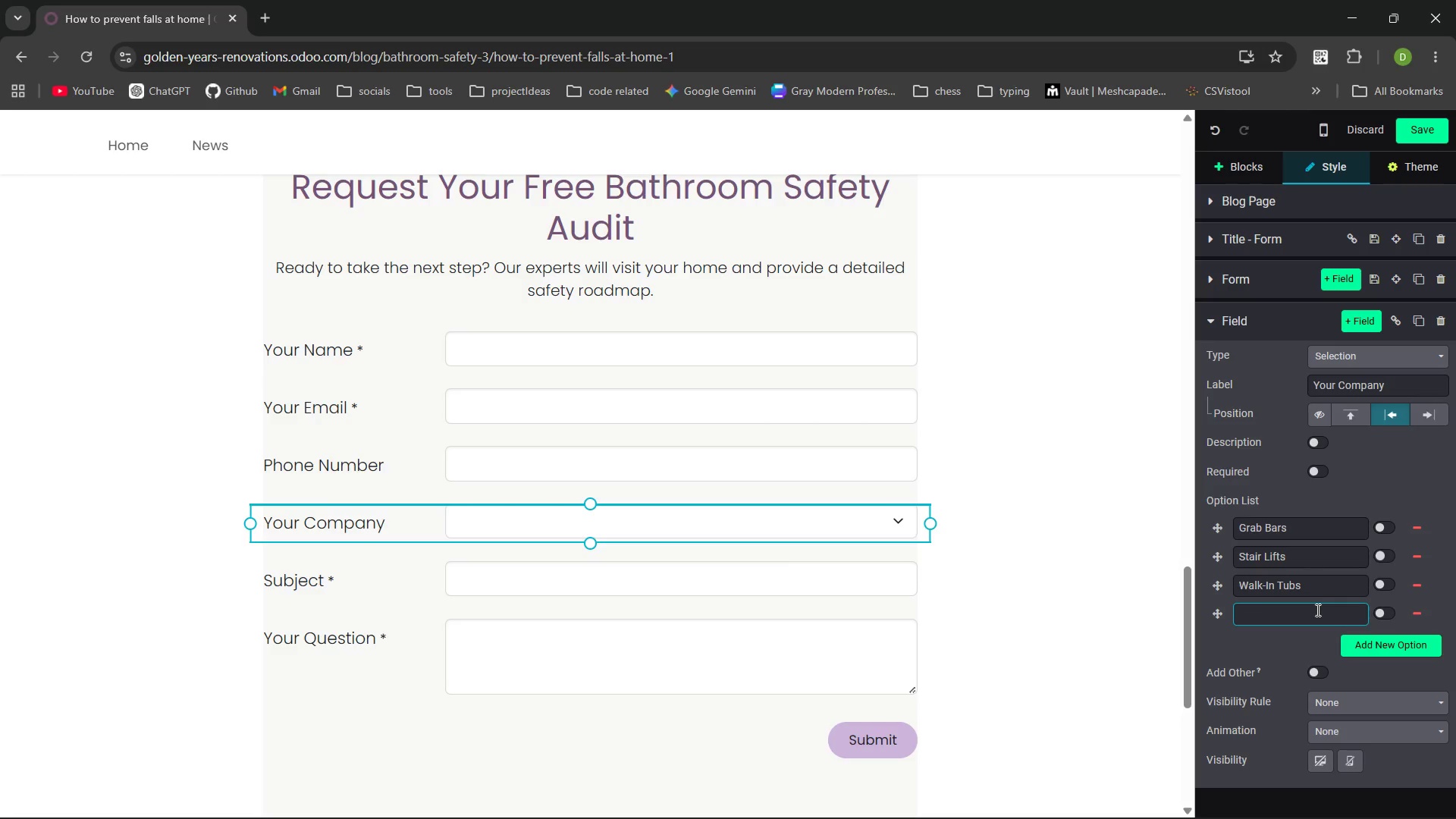 
type(Full Audit)
 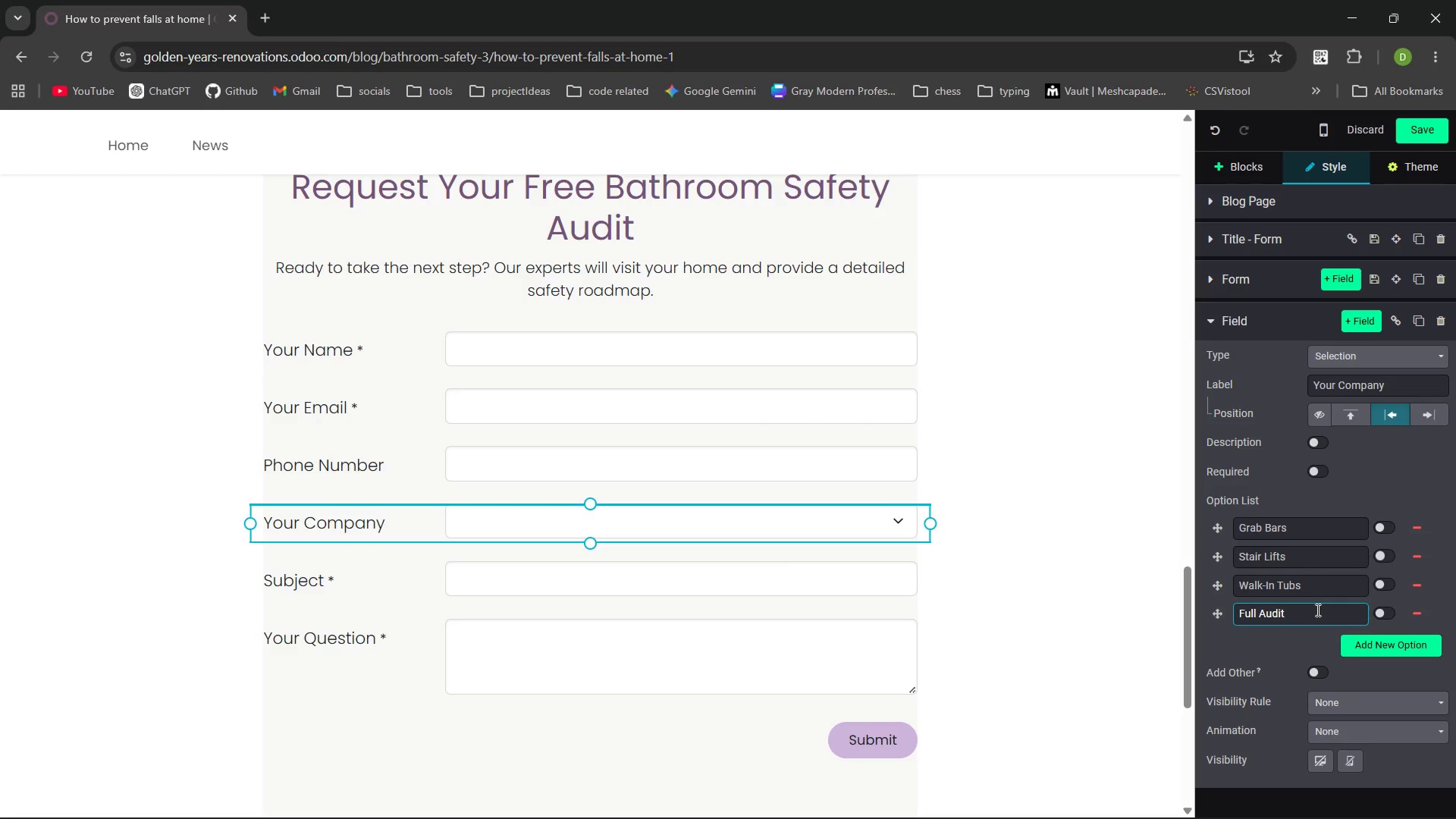 
left_click([879, 739])
 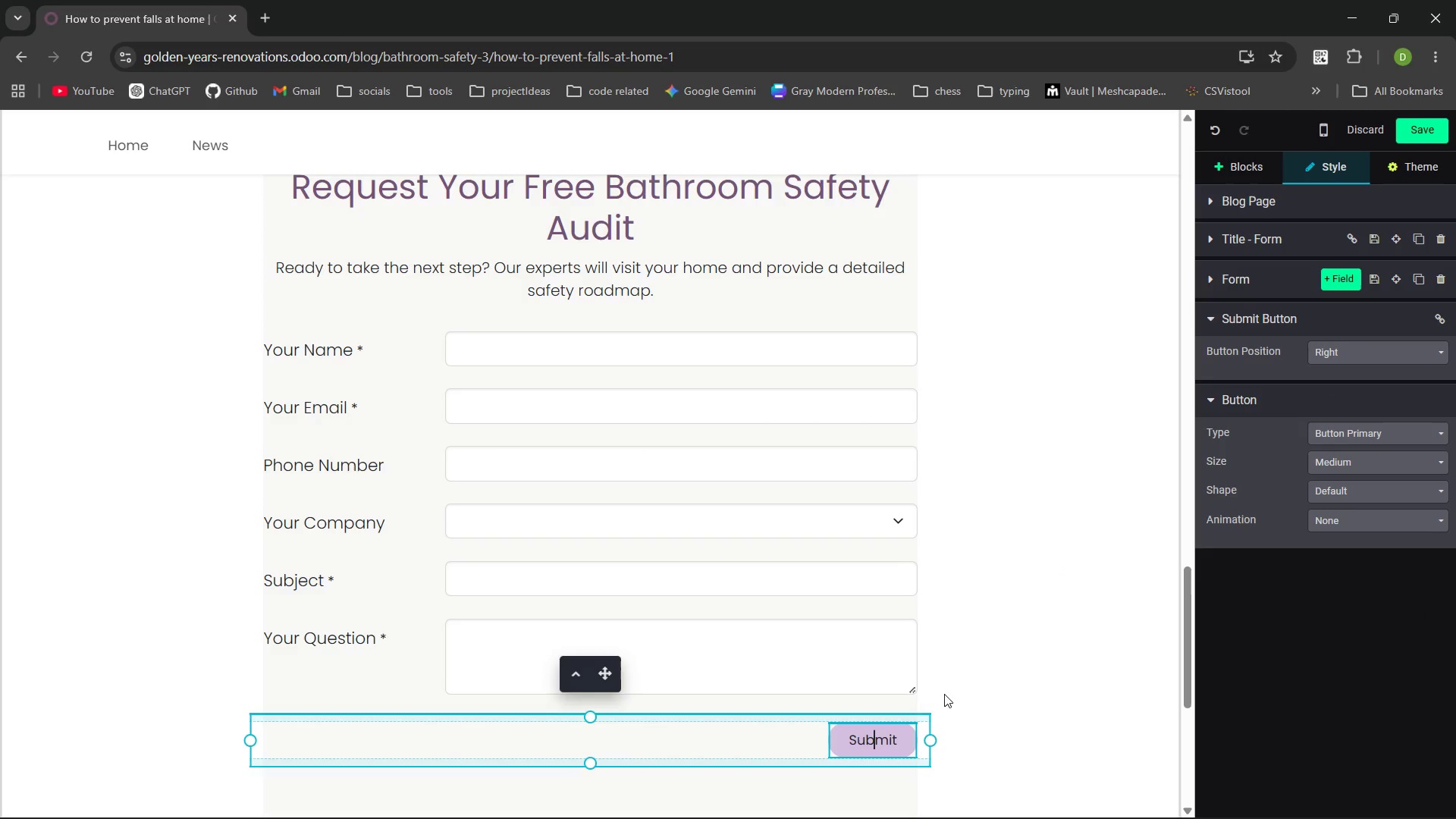 
left_click([1386, 350])
 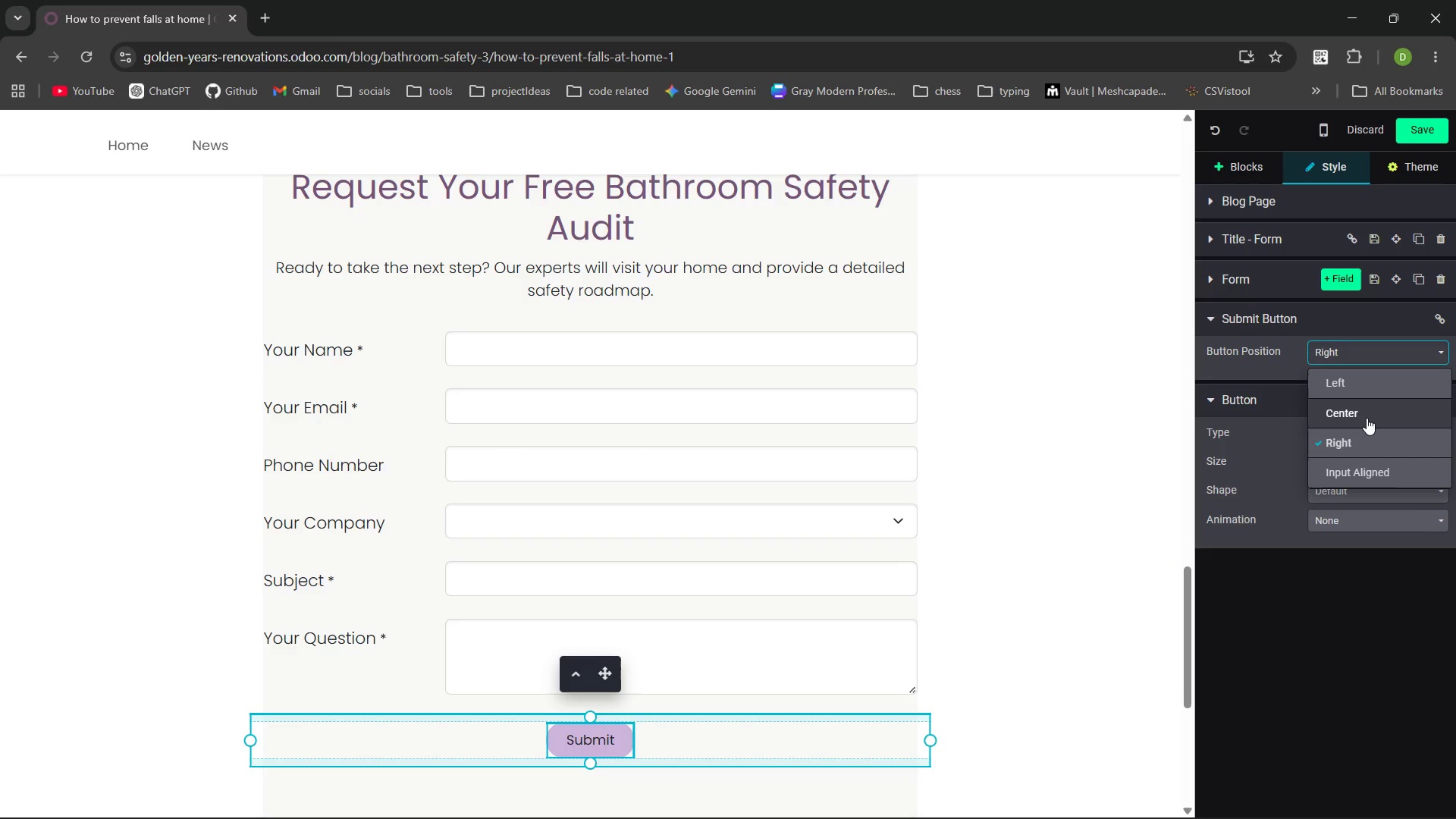 
left_click([1367, 418])
 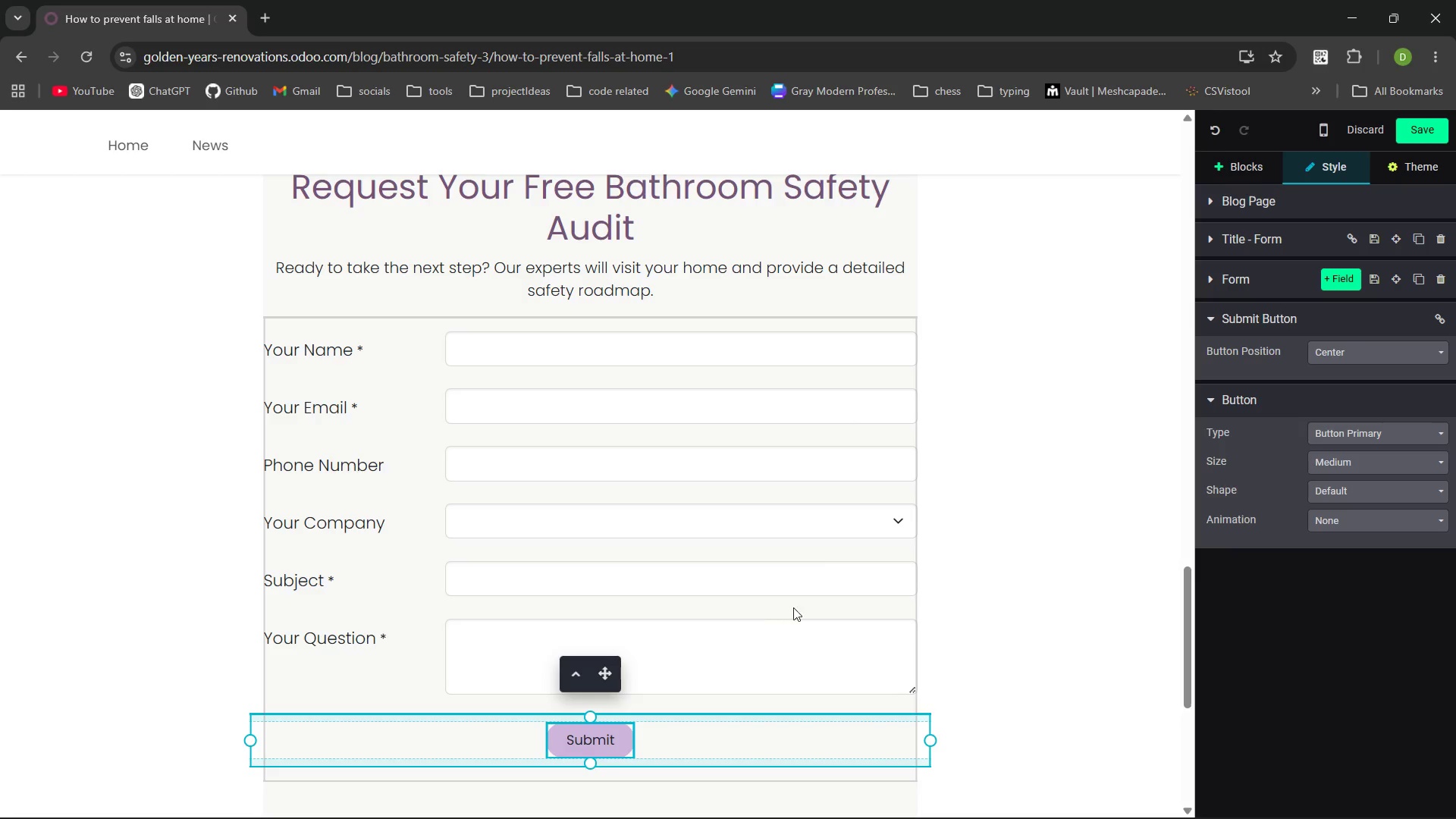 
wait(5.02)
 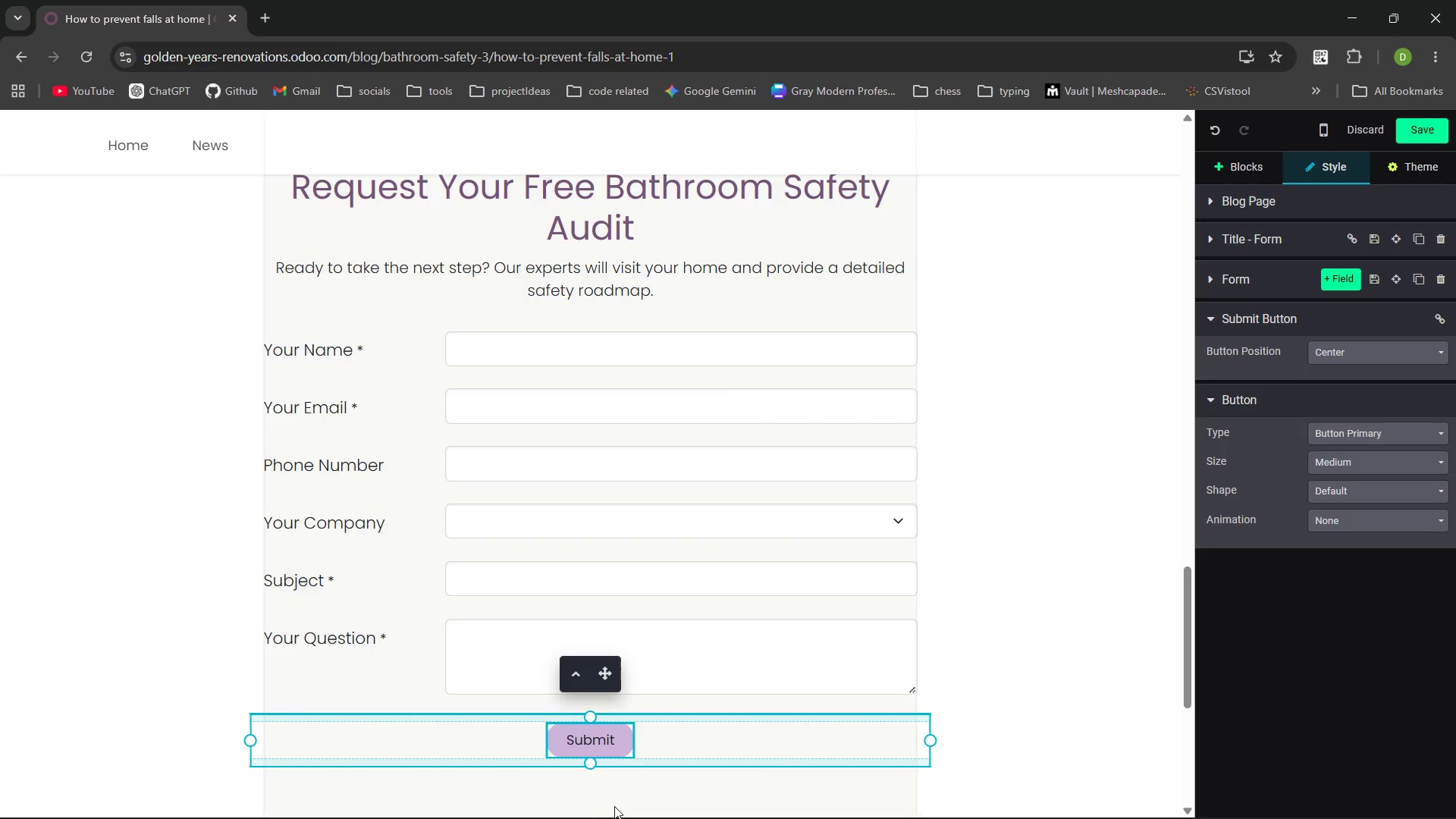 
left_click([701, 576])
 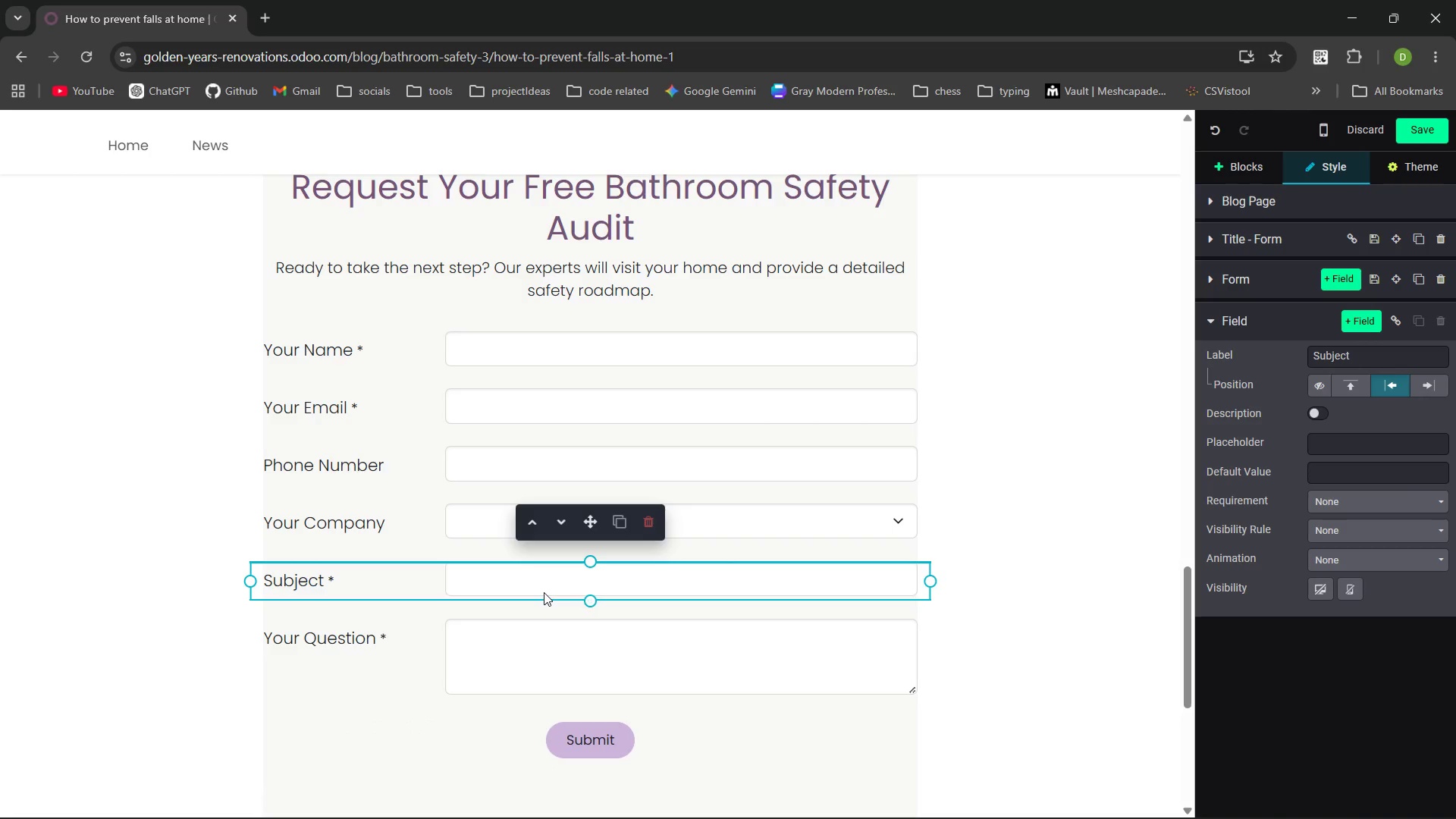 
wait(13.16)
 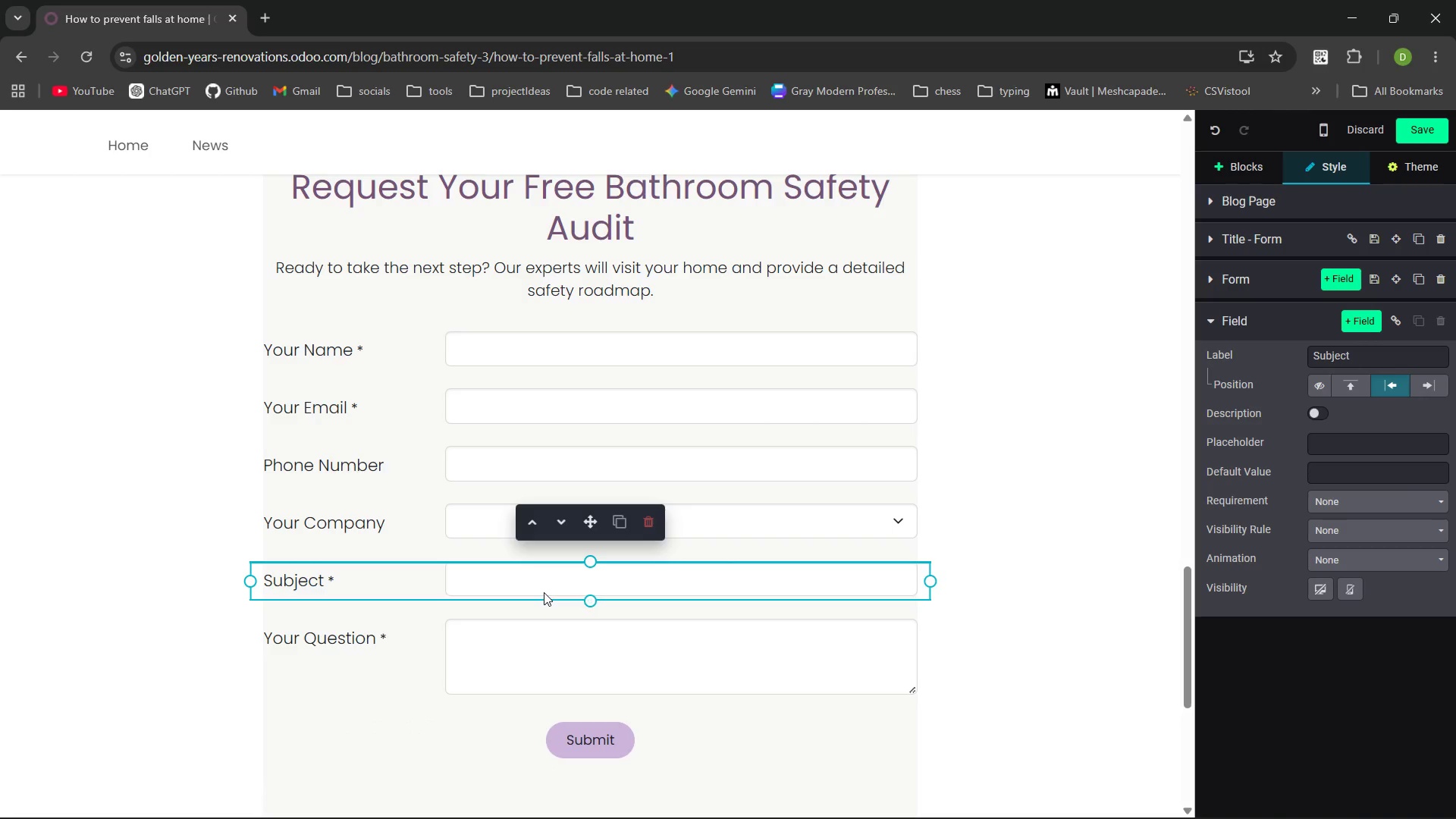 
left_click([1245, 175])
 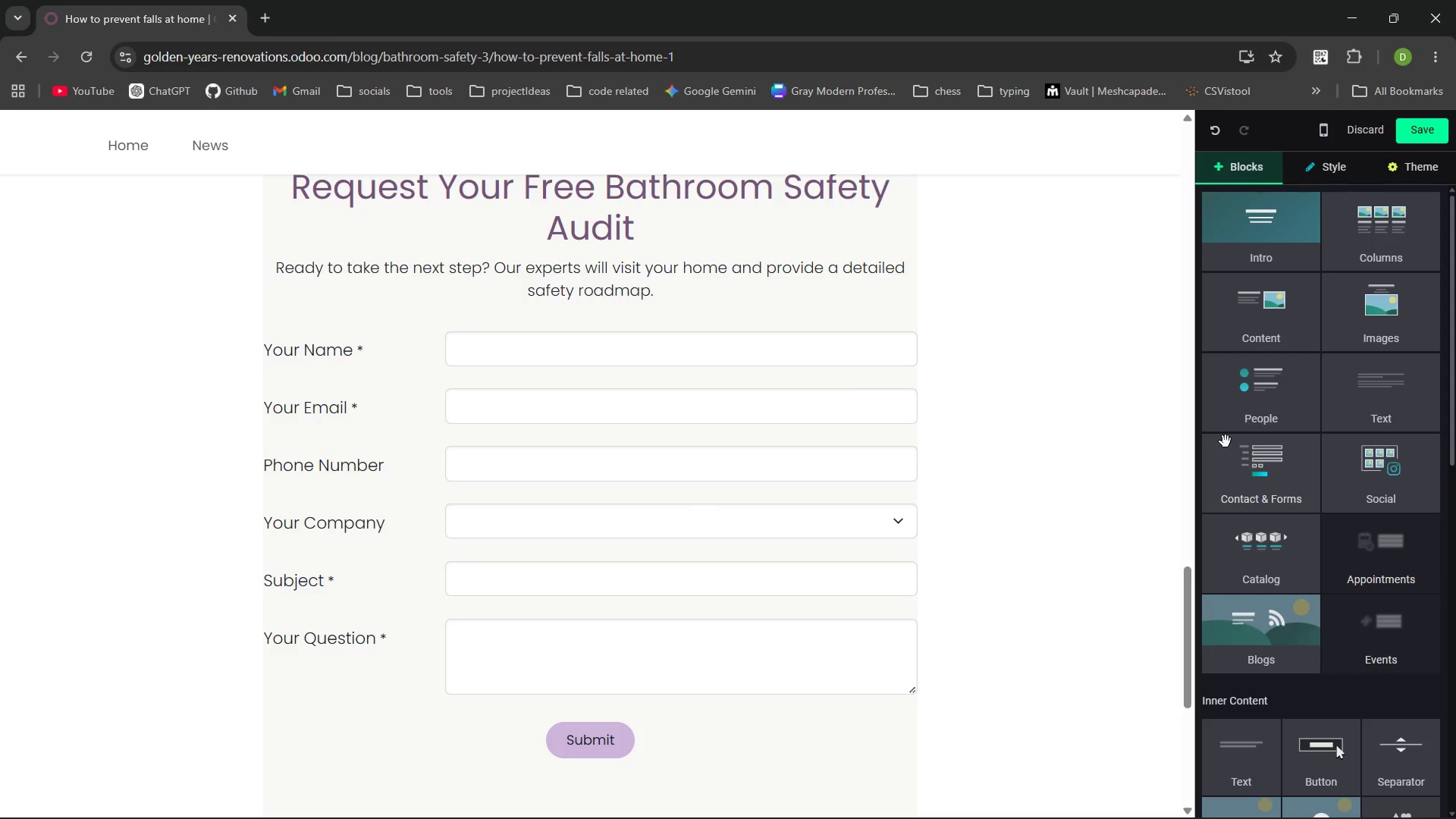 
left_click([1244, 465])
 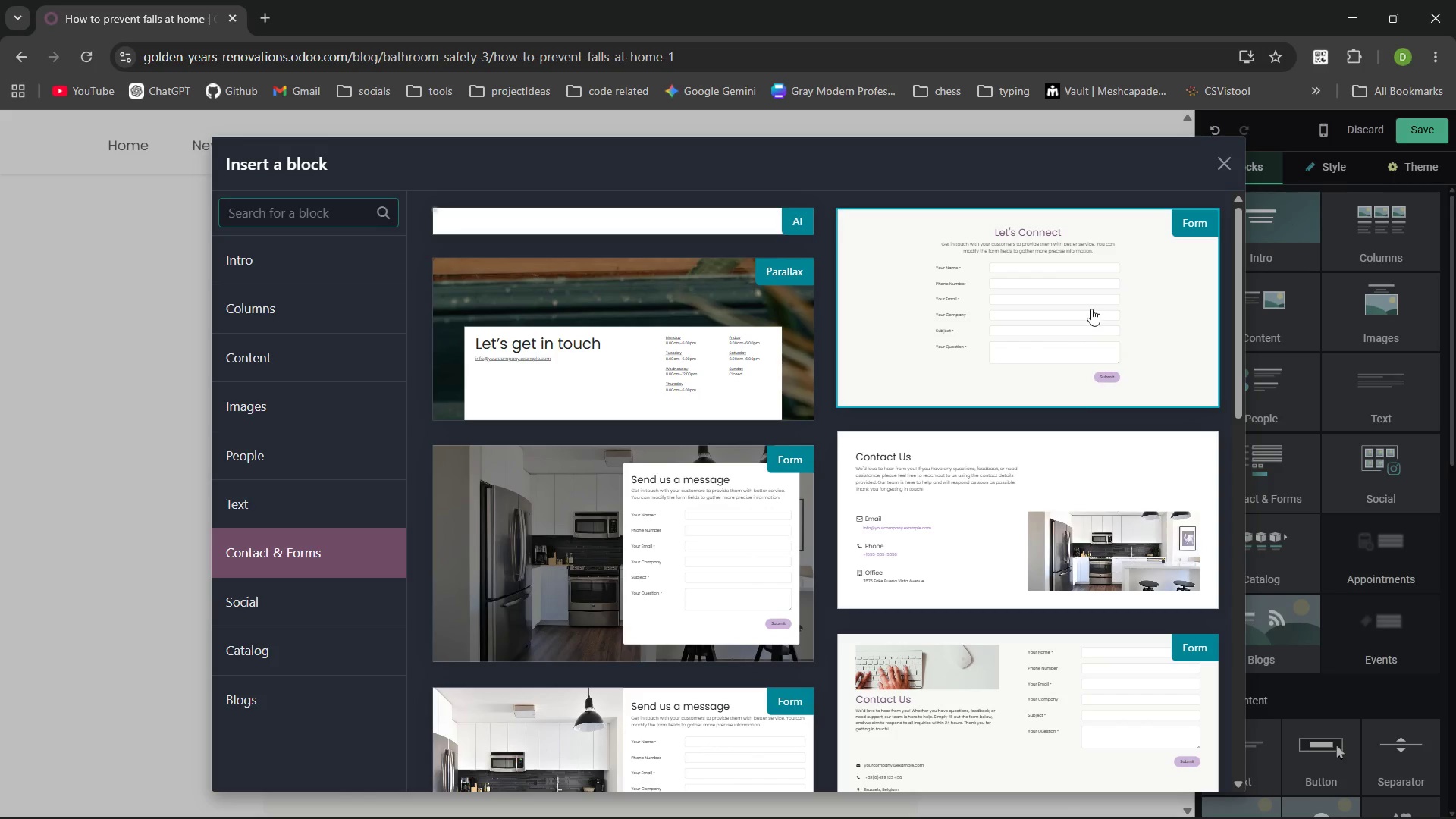 
wait(9.0)
 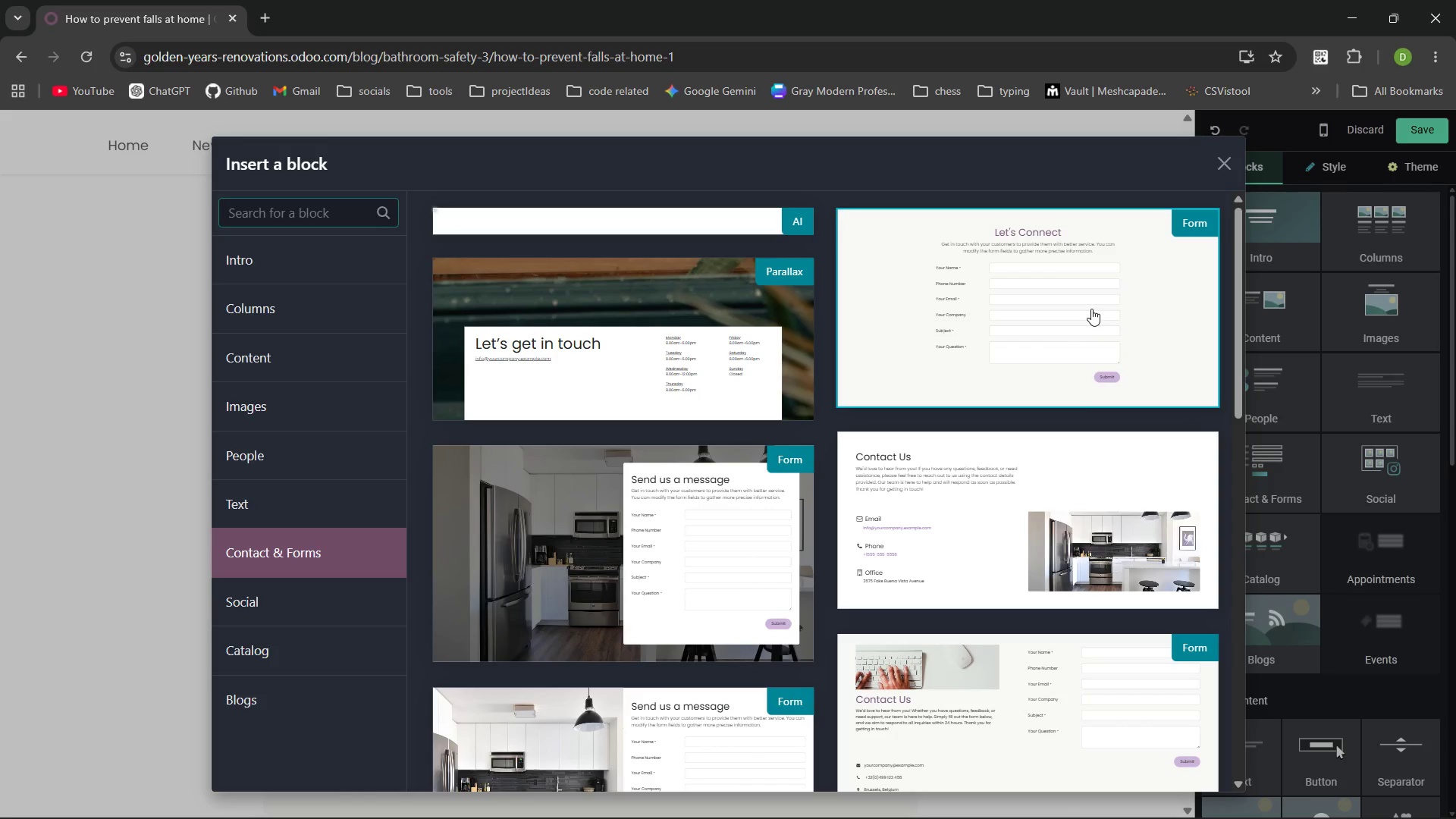 
left_click([1222, 157])
 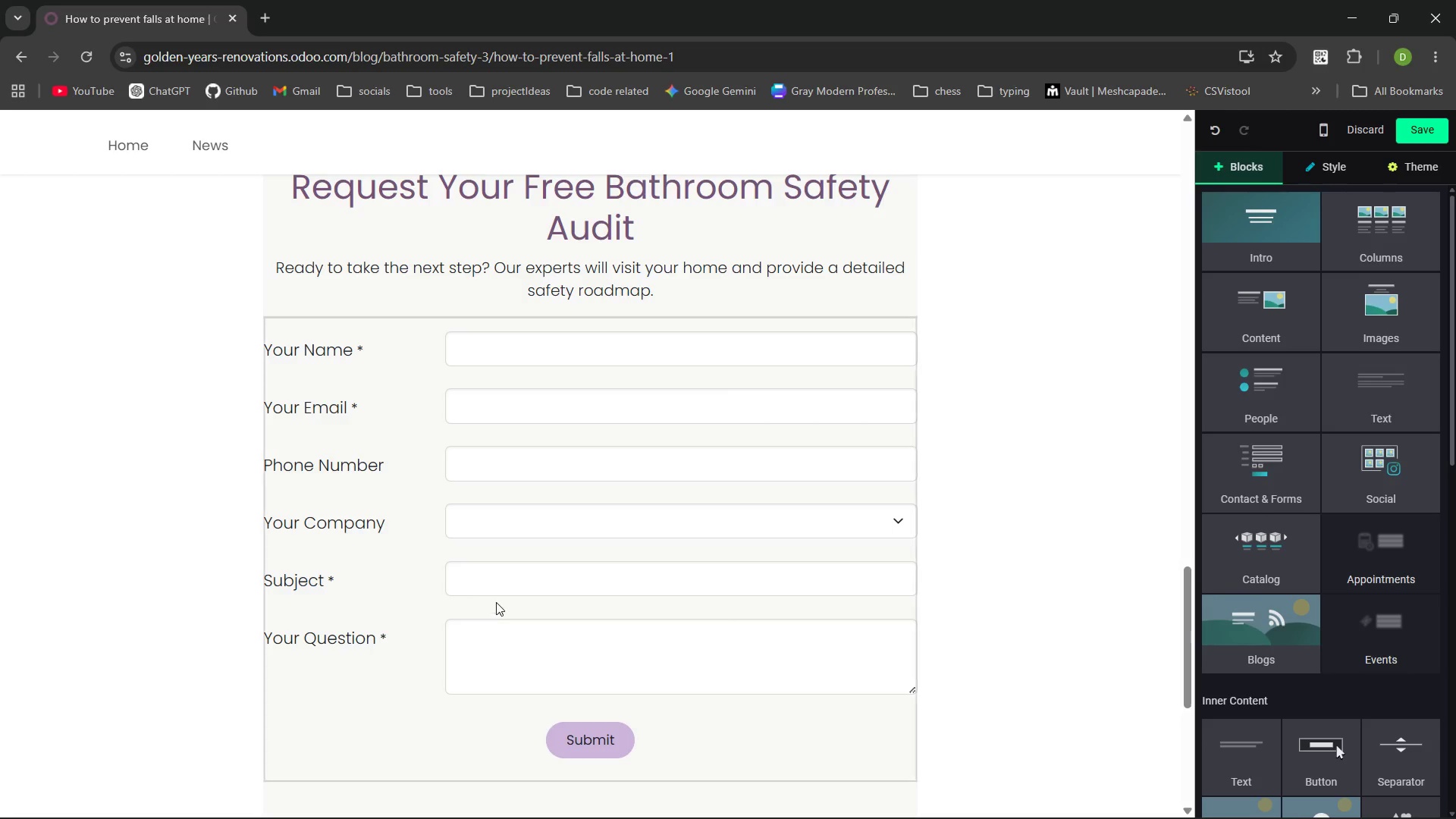 
left_click([511, 582])
 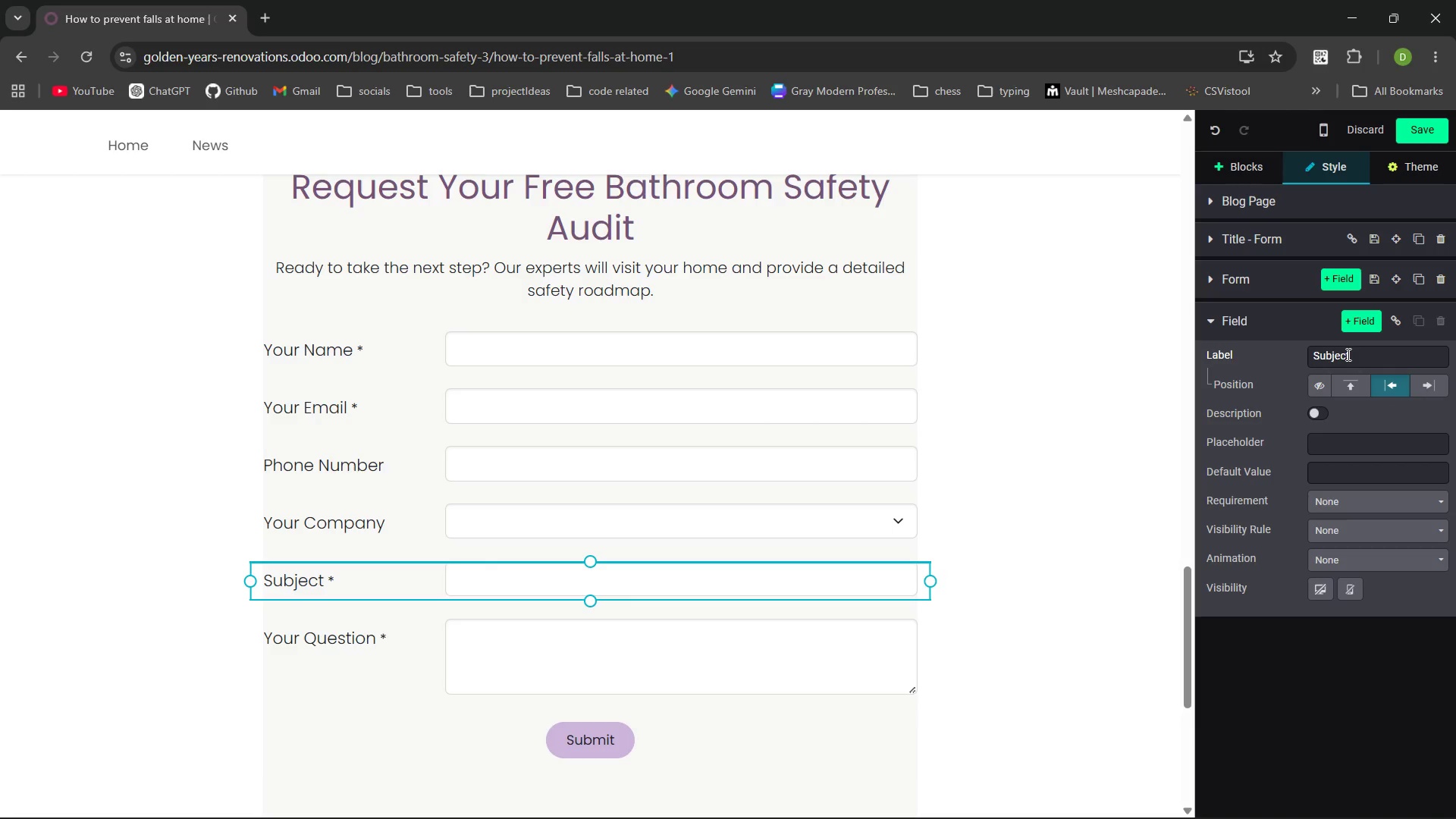 
double_click([1351, 356])
 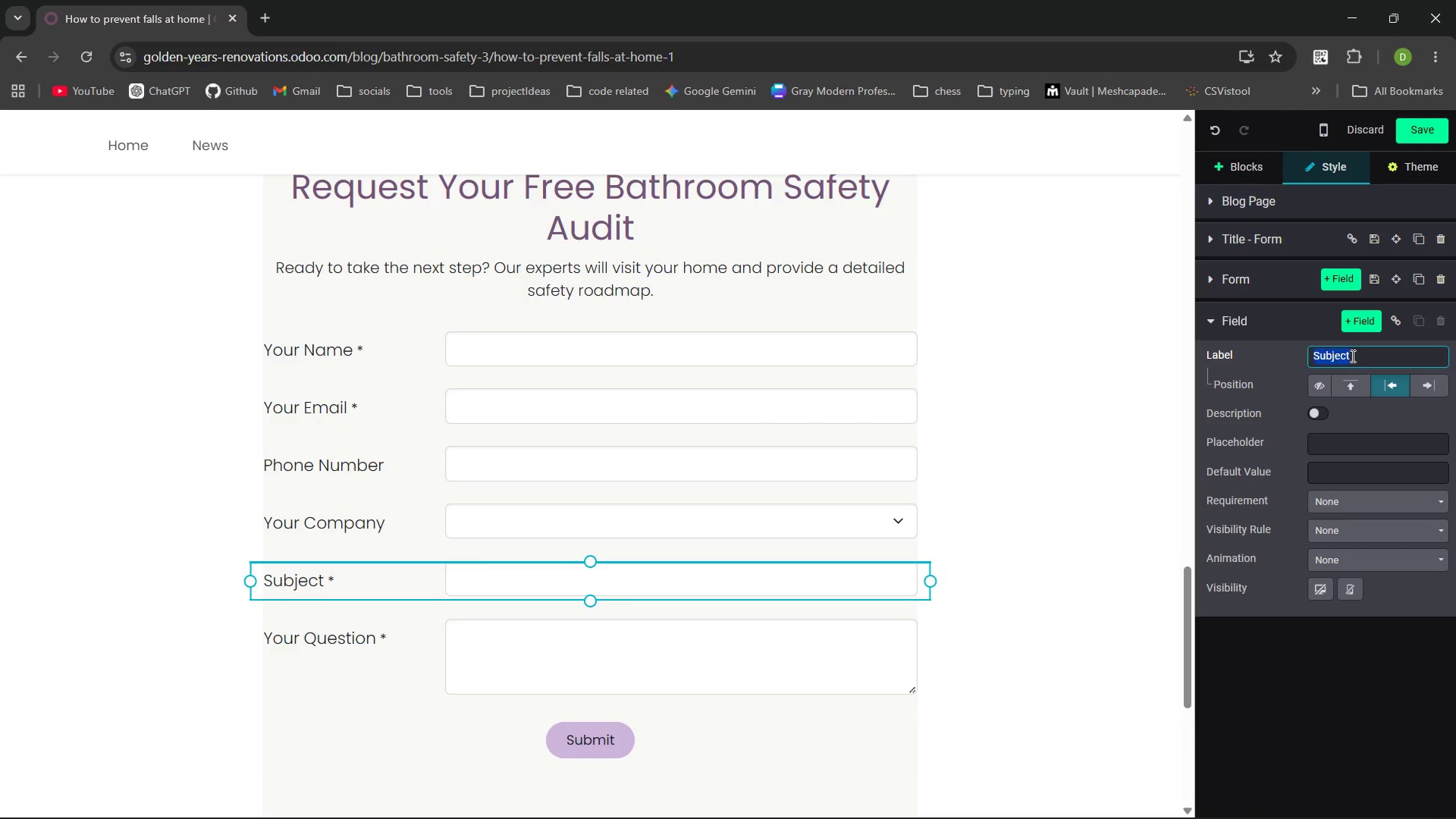 
type(klklkl)
 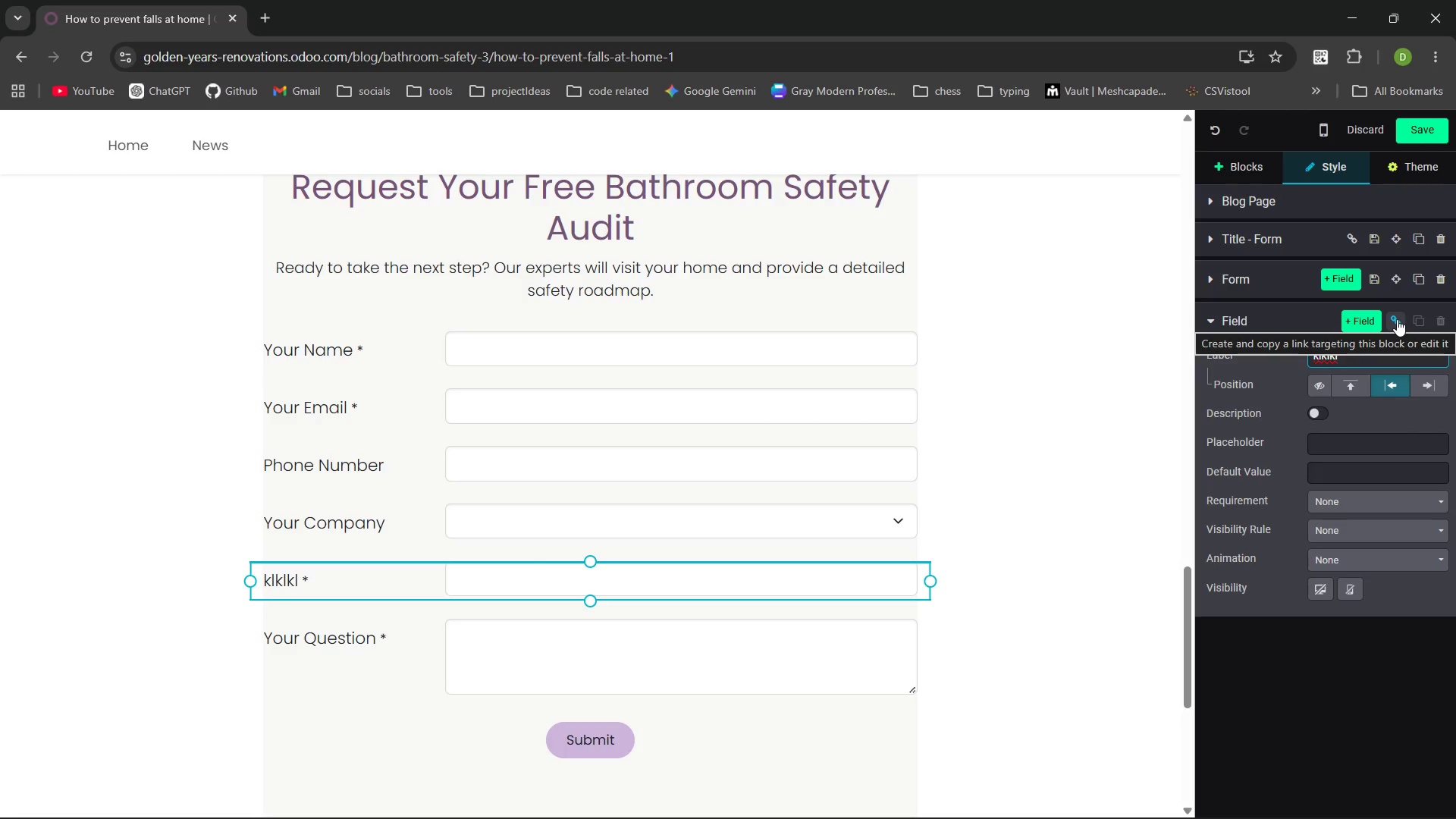 
wait(8.84)
 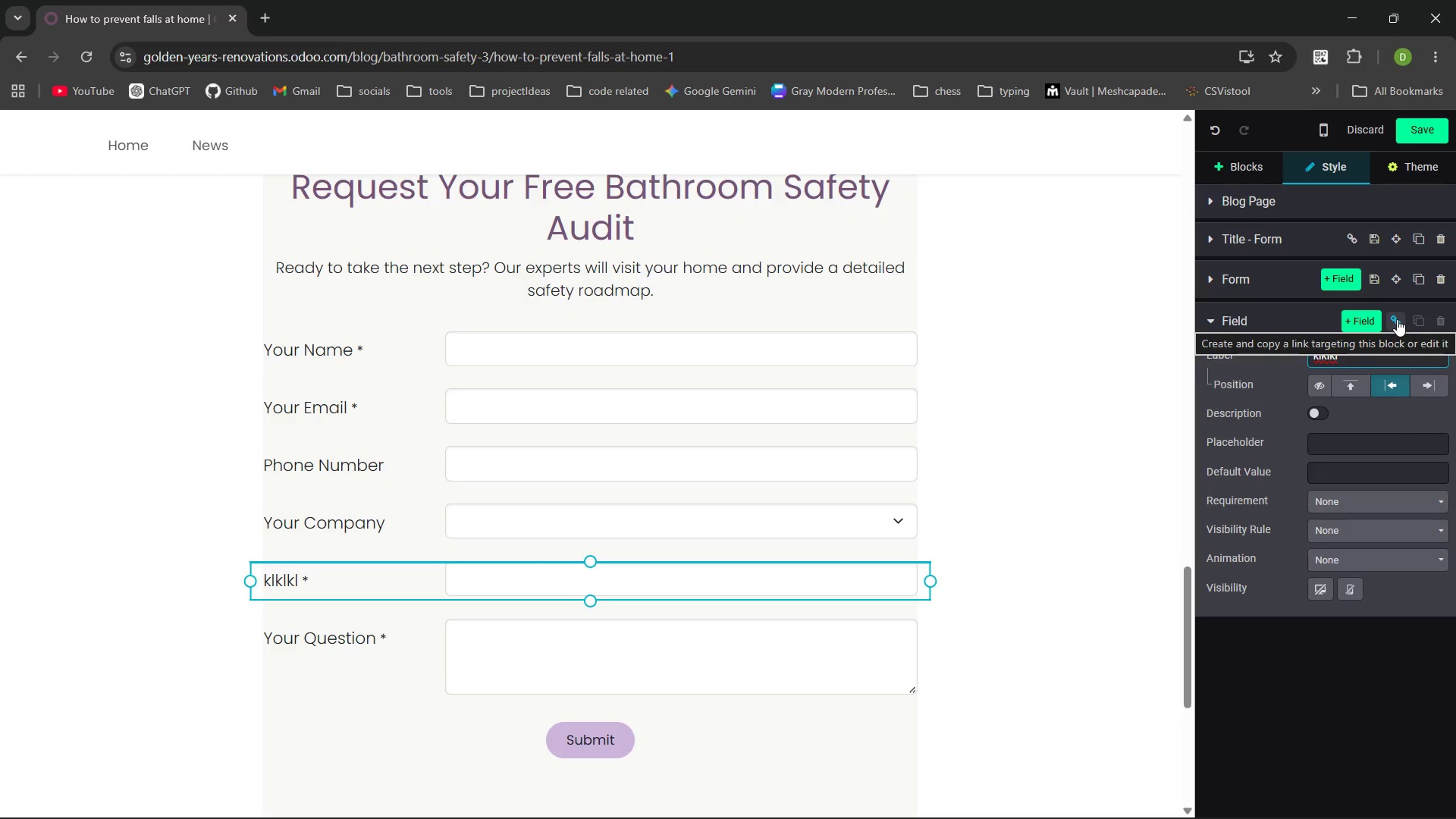 
left_click([1330, 497])
 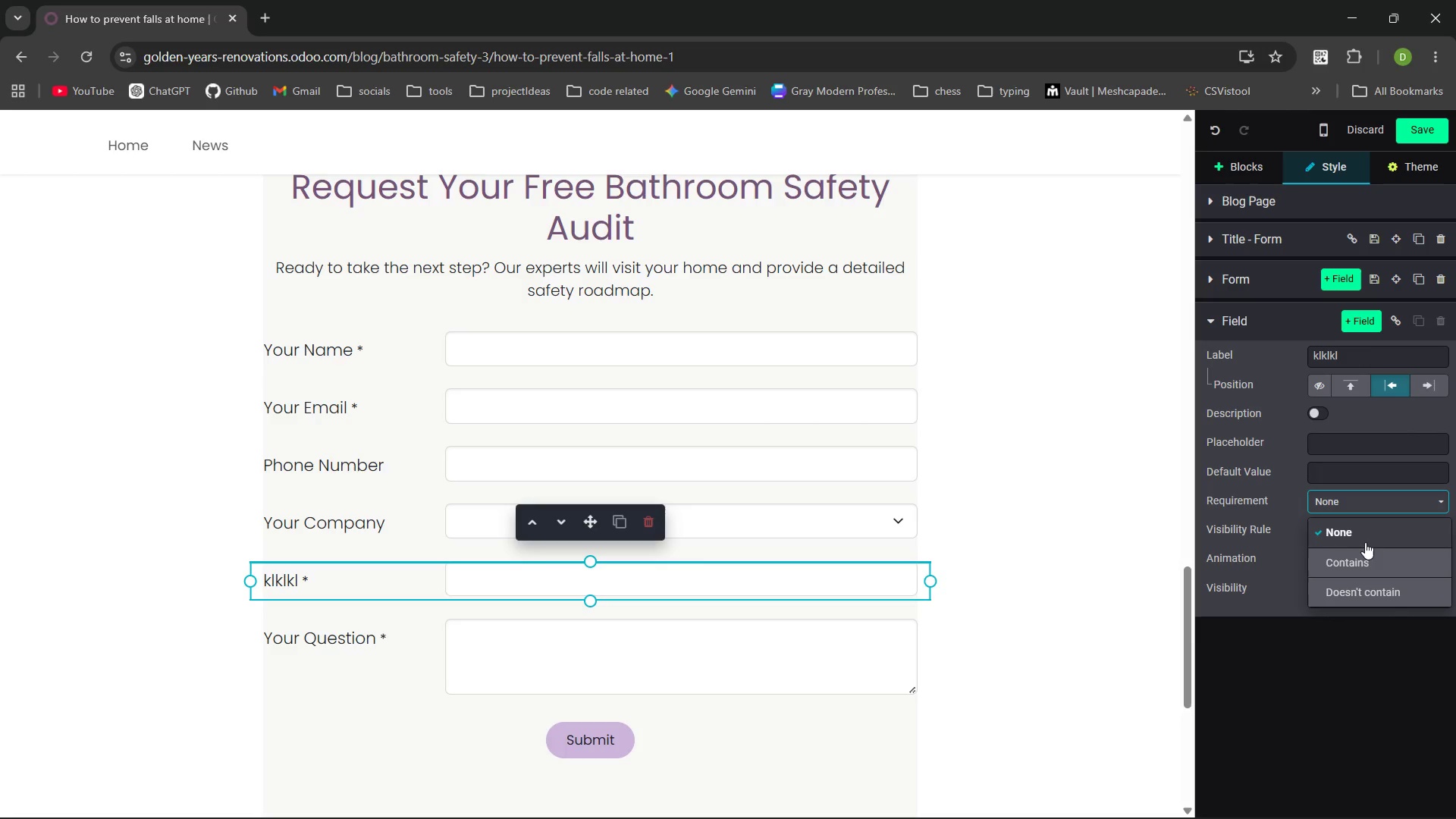 
left_click([1388, 587])
 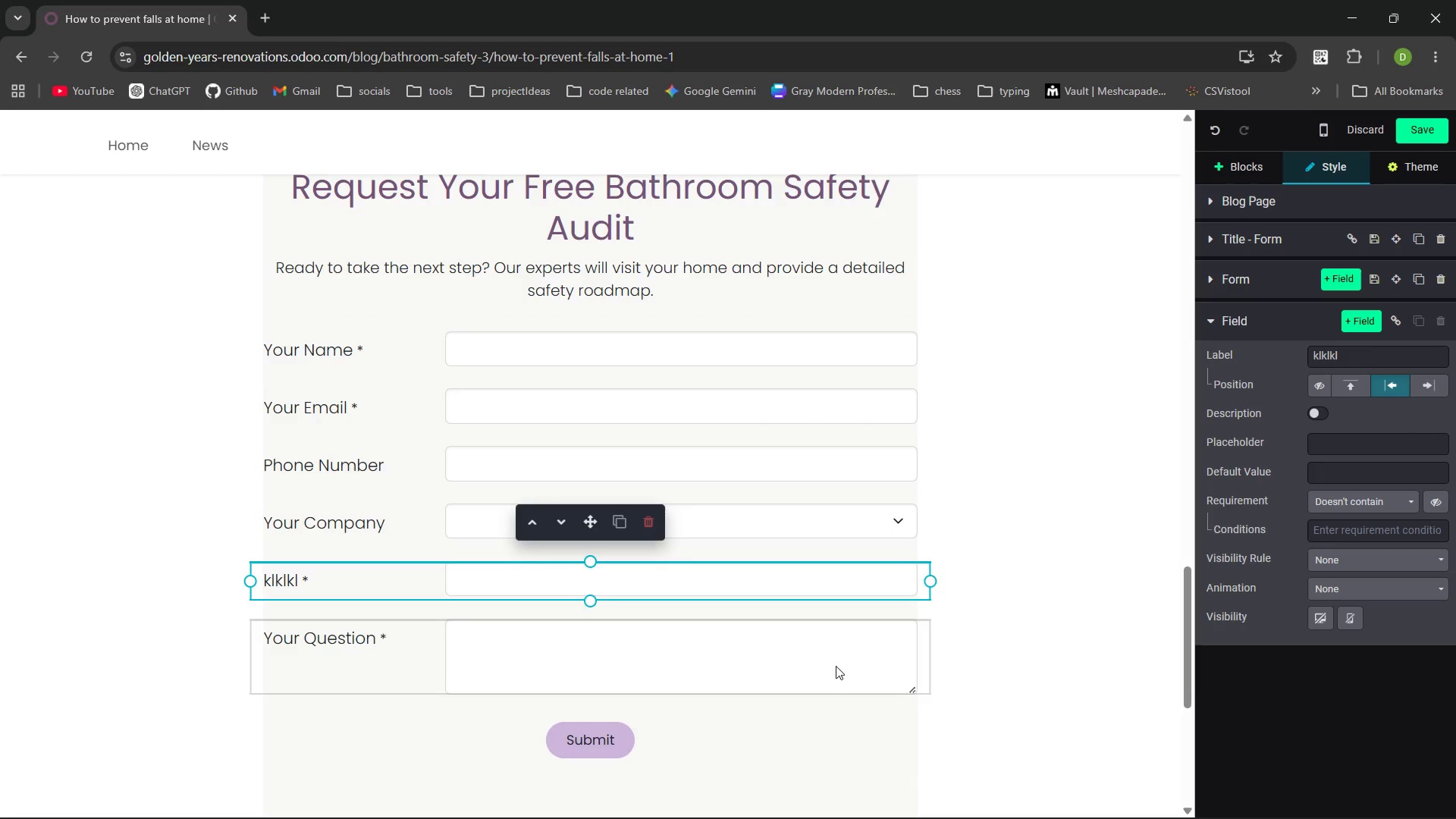 
left_click([824, 655])
 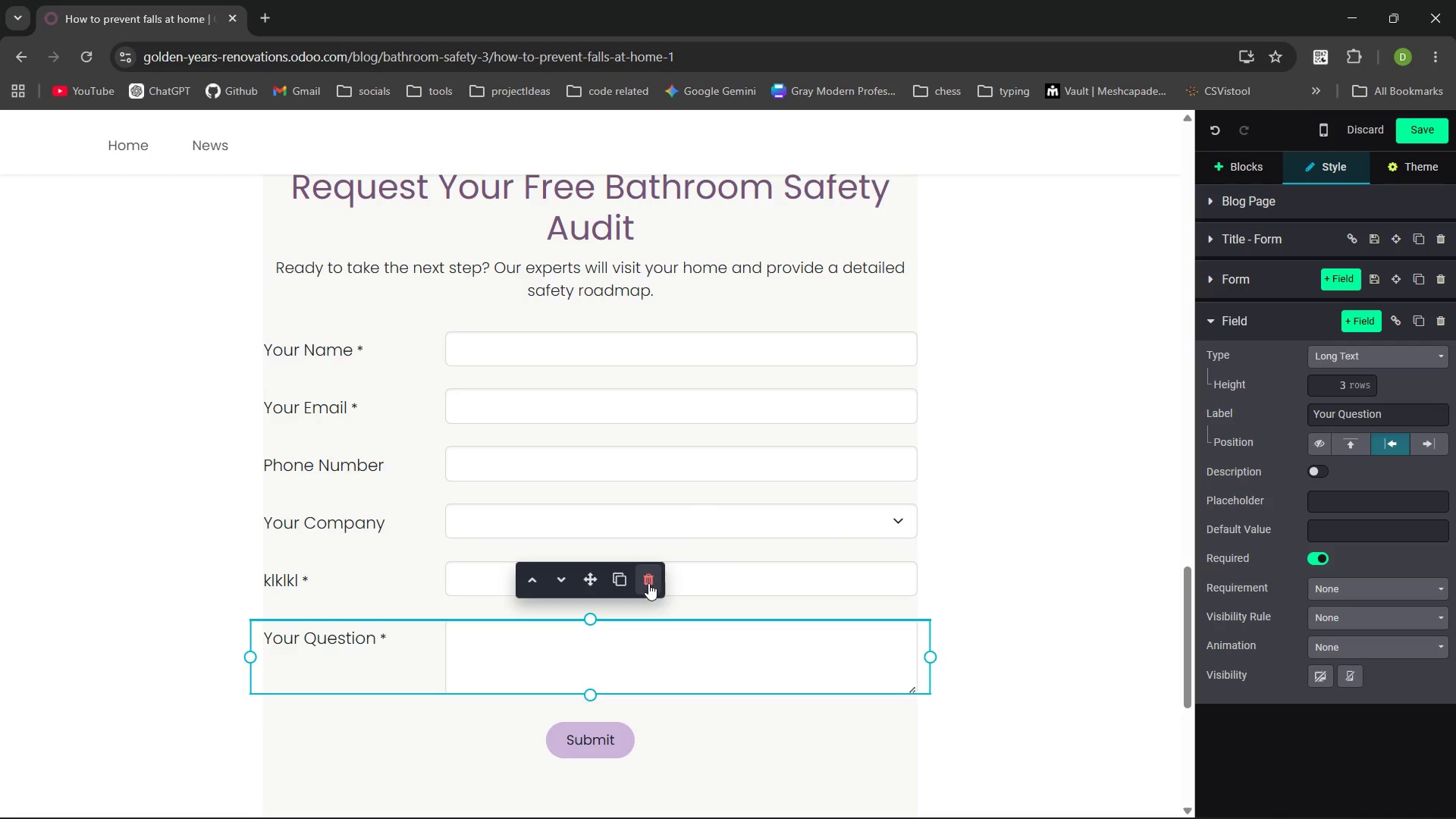 
left_click([647, 580])
 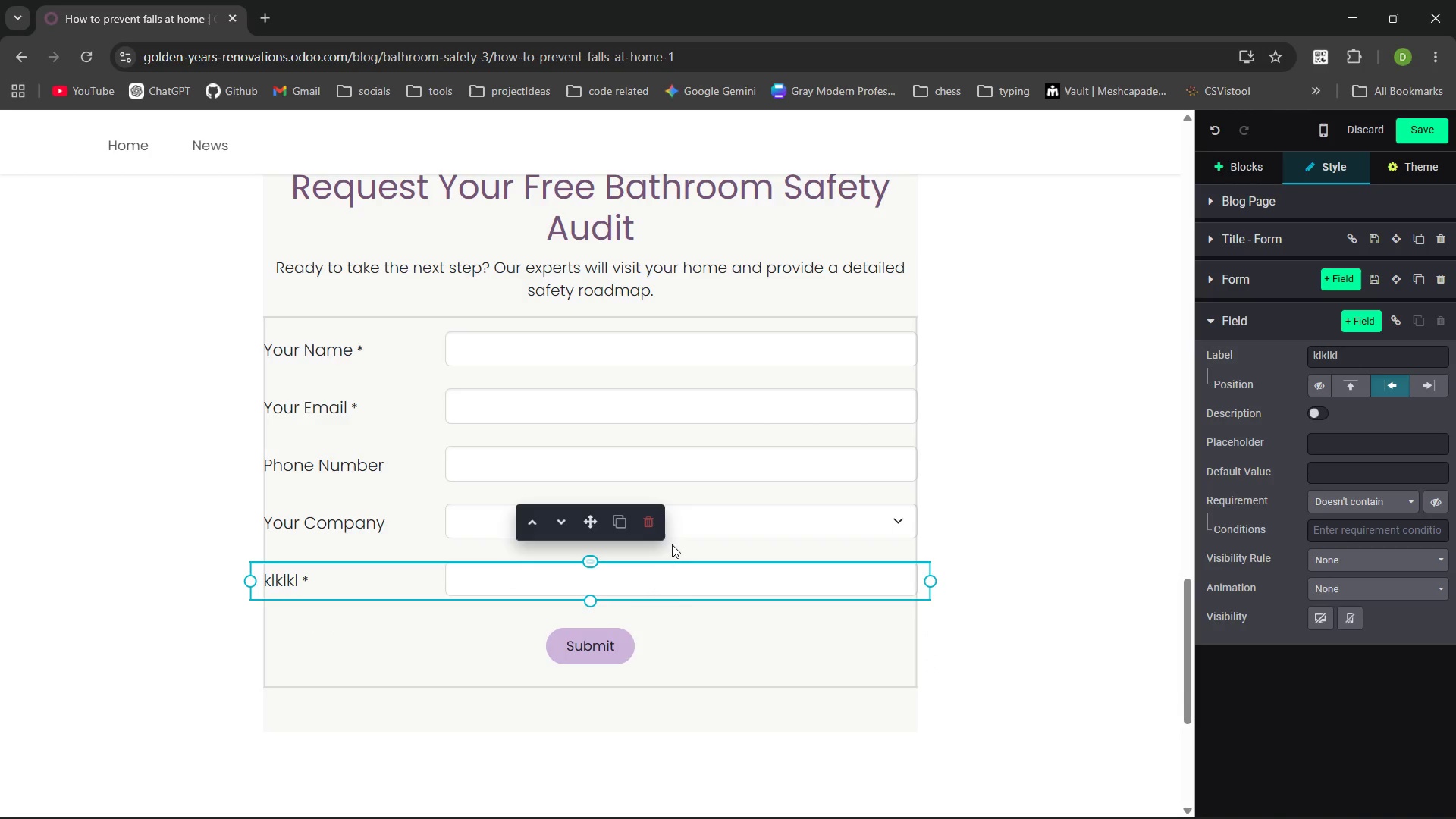 
mouse_move([639, 522])
 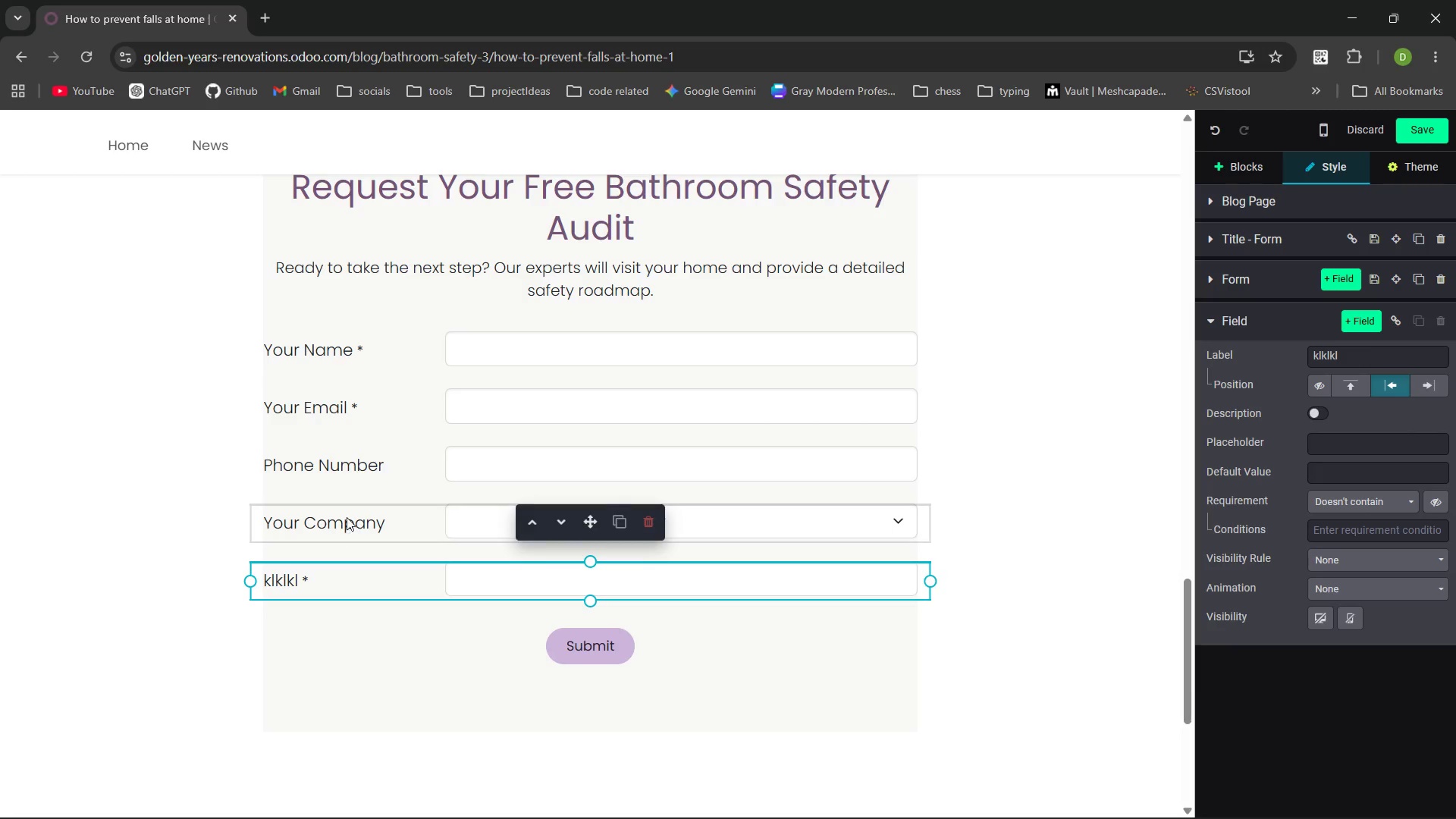 
left_click([347, 516])
 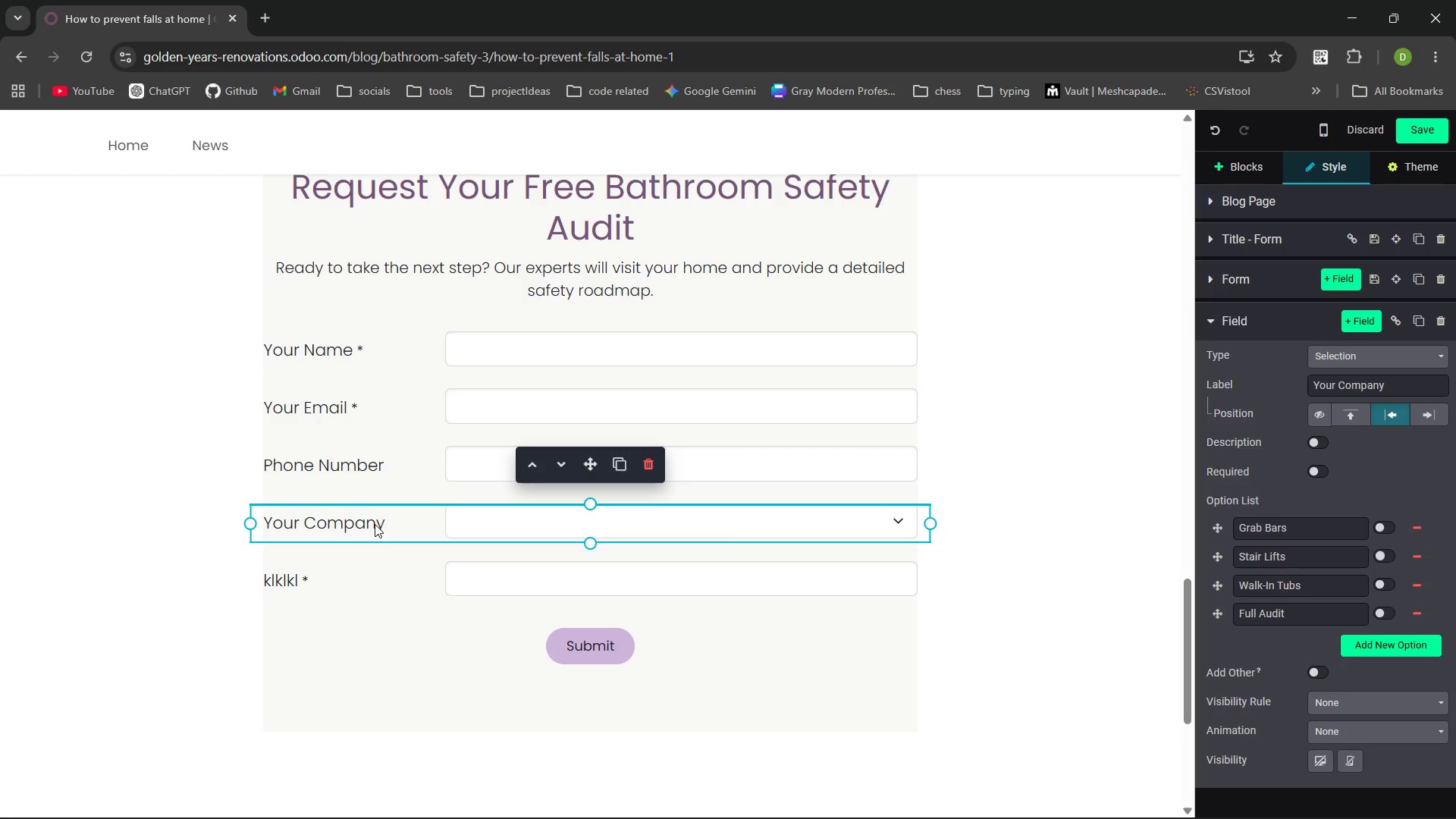 
double_click([375, 524])
 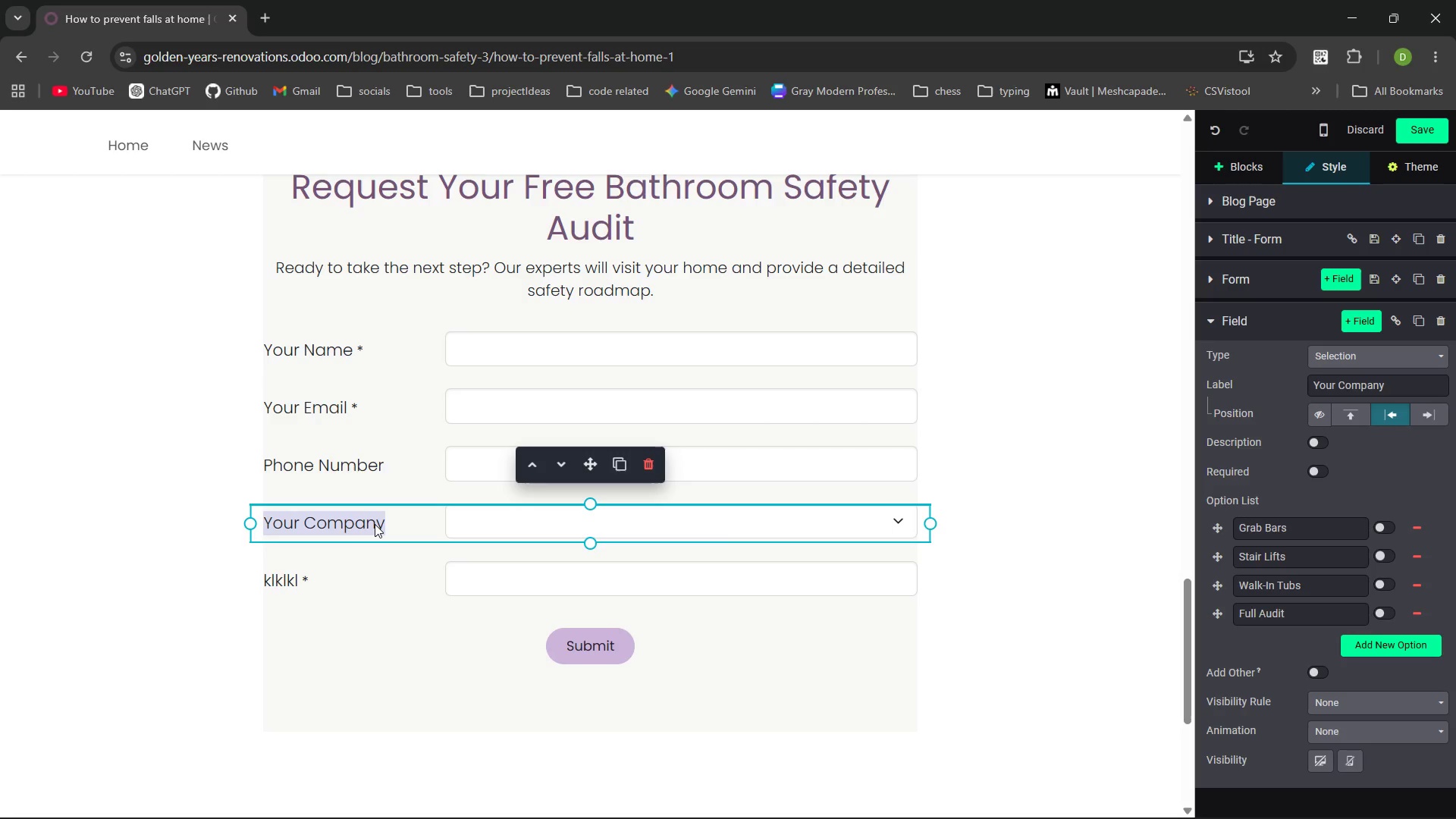 
triple_click([375, 524])
 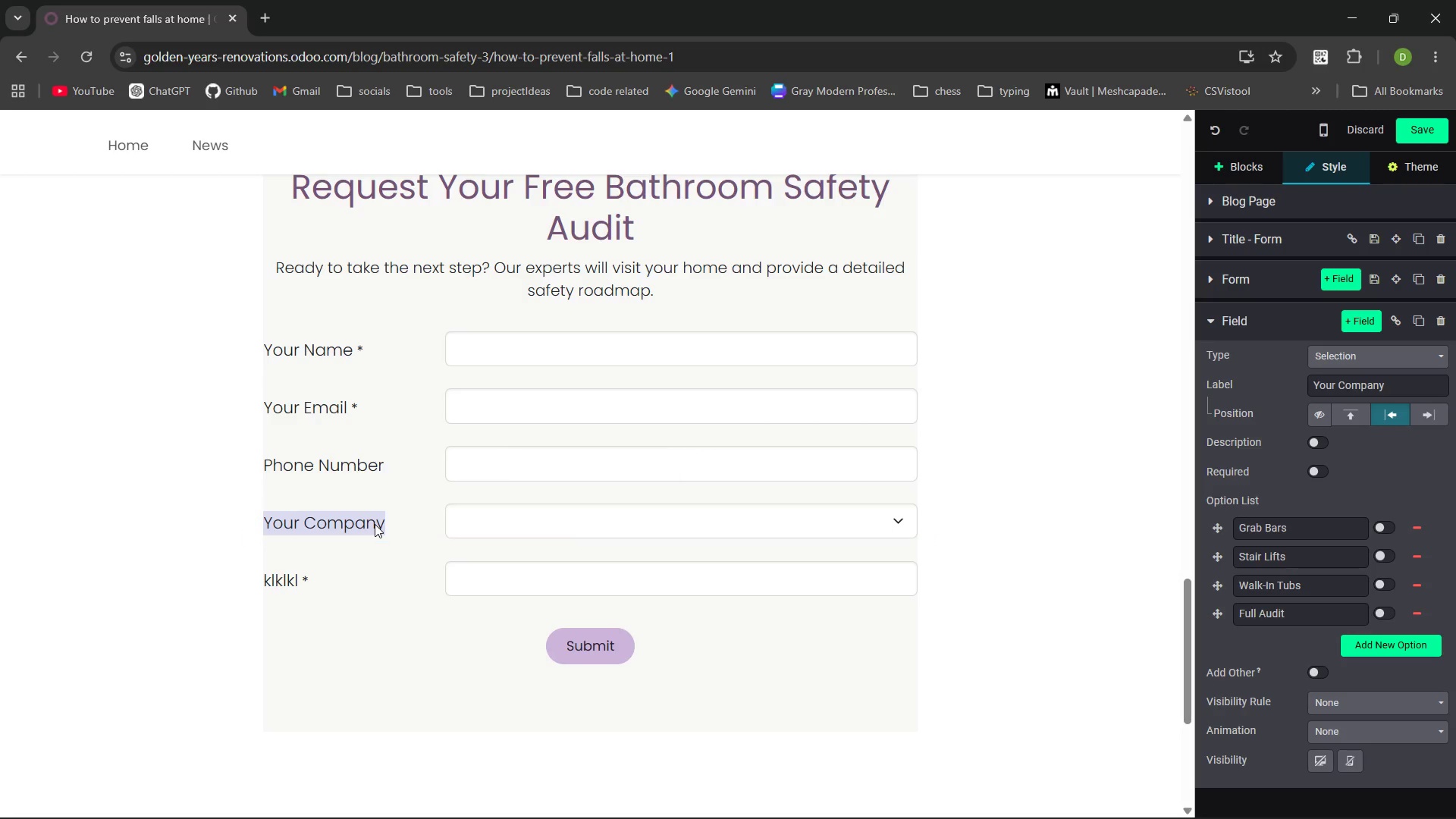 
key(Backspace)
 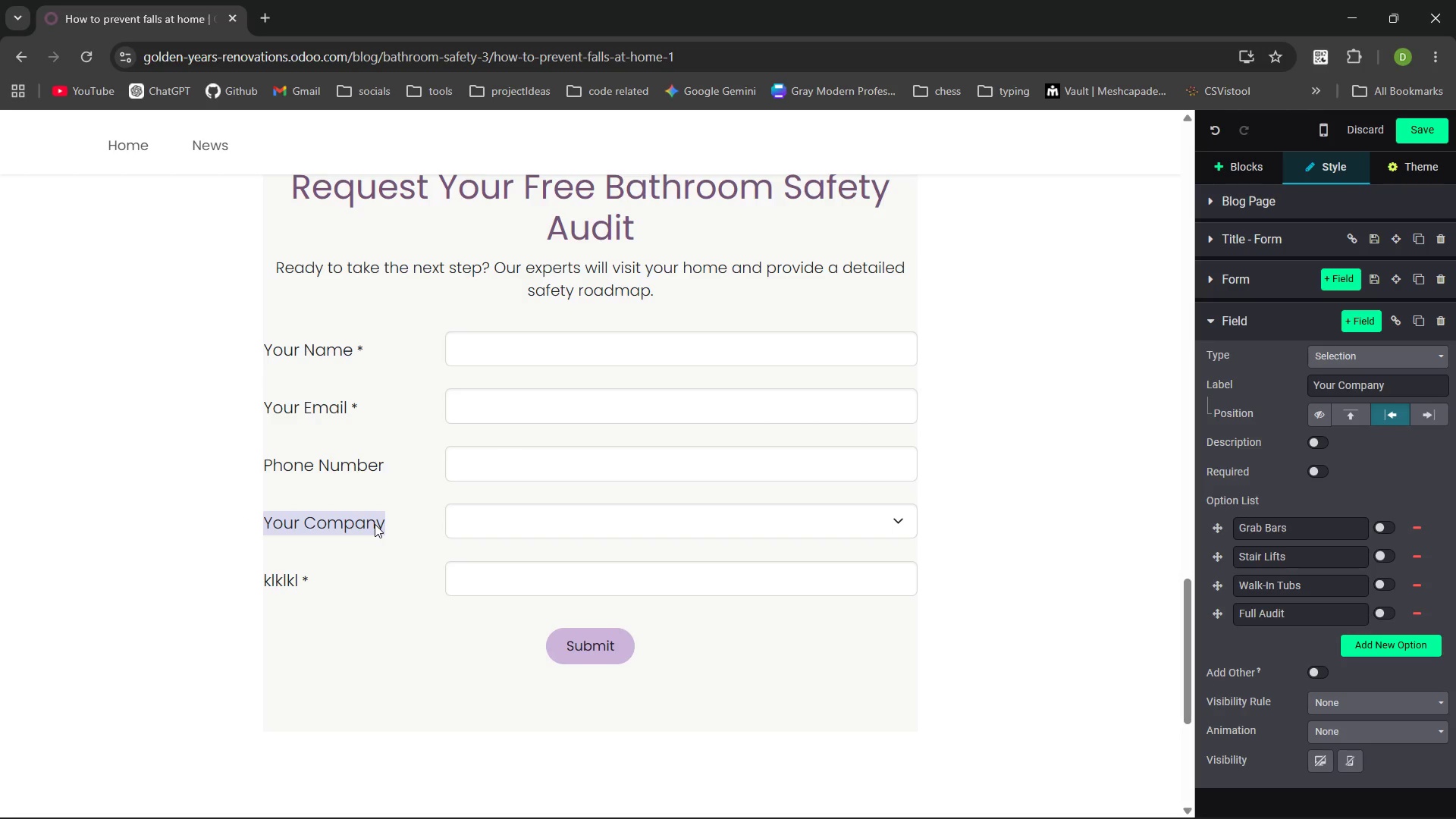 
key(Backspace)
 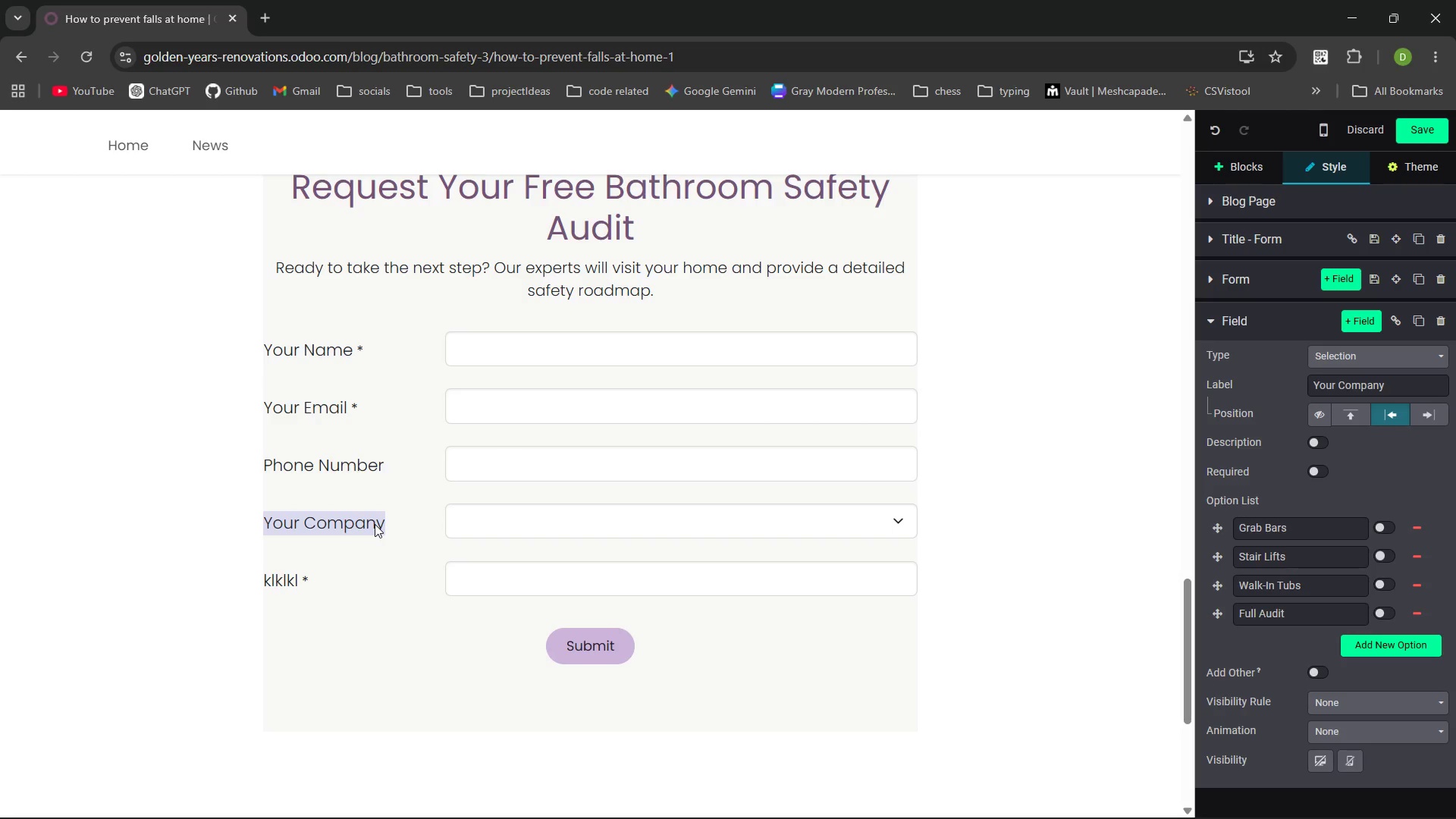 
key(Backspace)
 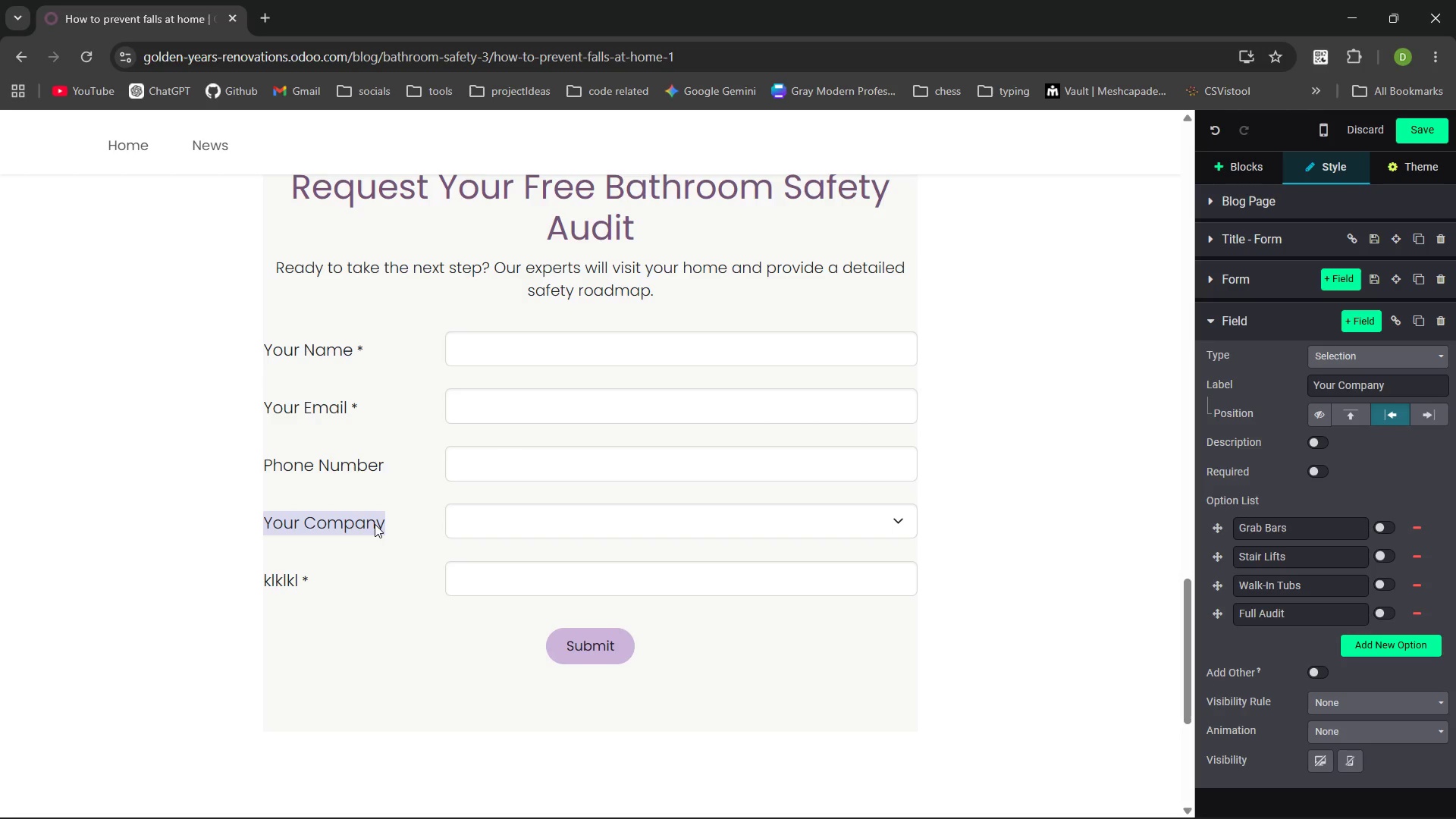 
key(Backspace)
 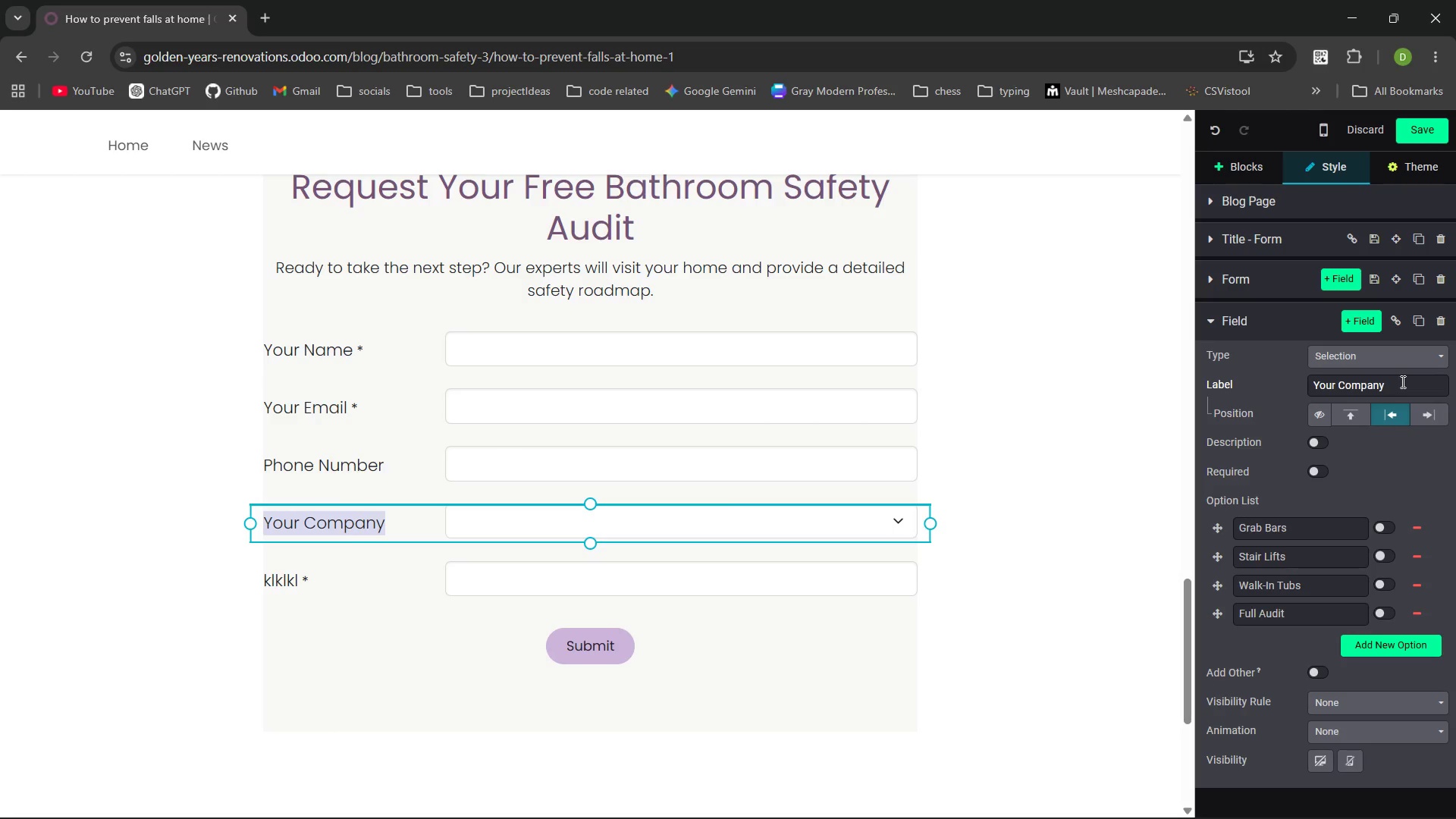 
double_click([1401, 381])
 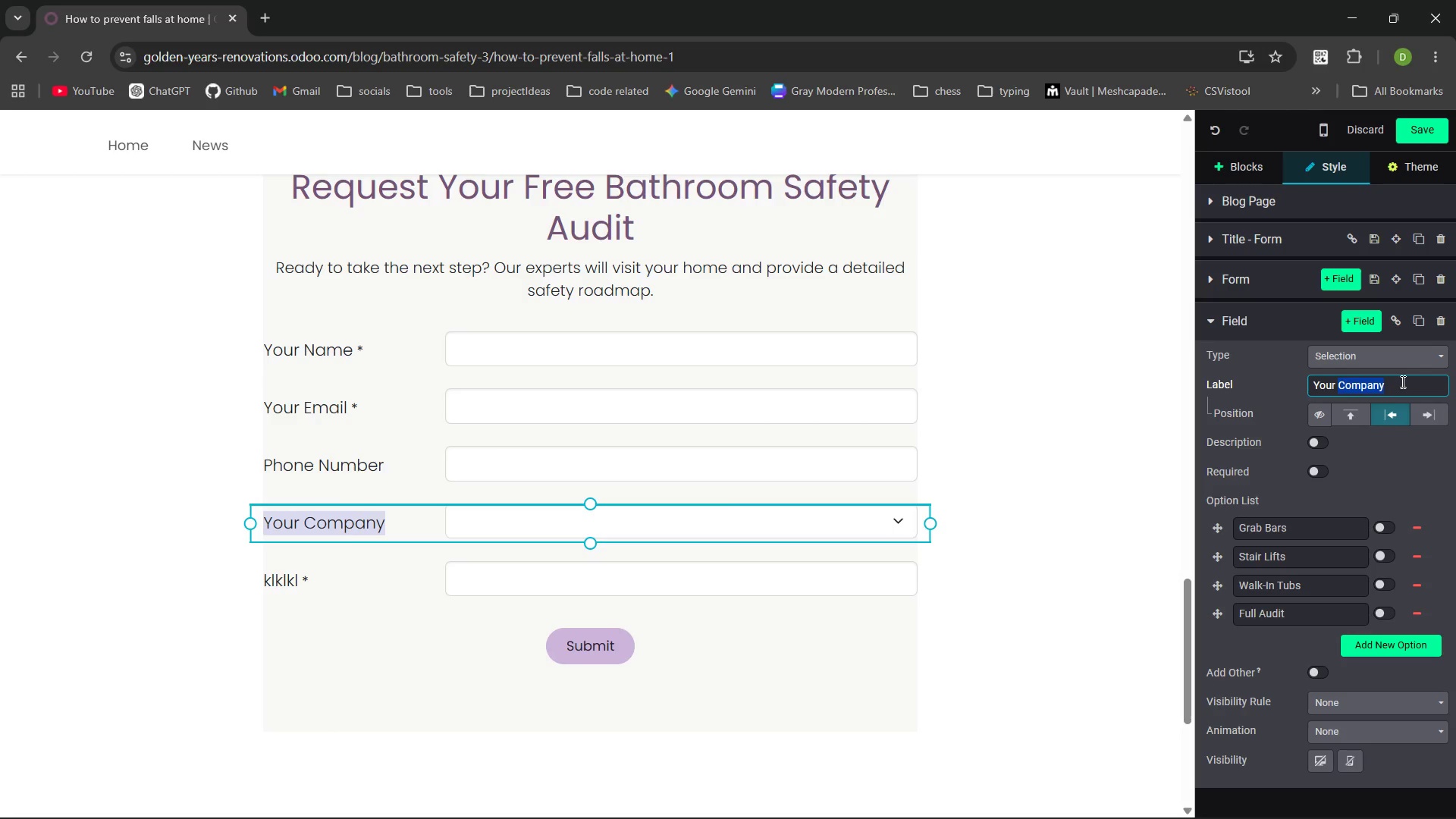 
type(Service I)
 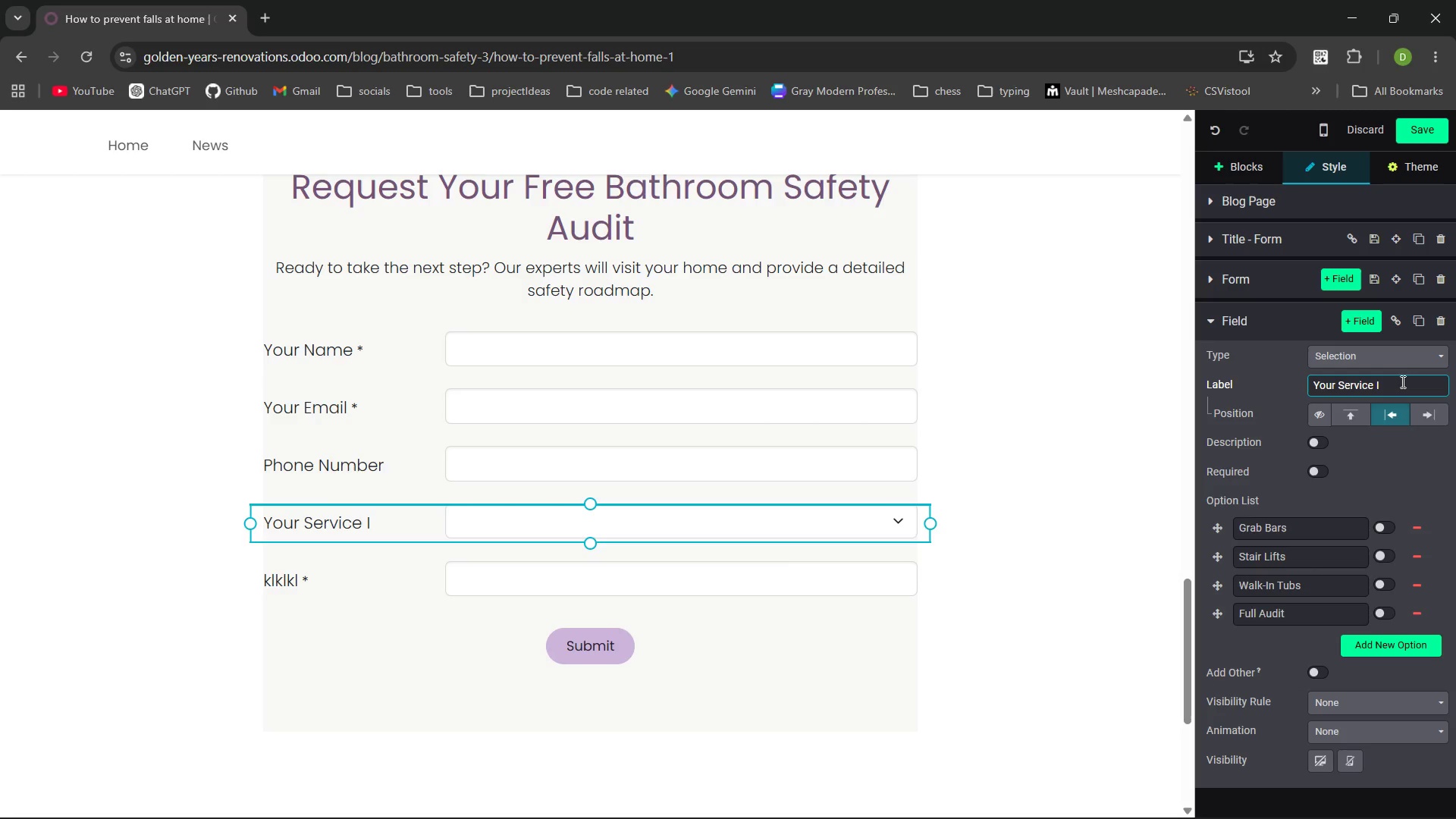 
hold_key(key=ControlLeft, duration=1.5)
 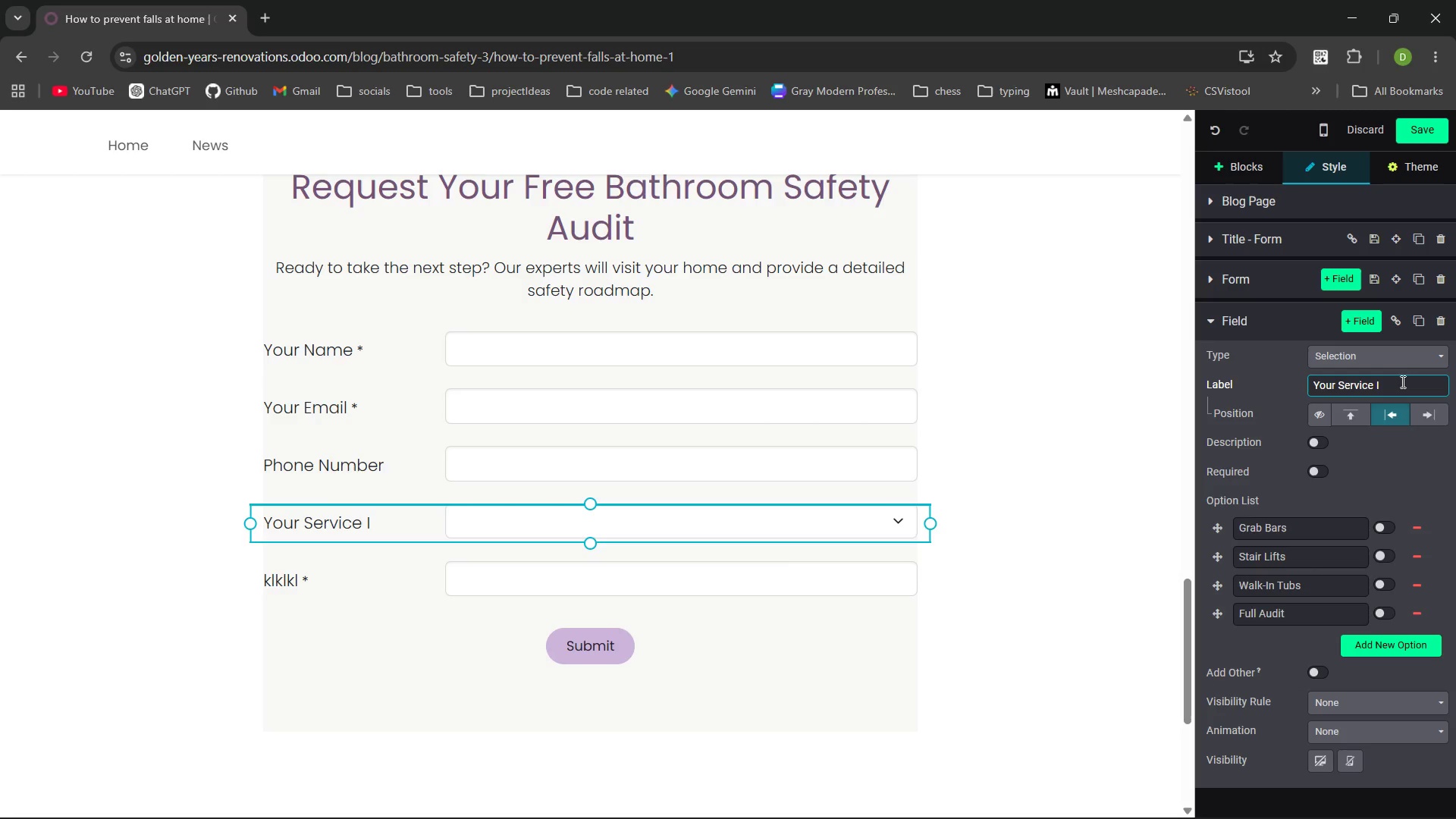 
hold_key(key=ControlLeft, duration=0.33)
 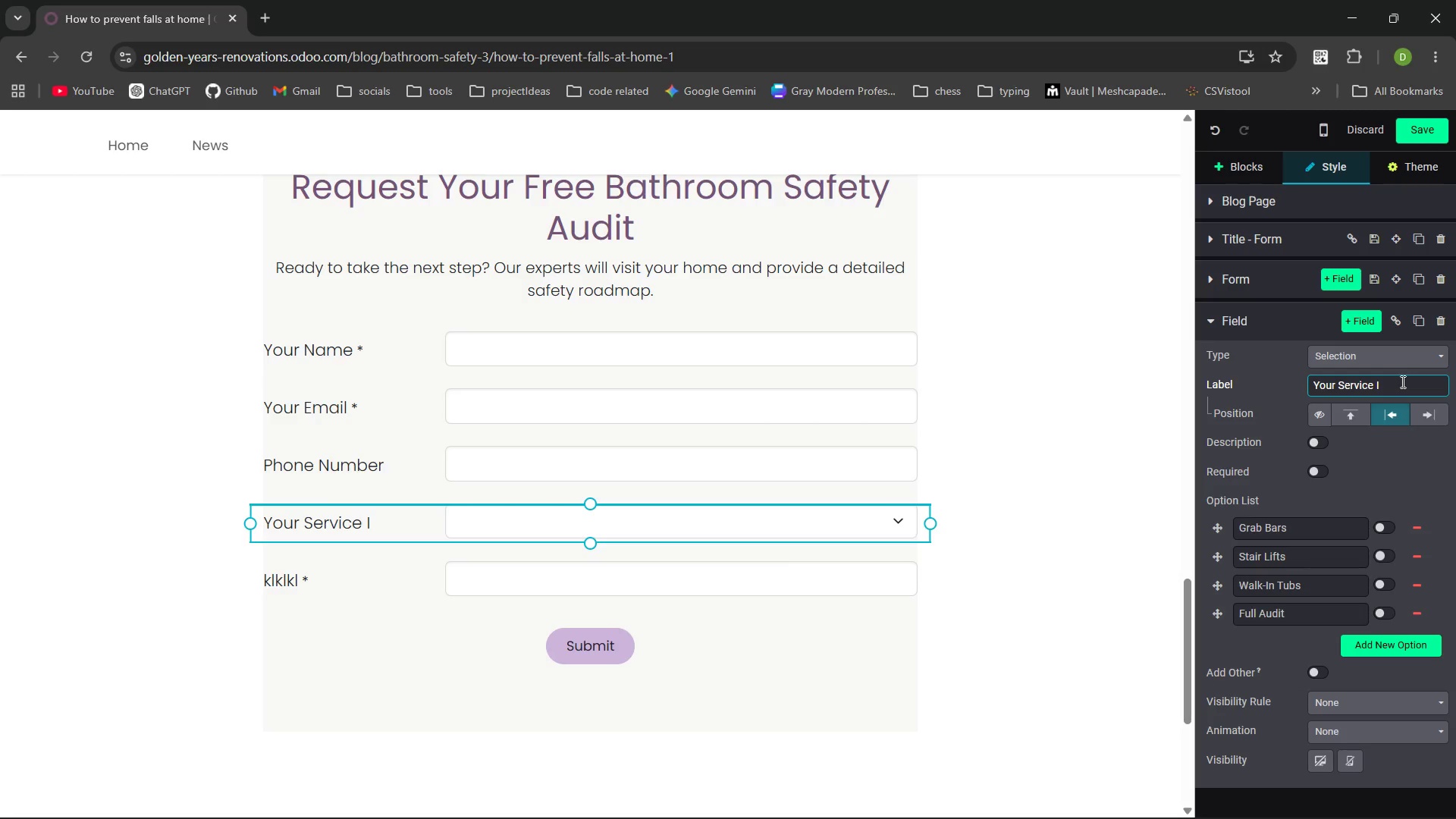 
type(nterested in)
 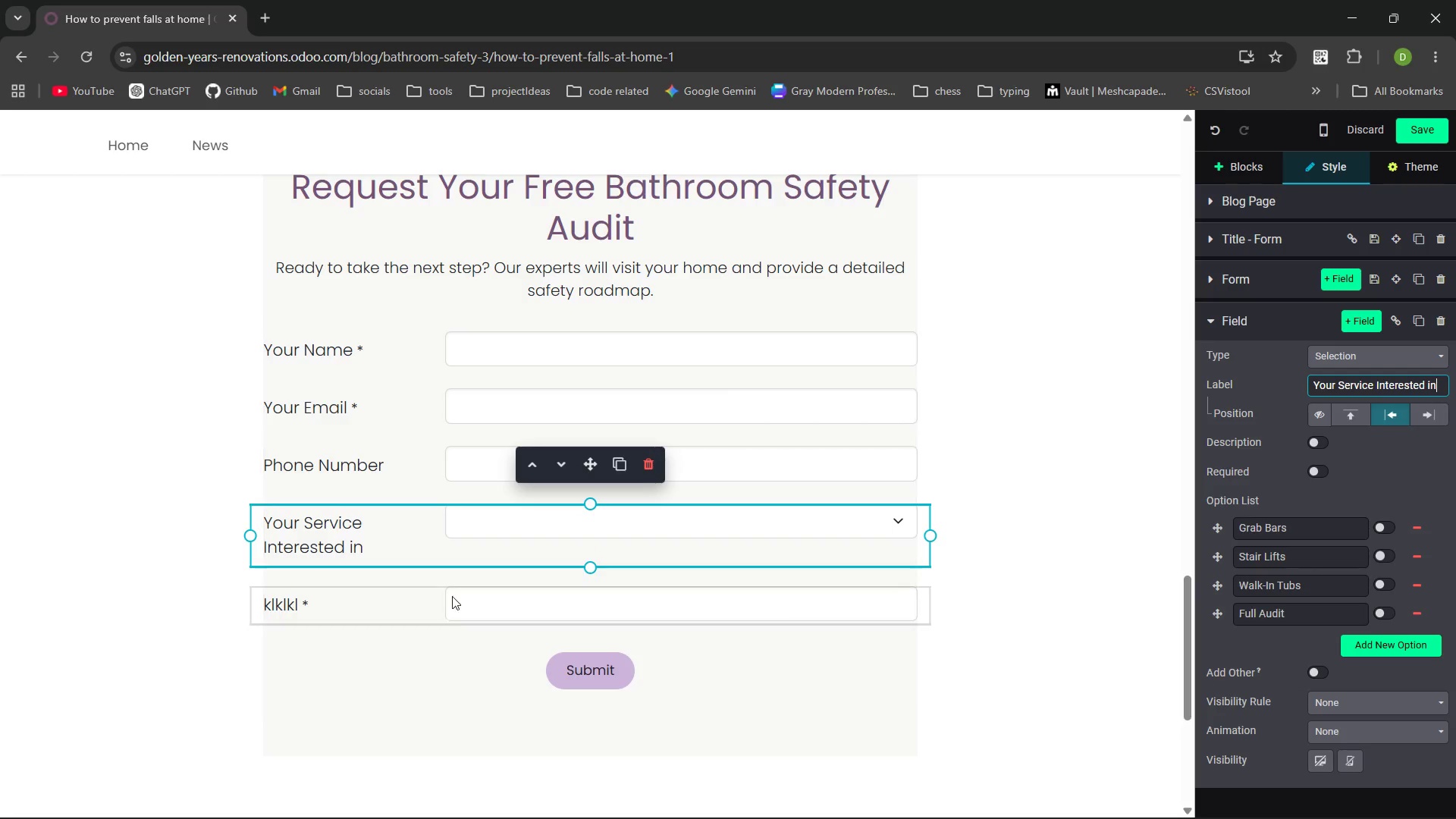 
left_click([511, 603])
 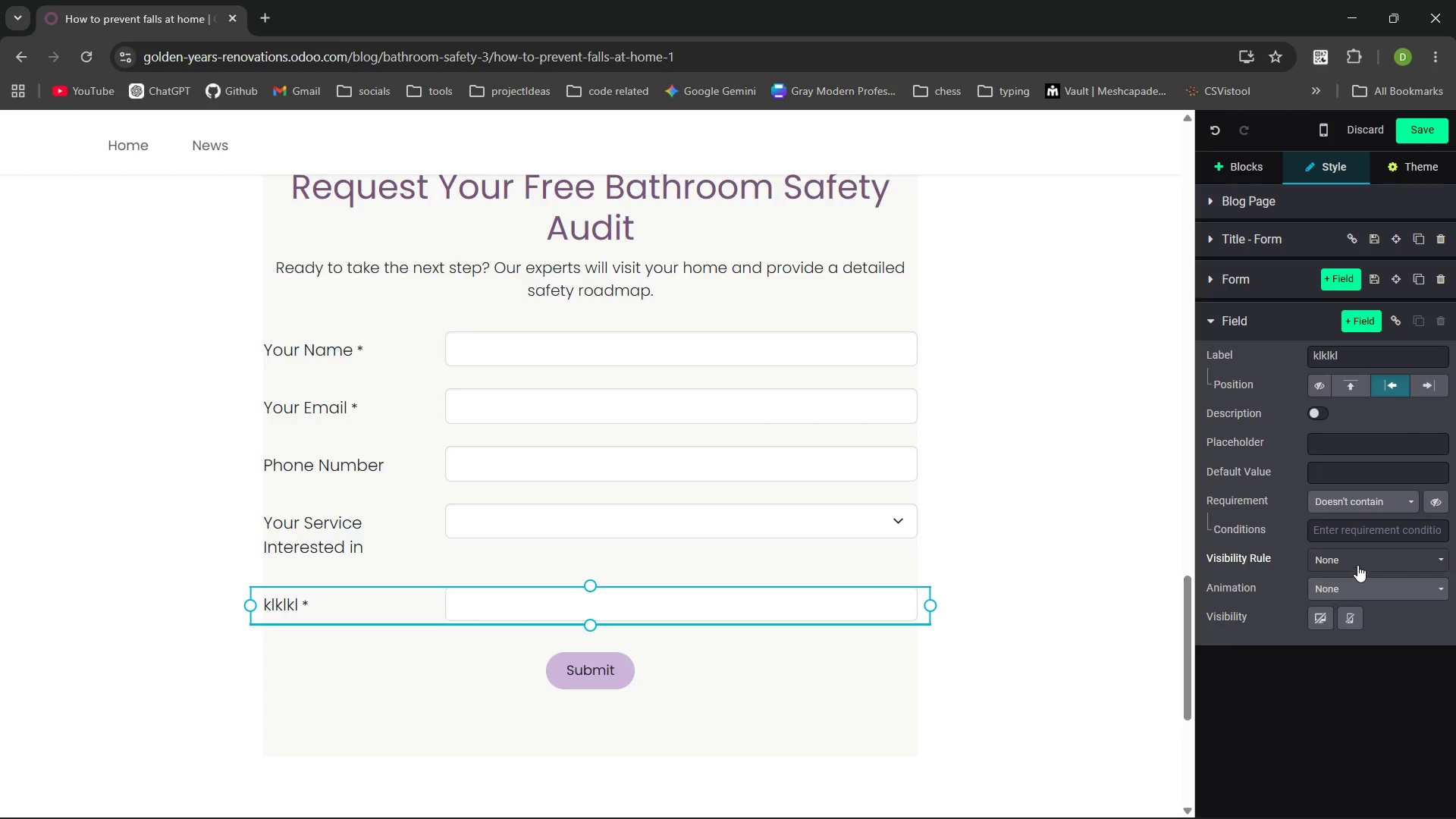 
wait(11.53)
 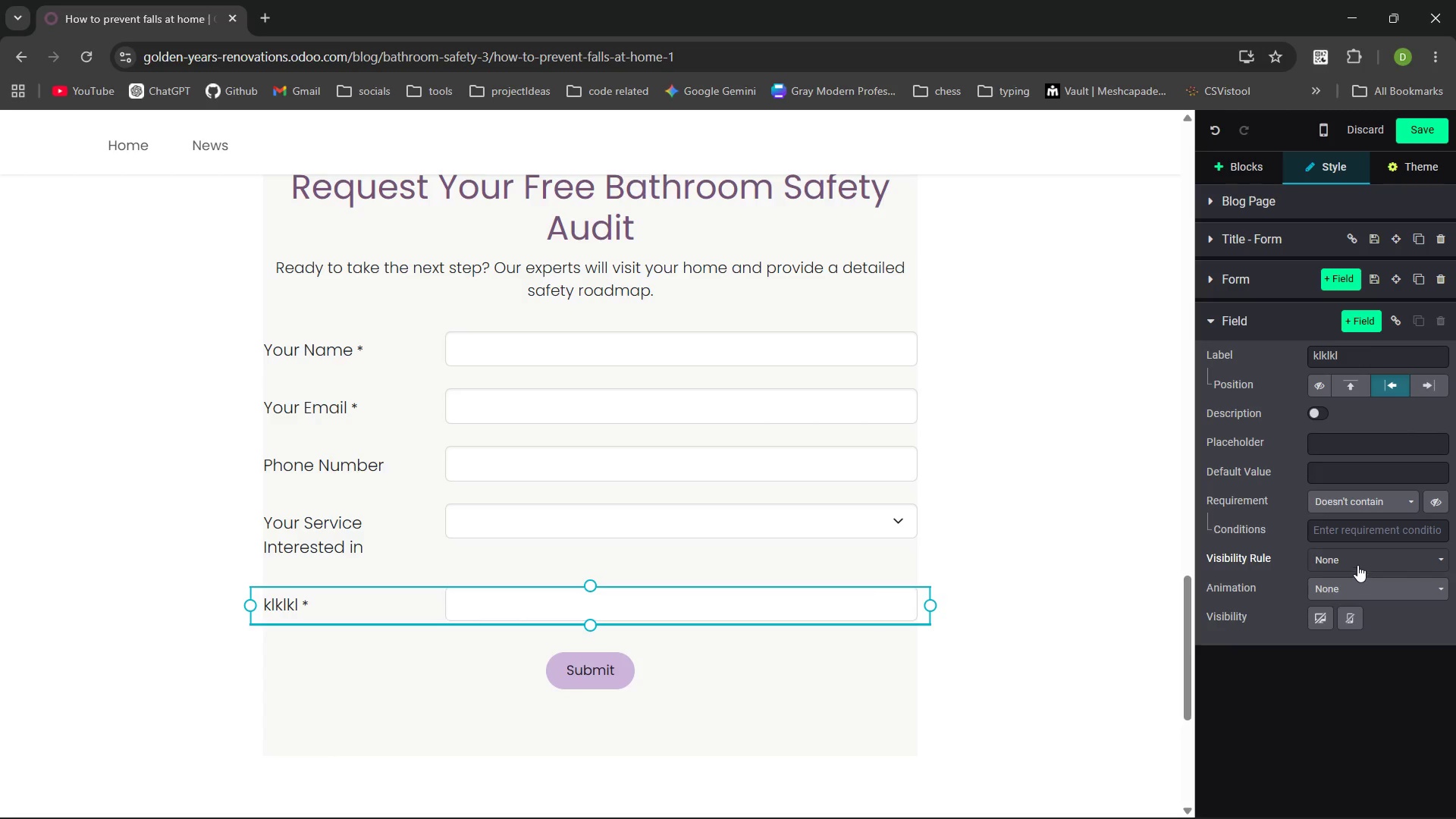 
left_click([626, 409])
 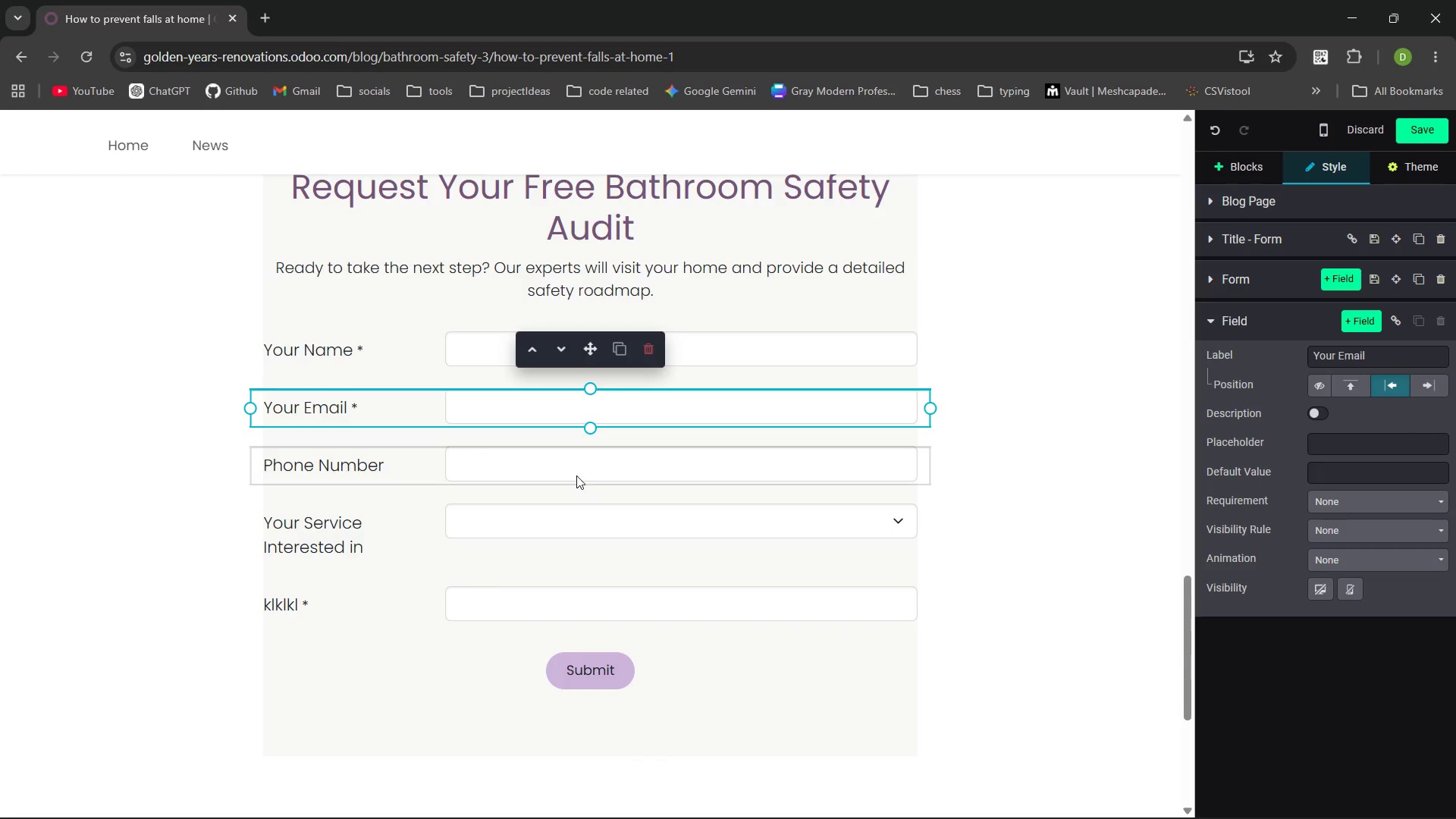 
left_click([576, 468])
 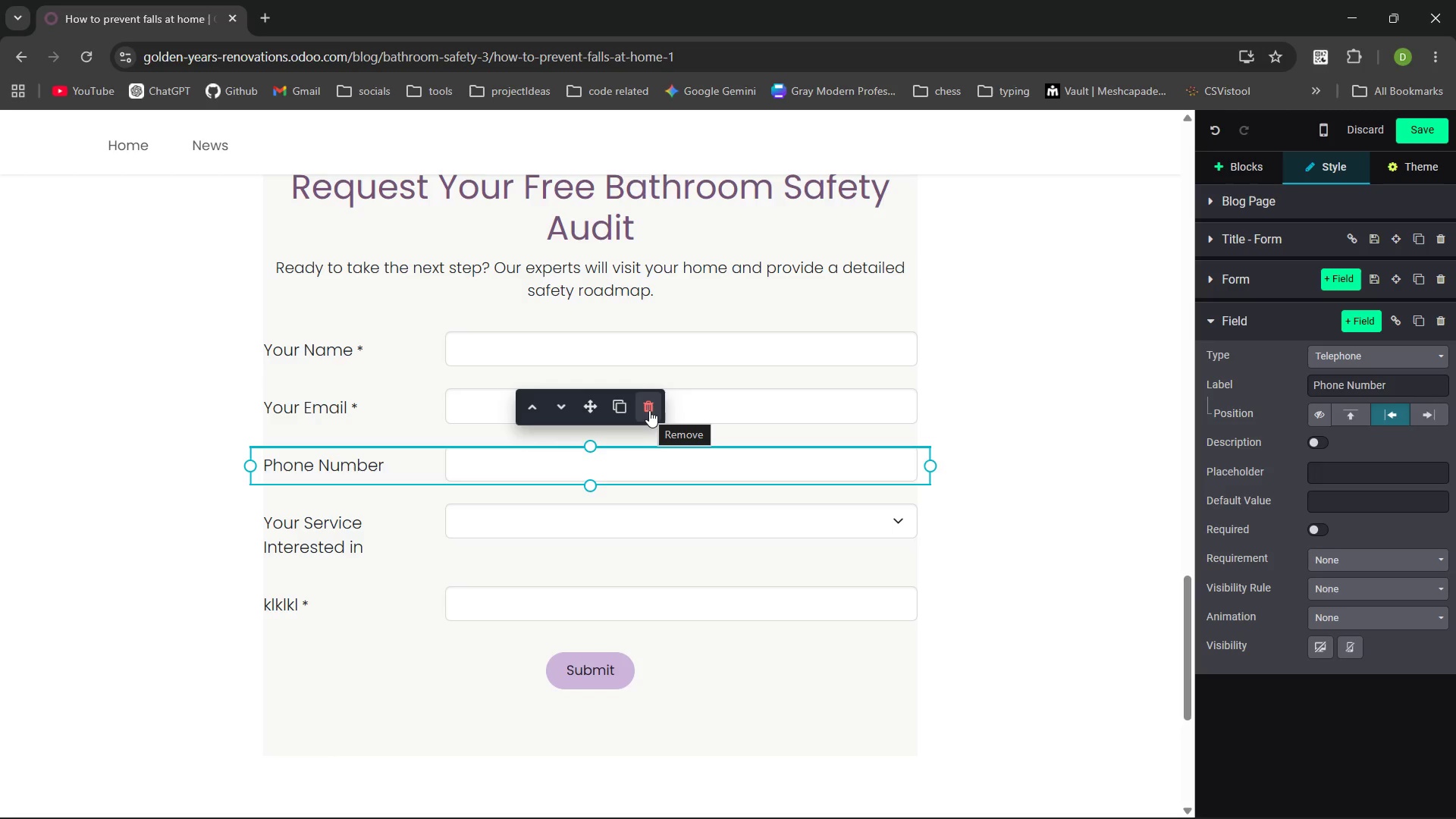 
left_click([649, 410])
 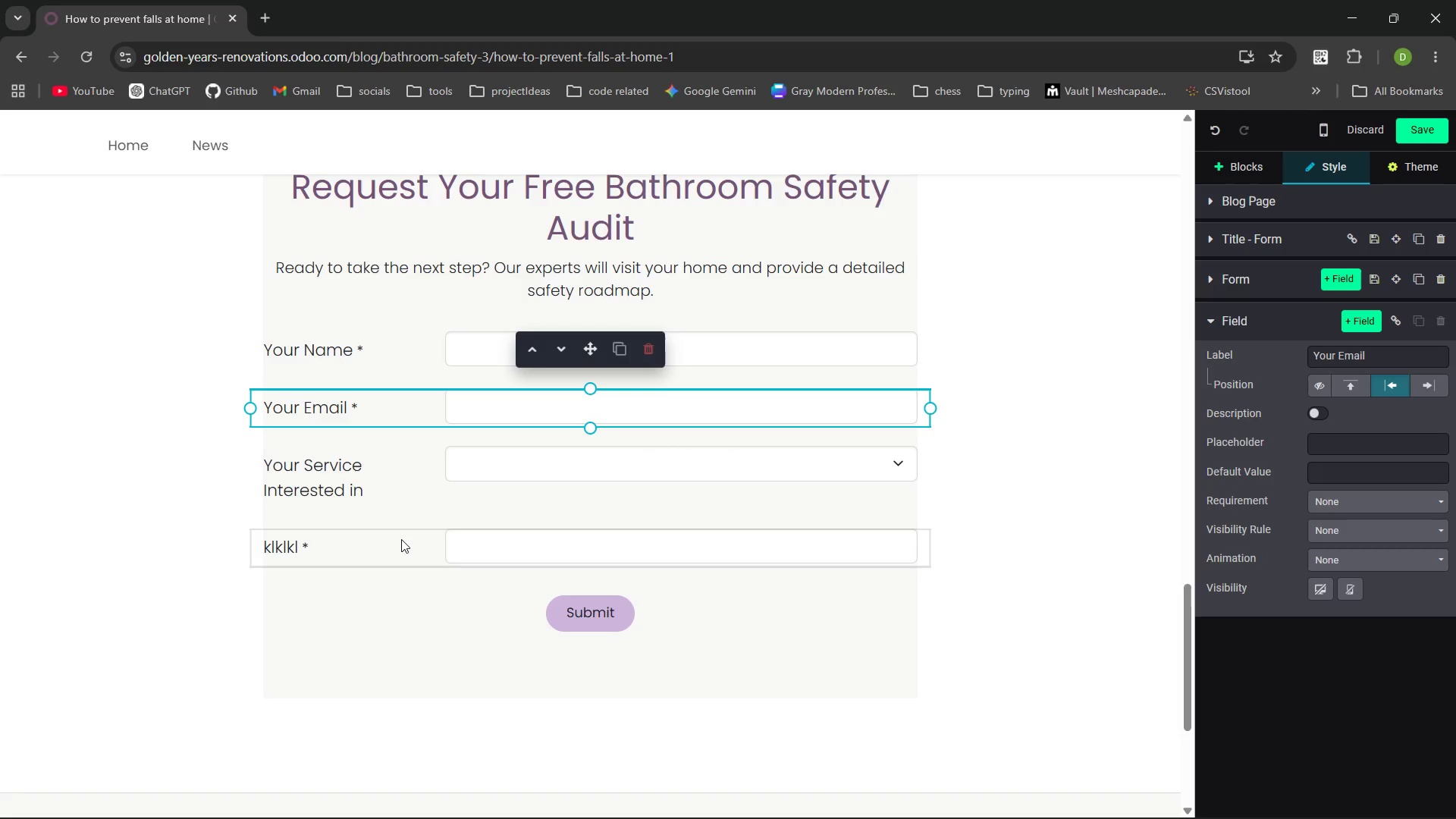 
left_click([400, 539])
 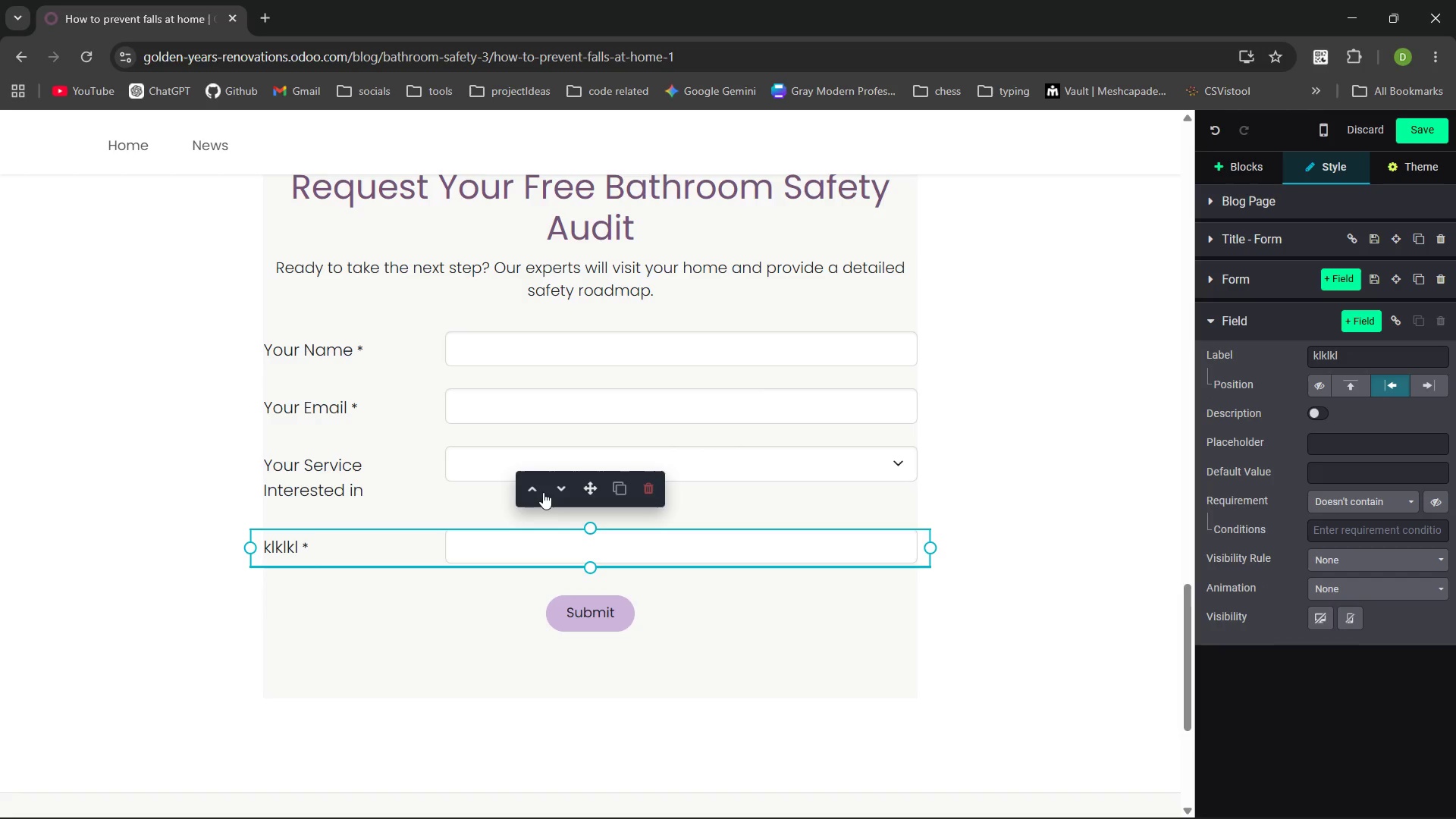 
left_click([539, 492])
 